 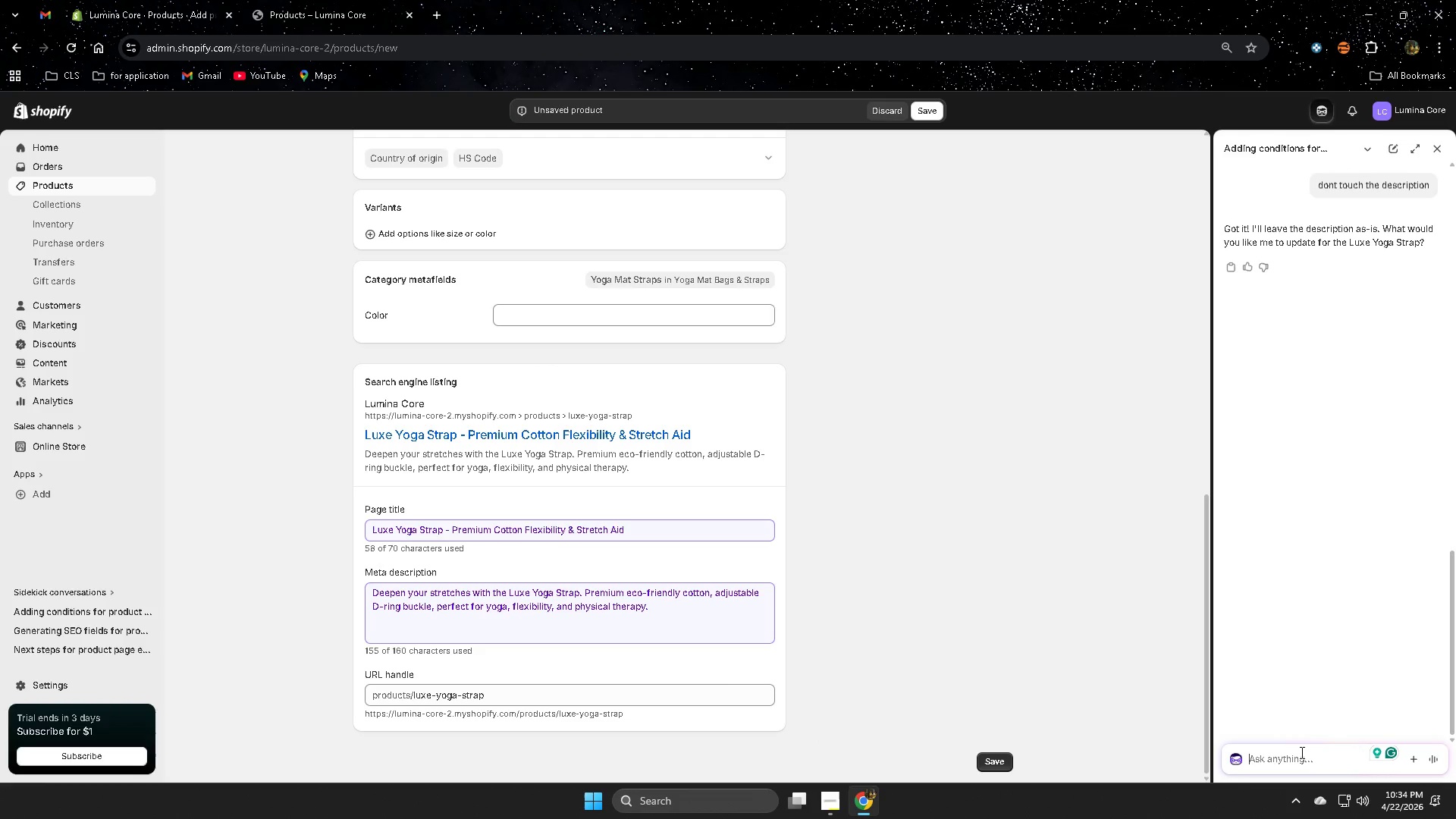 
key(Control+V)
 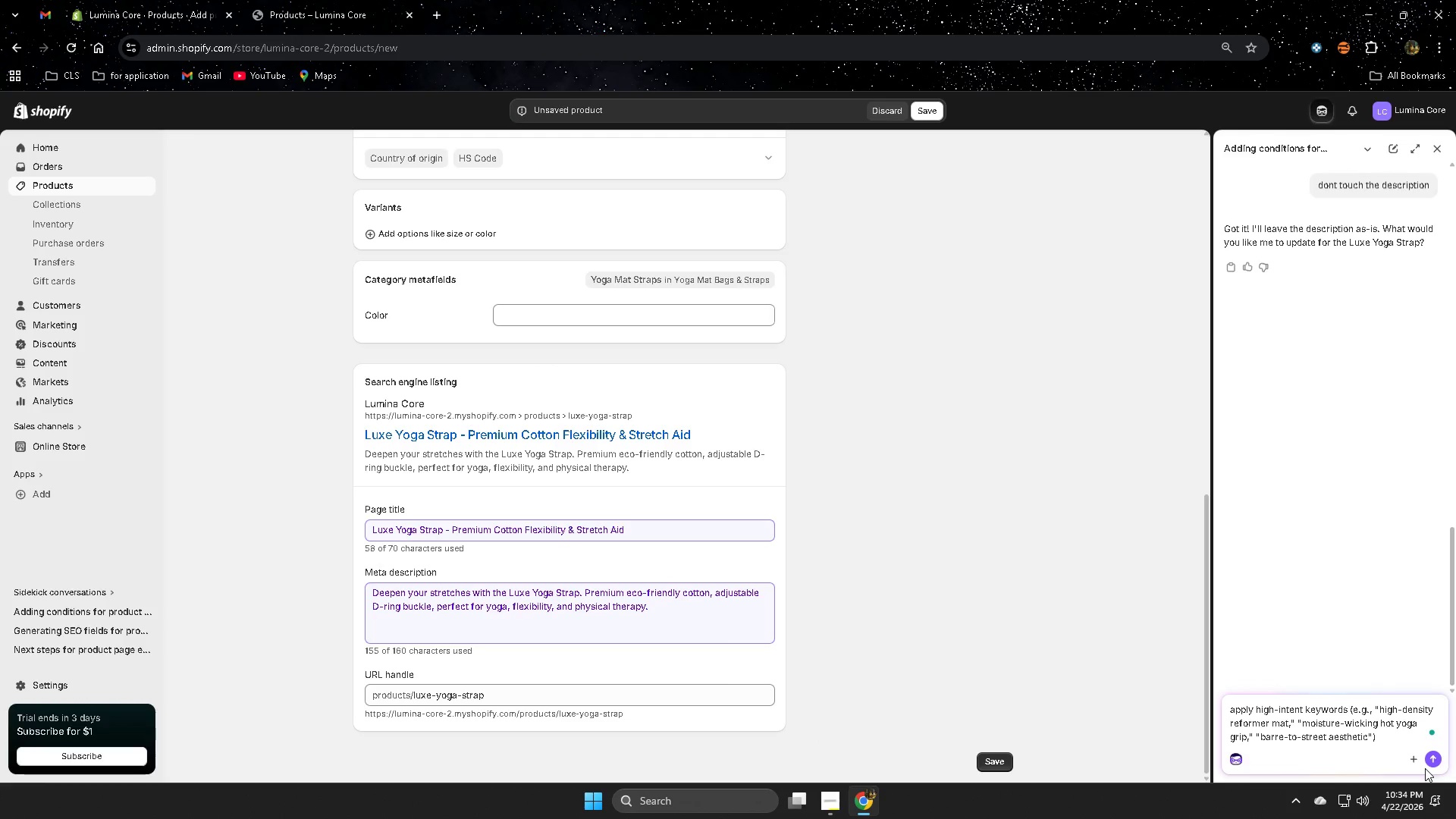 
type( make it 150)
key(Backspace)
key(Backspace)
key(Backspace)
key(Backspace)
type( under 150 character)
 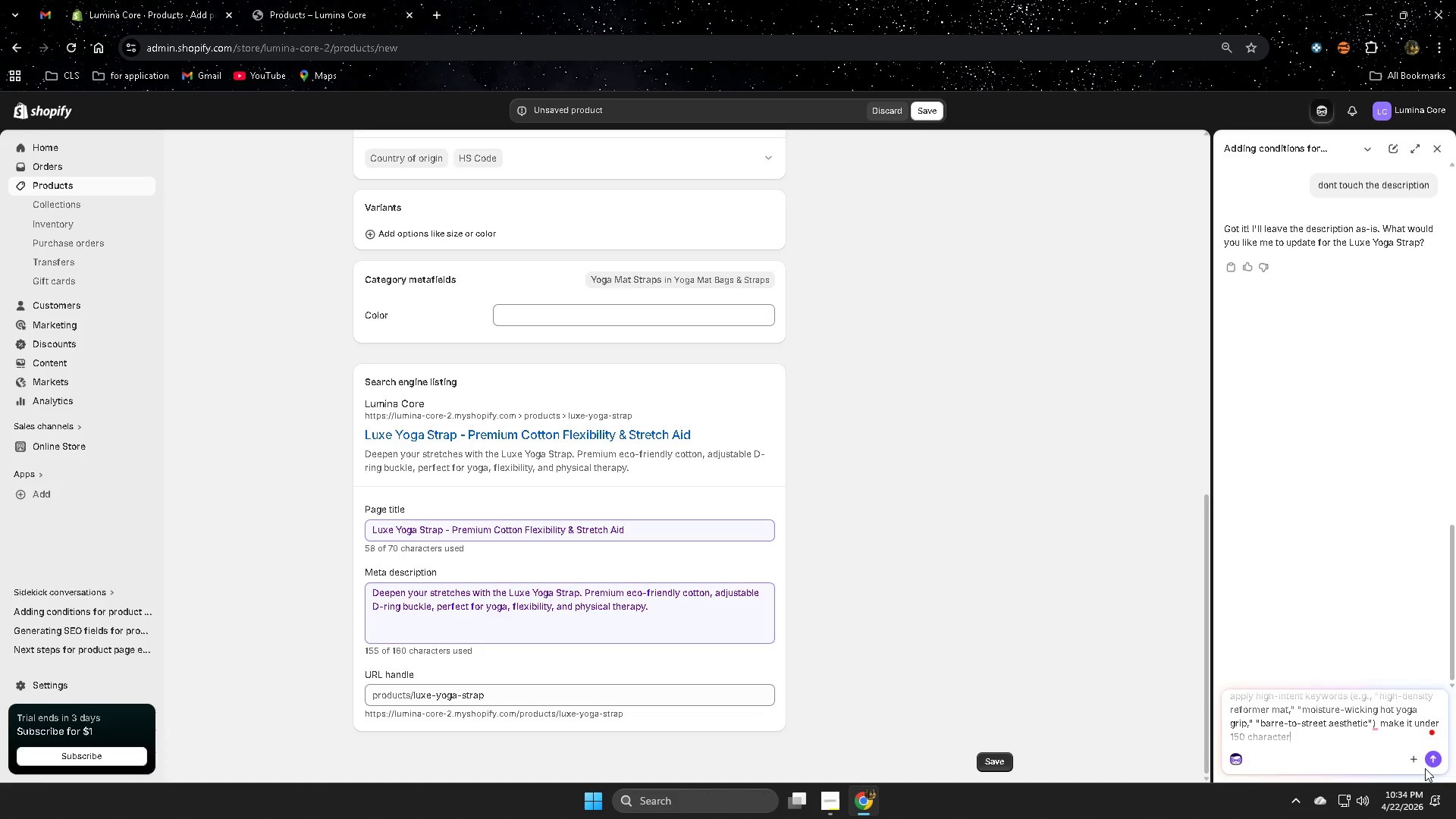 
key(Enter)
 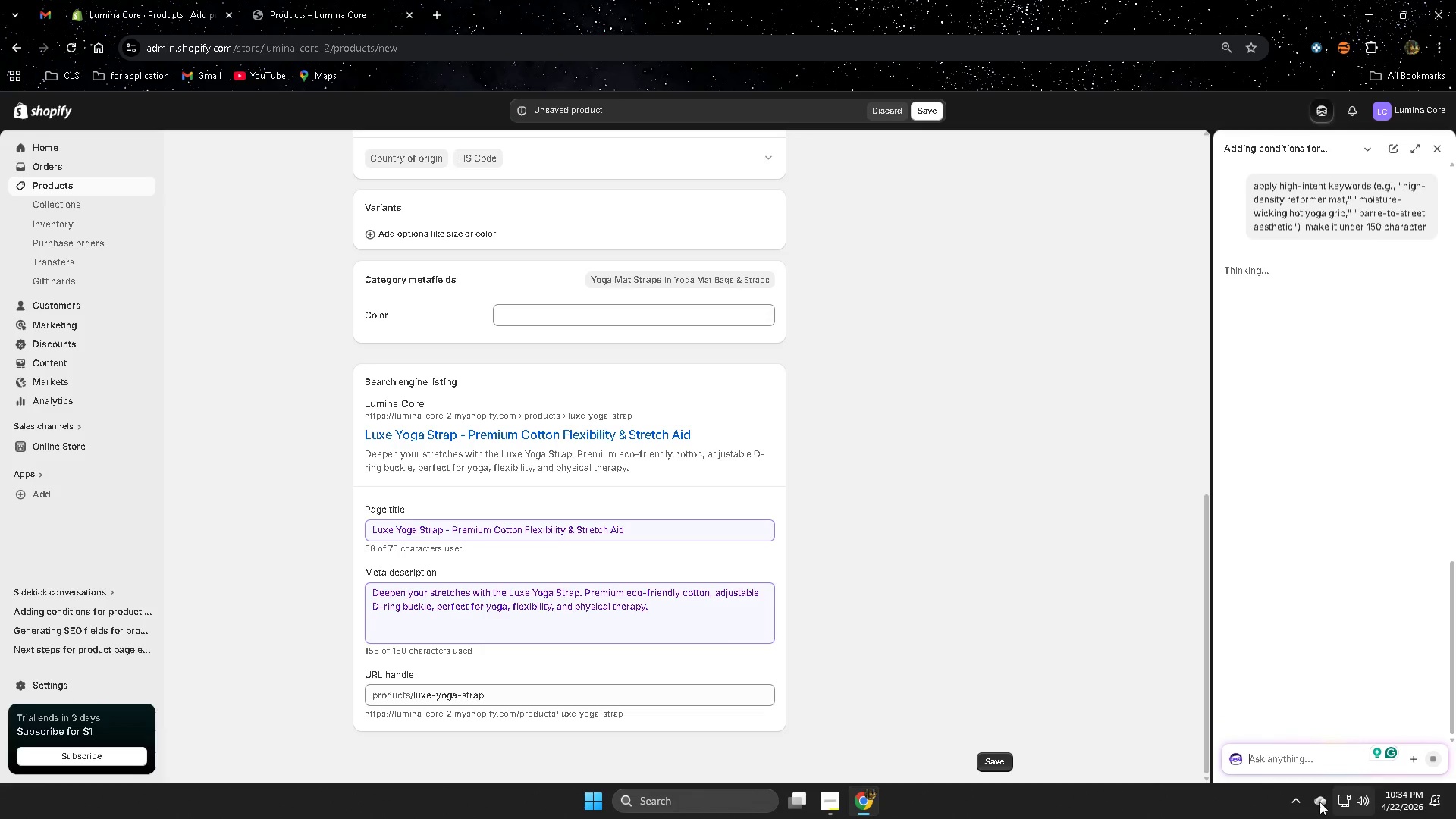 
scroll: coordinate [967, 530], scroll_direction: up, amount: 26.0
 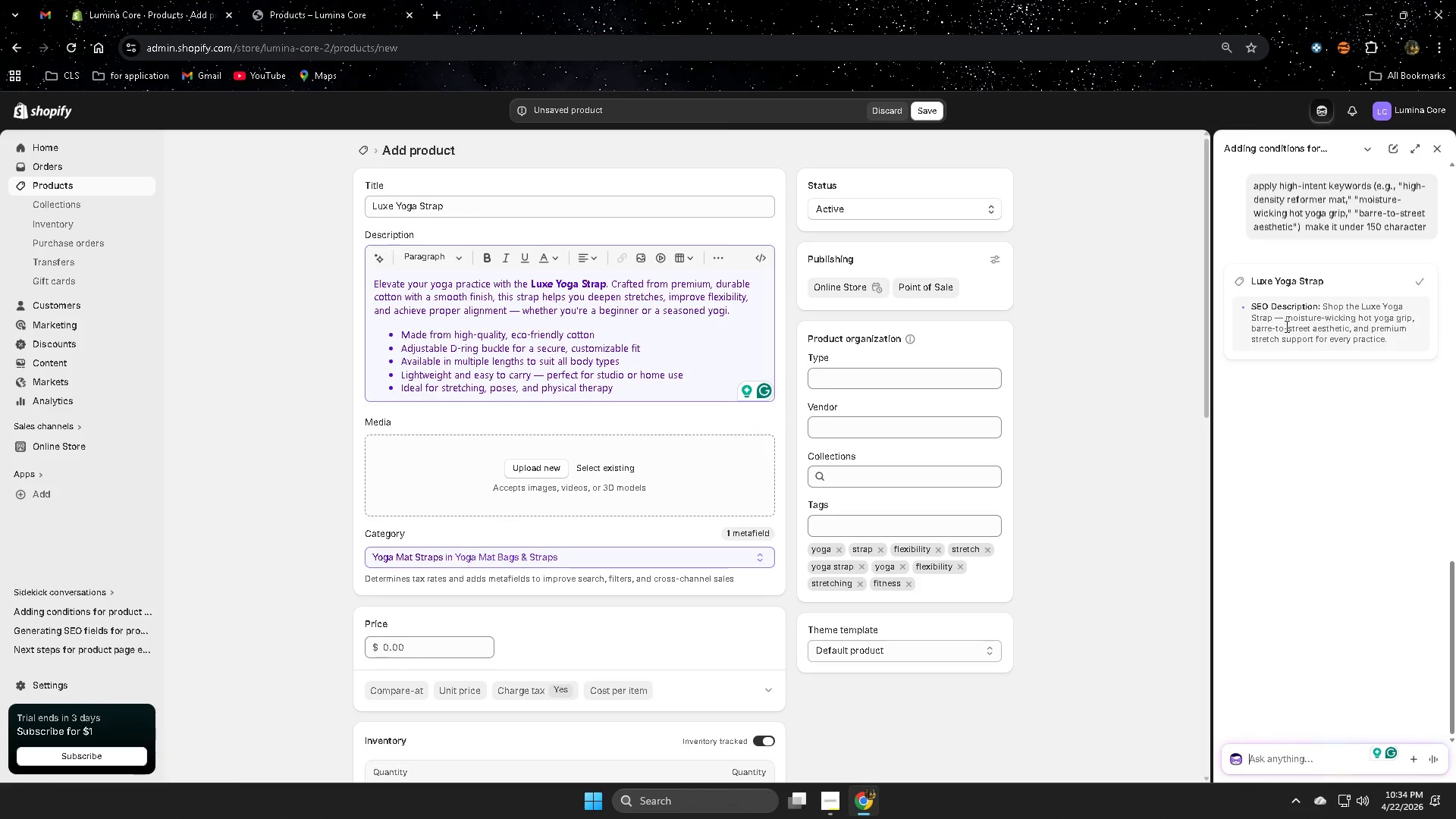 
left_click([379, 261])
 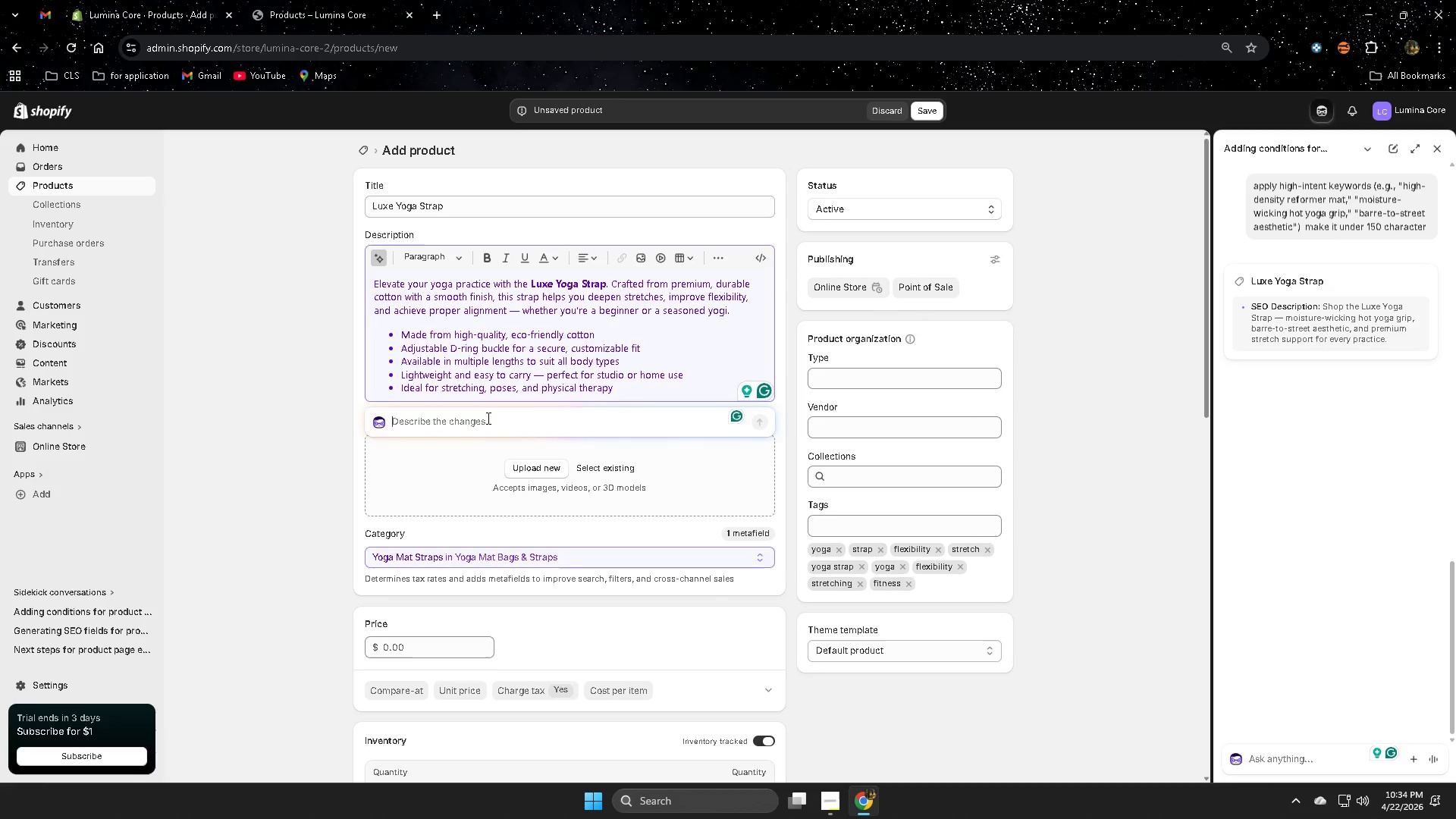 
left_click([487, 425])
 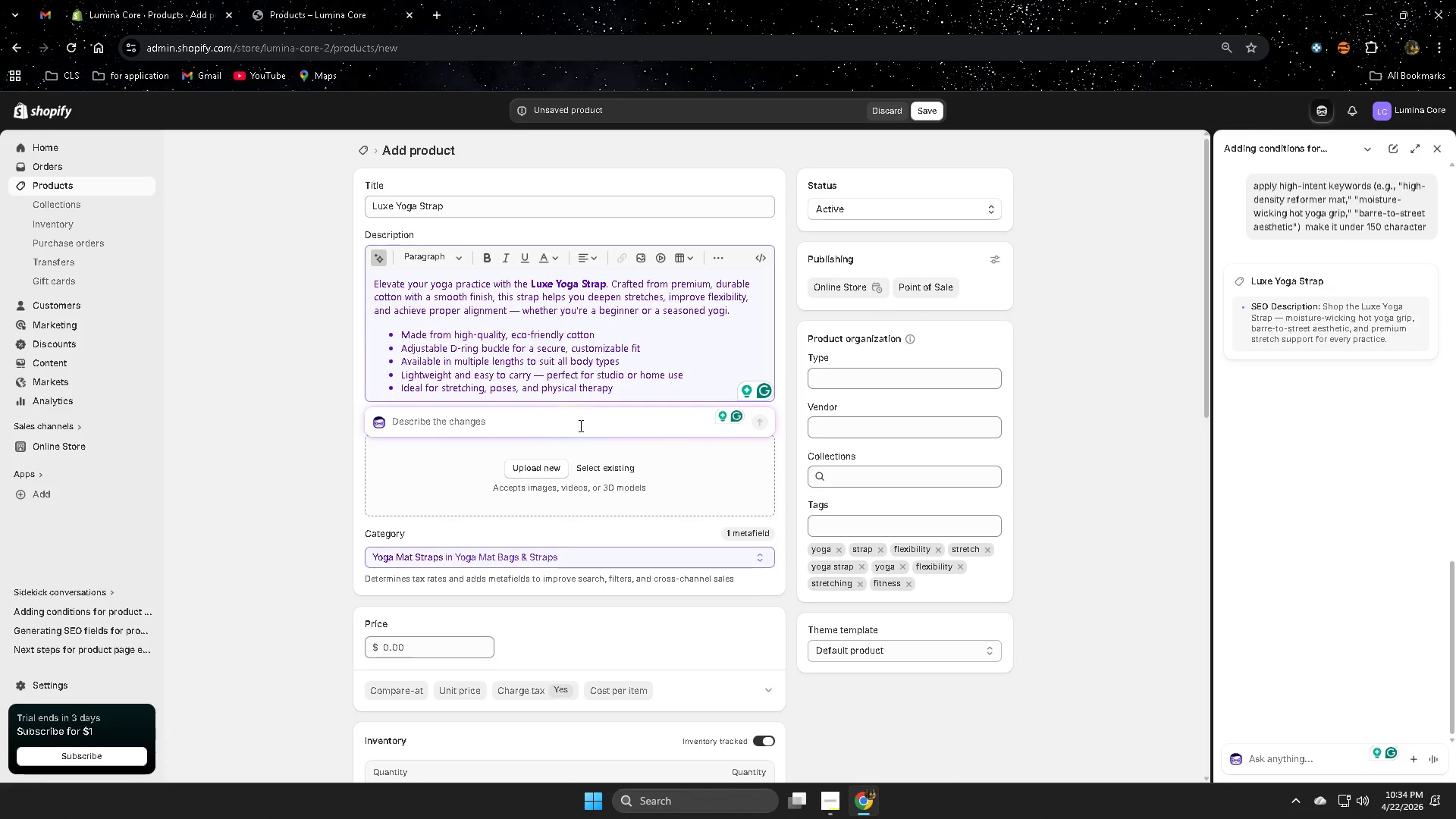 
key(Control+V)
 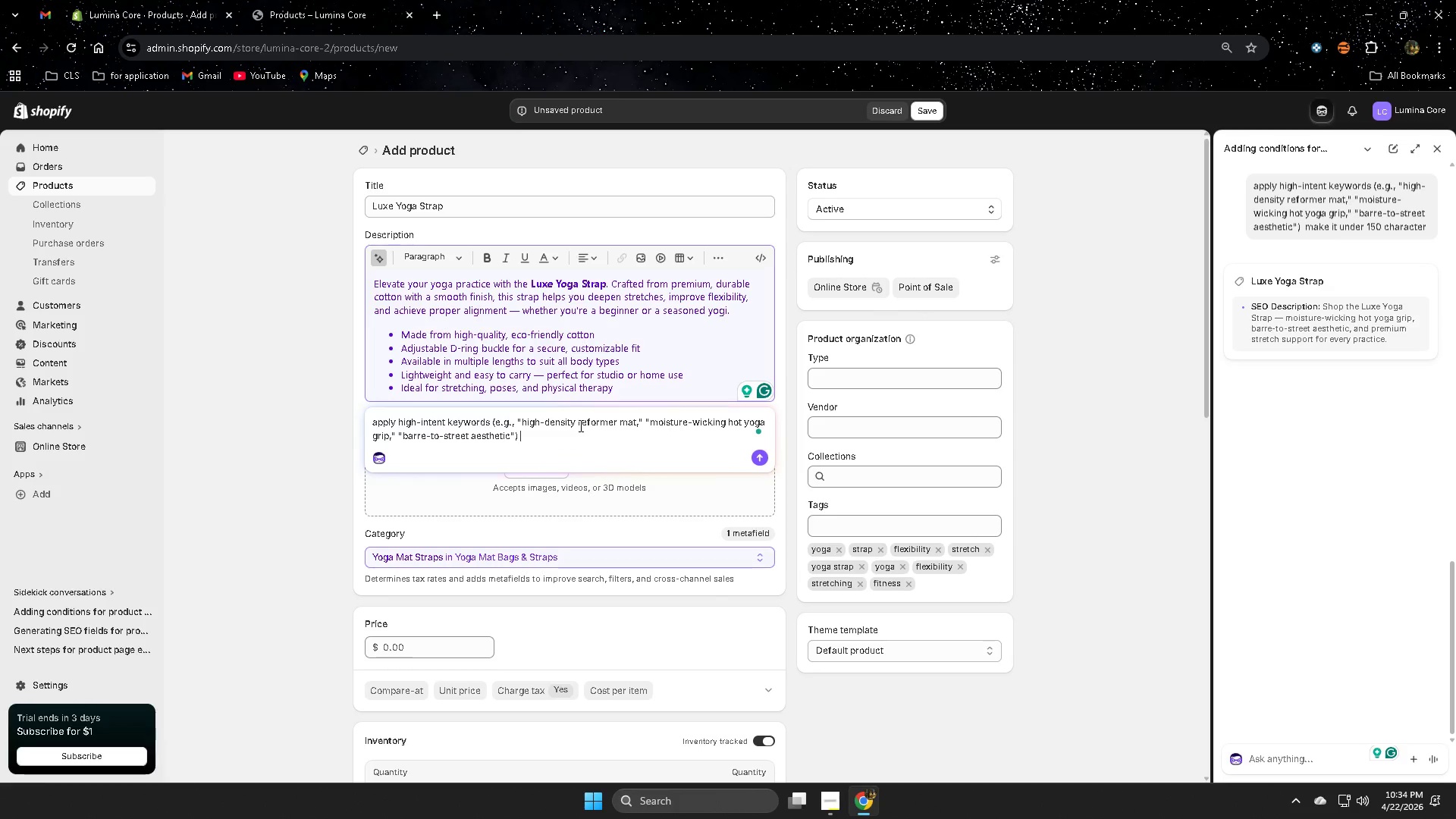 
type(make it 150 cha)
key(Backspace)
key(Backspace)
key(Backspace)
key(Backspace)
key(Backspace)
key(Backspace)
key(Backspace)
type(under 150 chara)
key(Backspace)
type(actehr )
key(Backspace)
key(Backspace)
key(Backspace)
key(Backspace)
type(her )
key(Backspace)
type(s )
 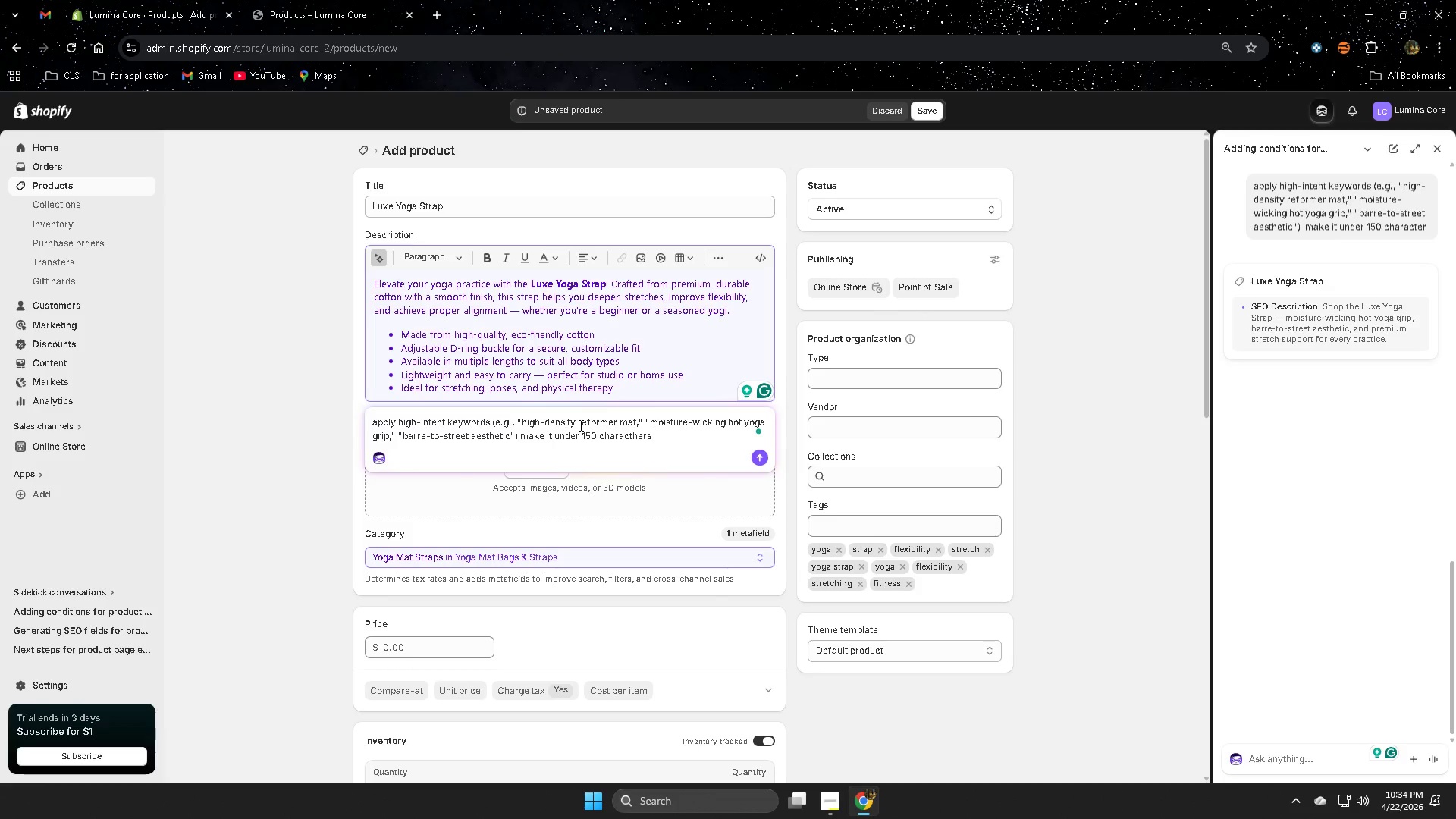 
key(Enter)
 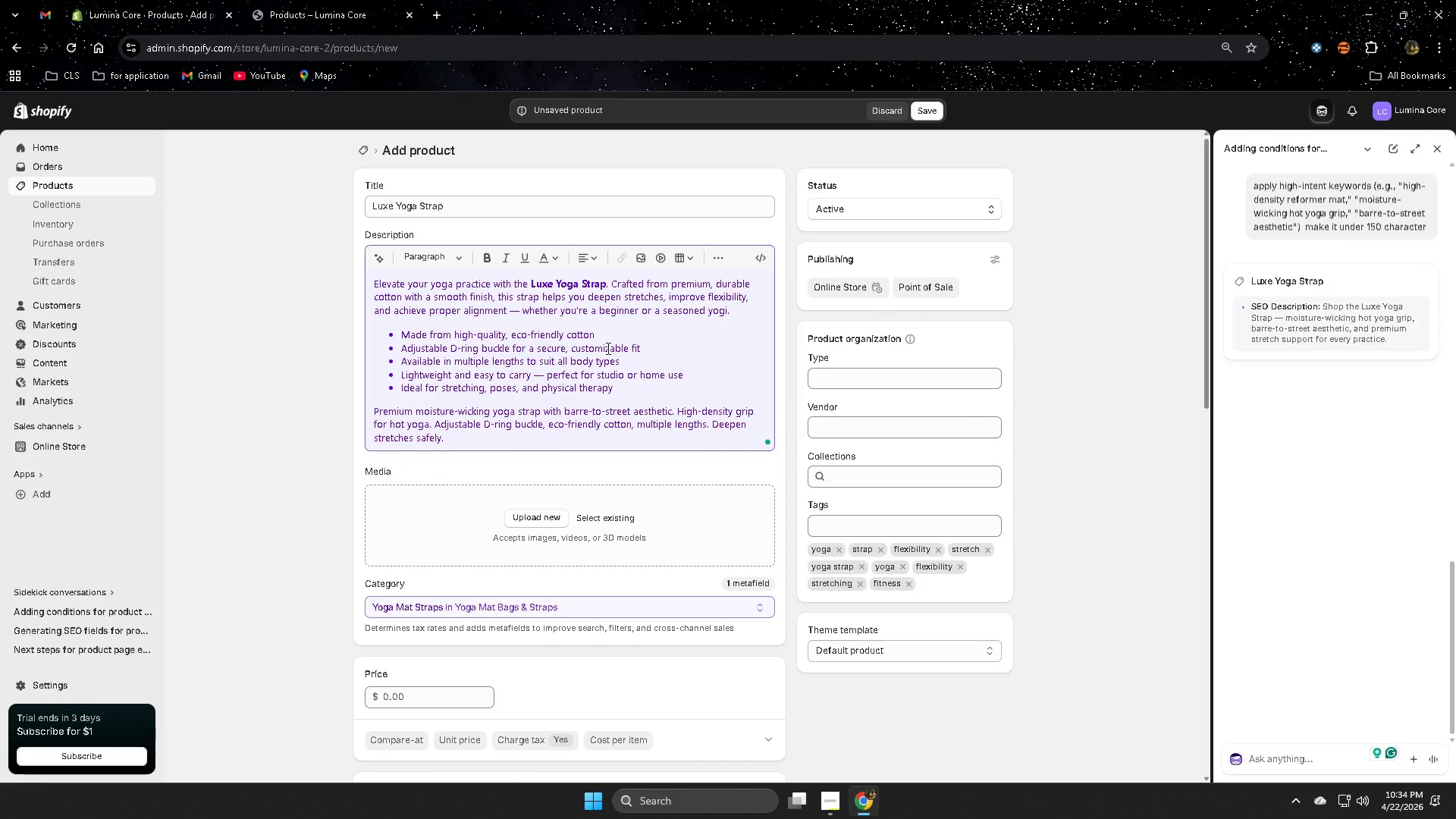 
wait(8.03)
 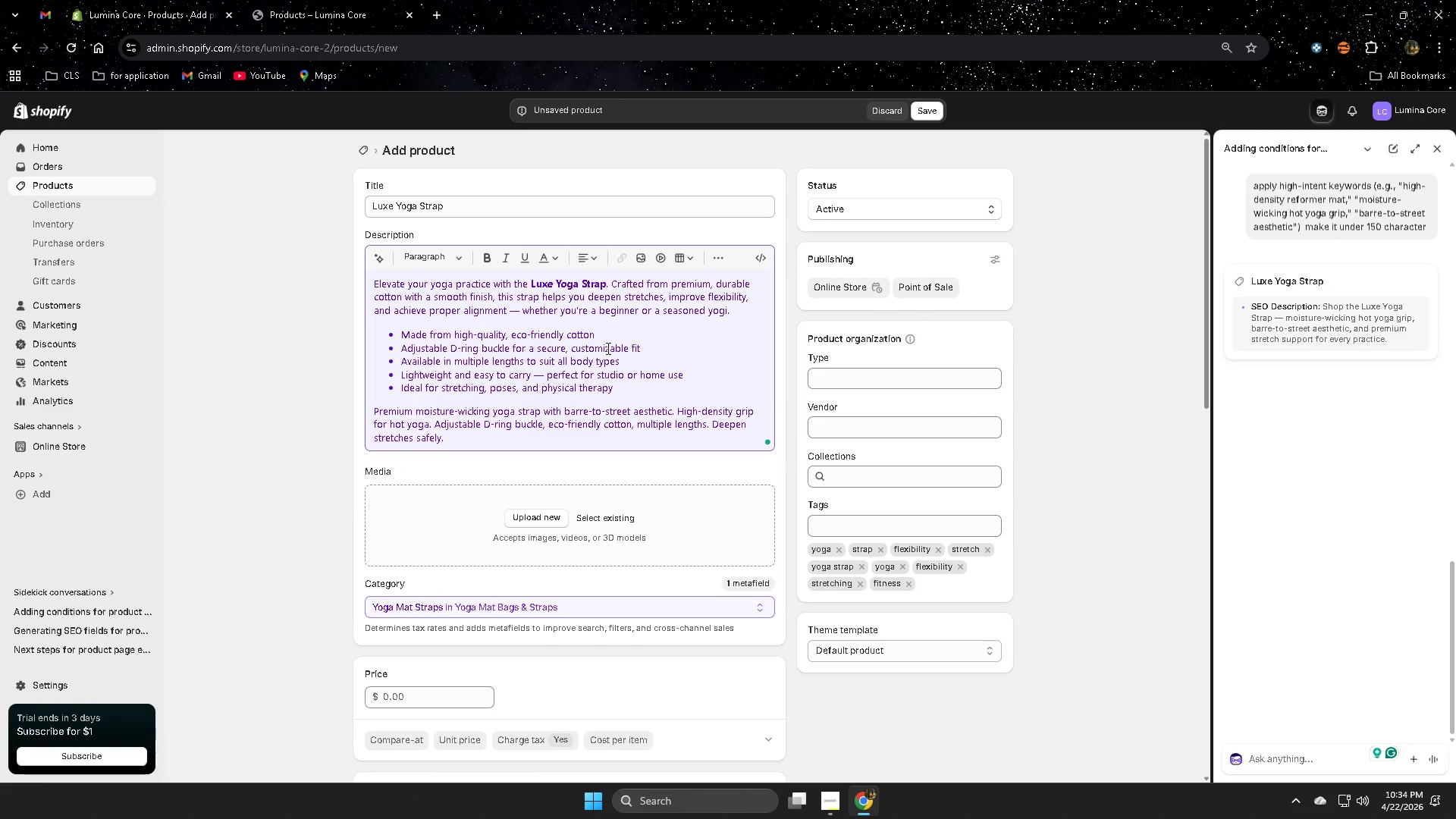 
left_click([456, 444])
 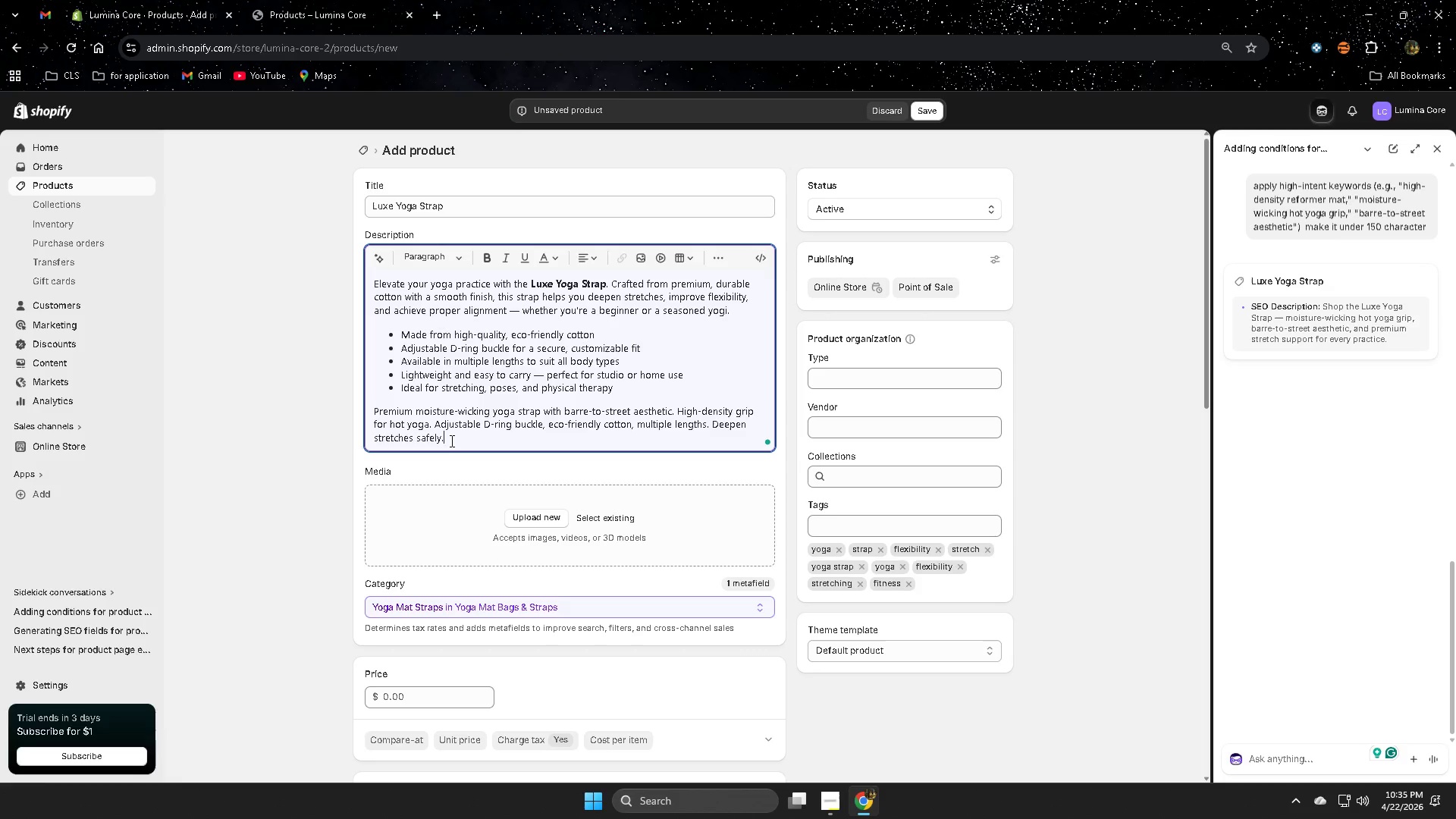 
left_click_drag(start_coordinate=[450, 441], to_coordinate=[375, 285])
 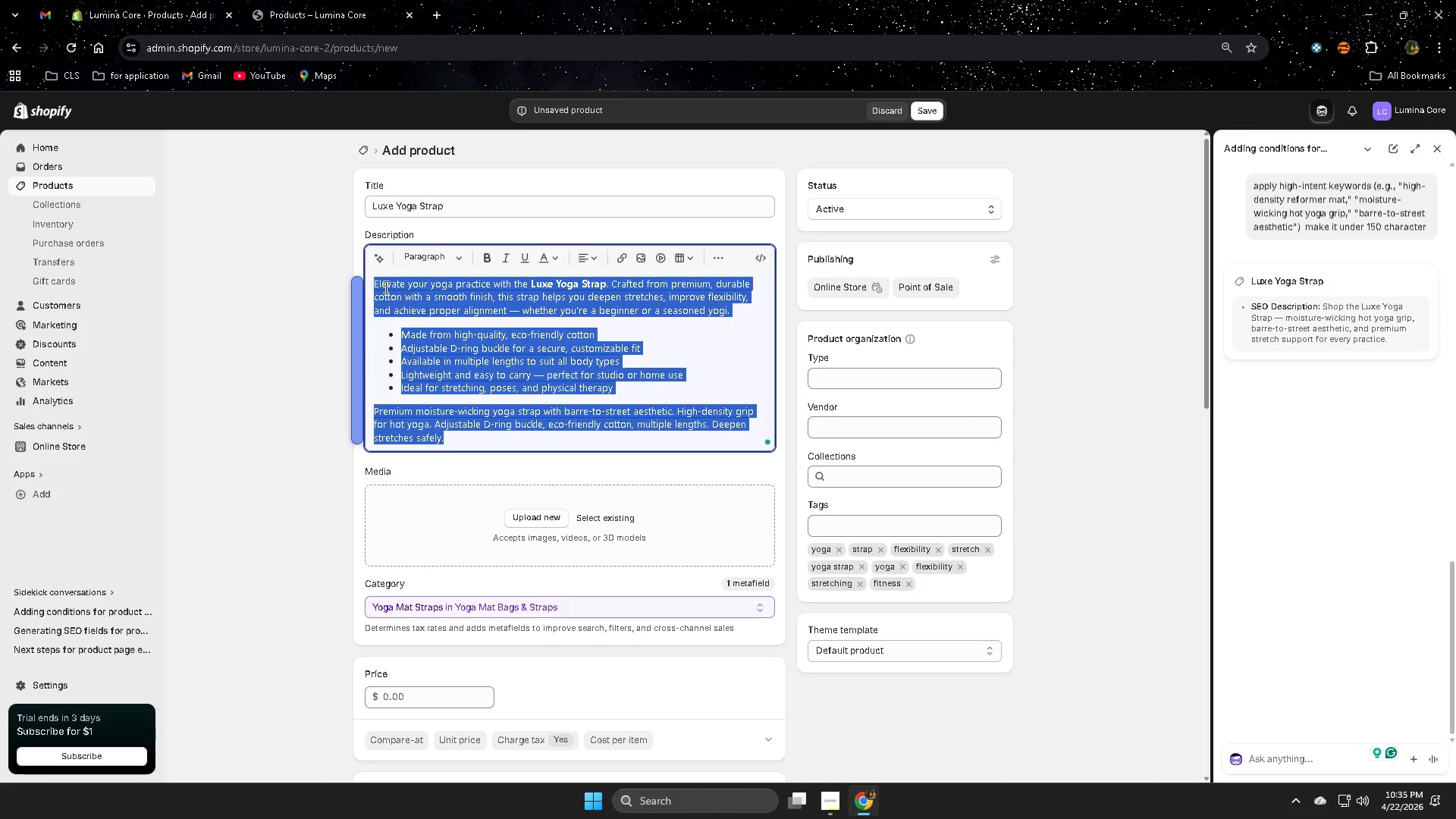 
key(Backspace)
 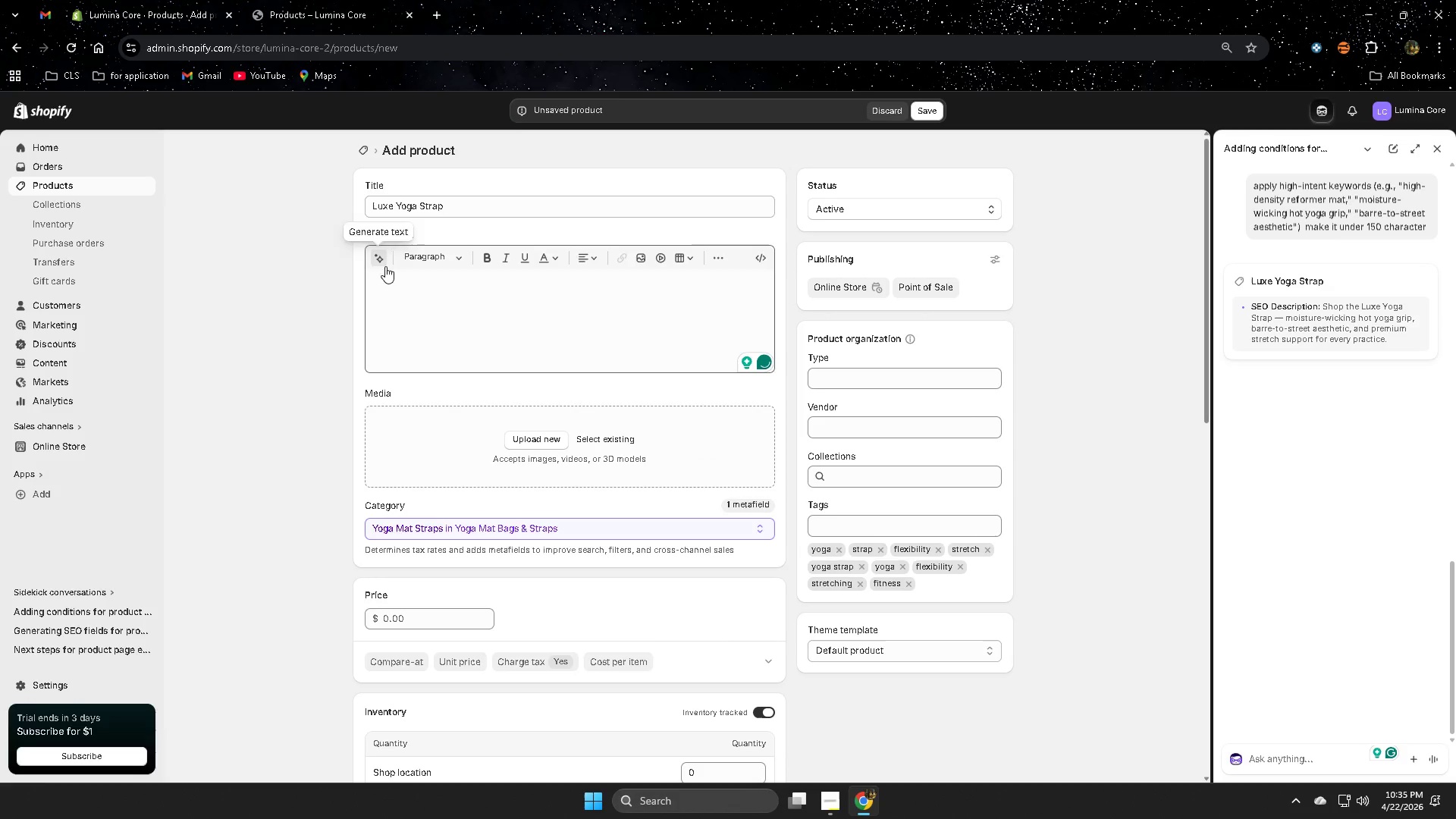 
key(Control+ControlLeft)
 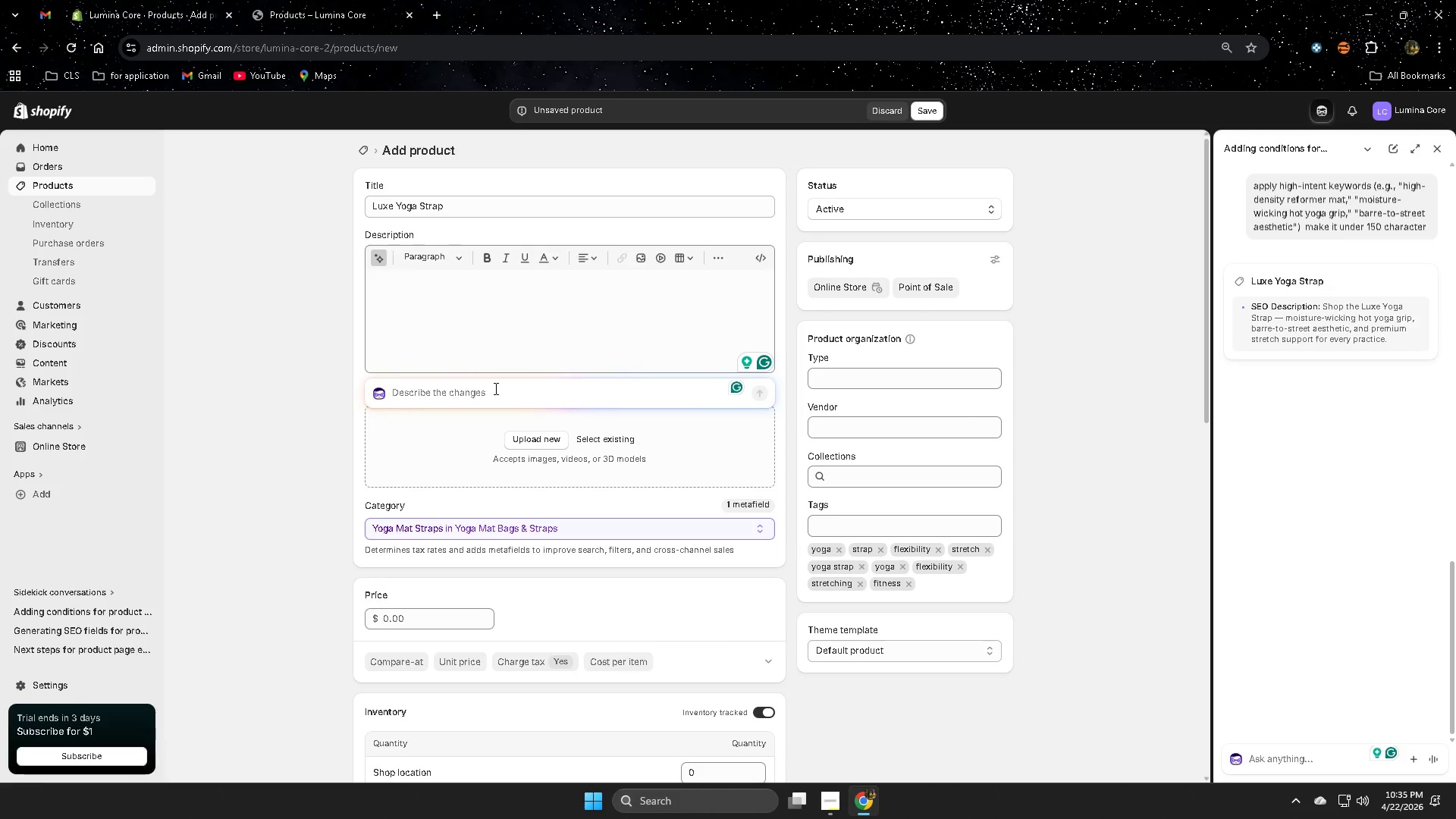 
key(Control+V)
 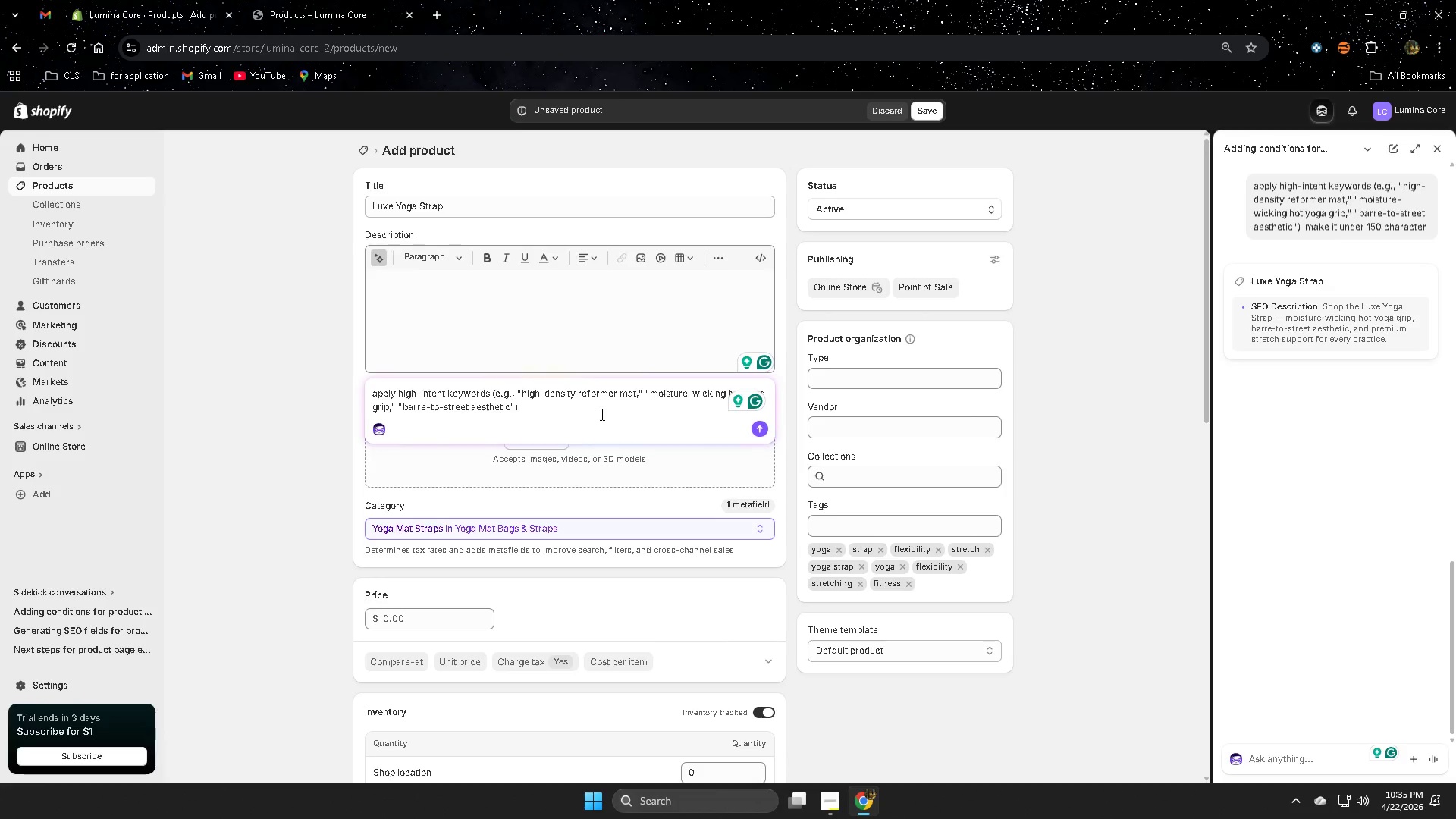 
left_click([601, 414])
 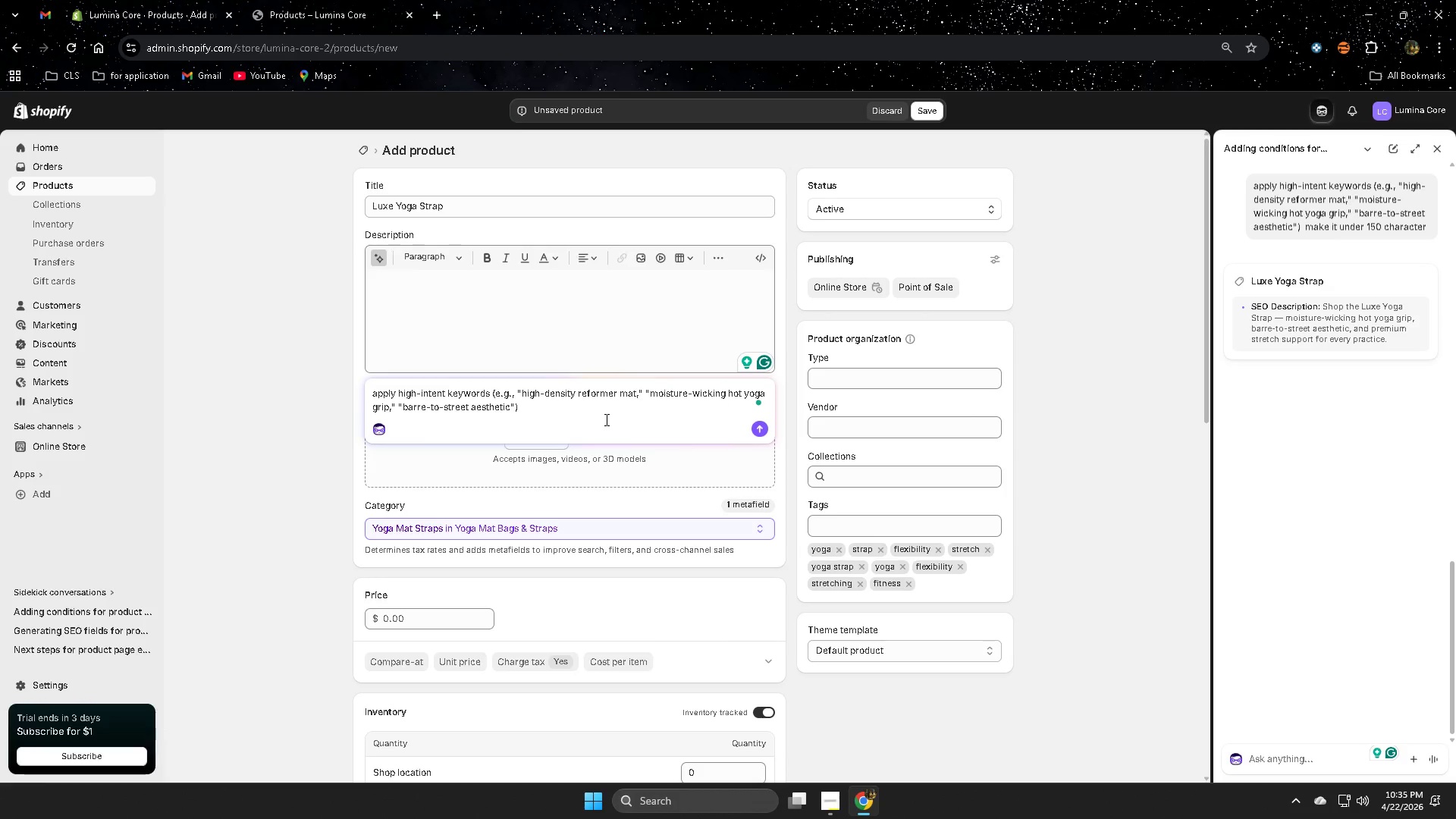 
type(make it 150 characte)
key(Backspace)
key(Backspace)
type(h)
key(Backspace)
key(Backspace)
key(Backspace)
key(Backspace)
key(Backspace)
key(Backspace)
key(Backspace)
type(words)
 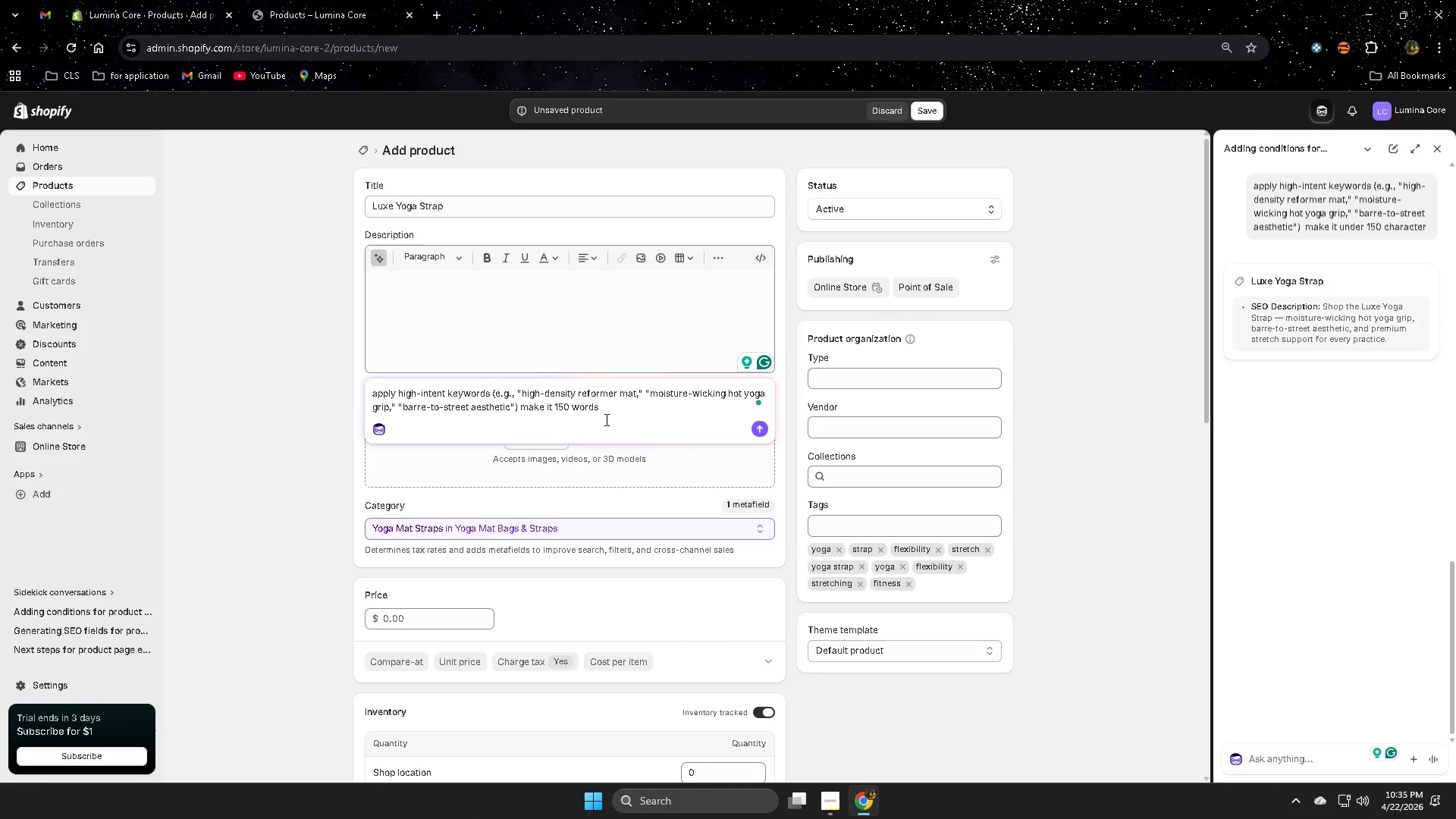 
key(Enter)
 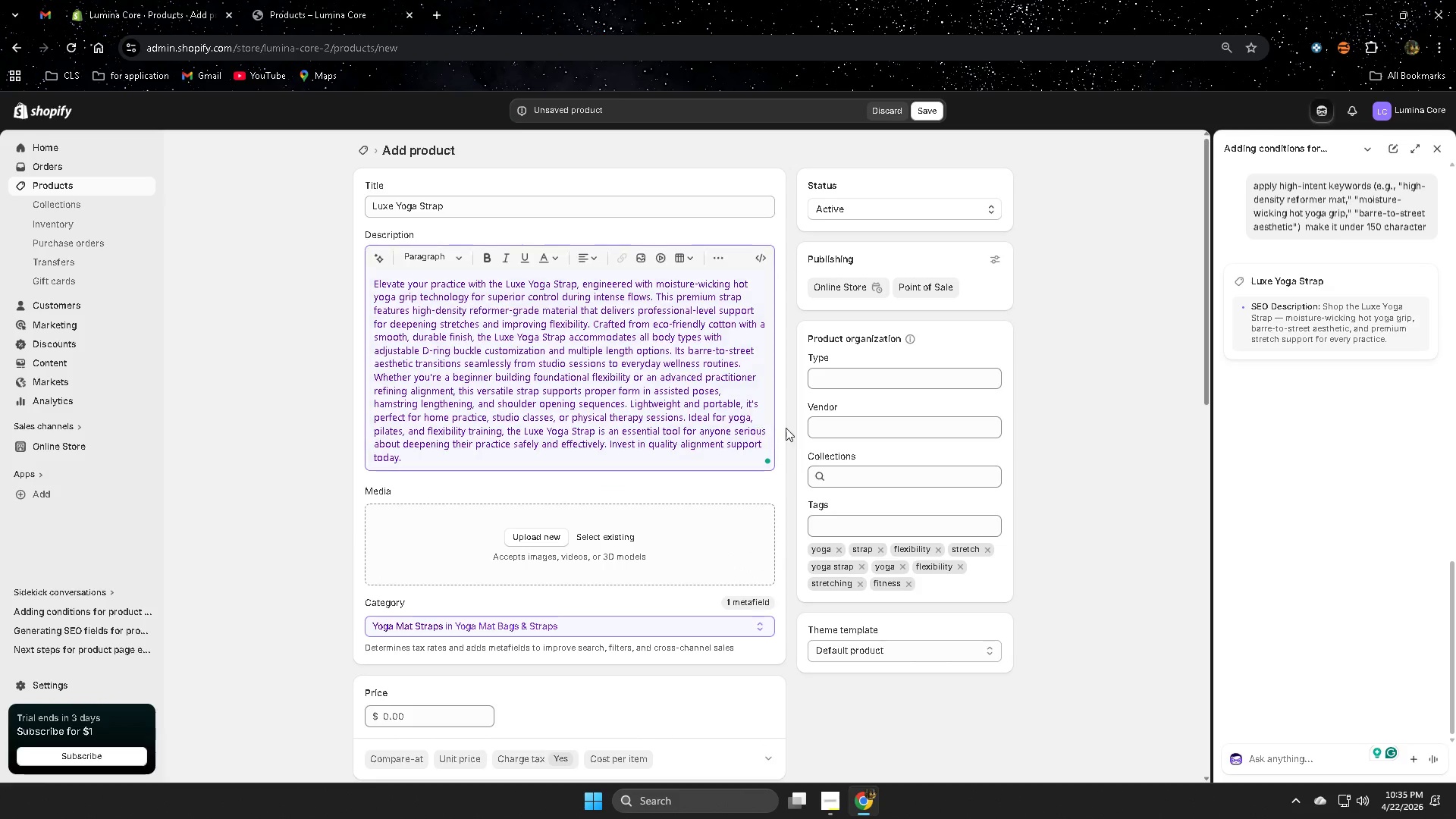 
wait(5.41)
 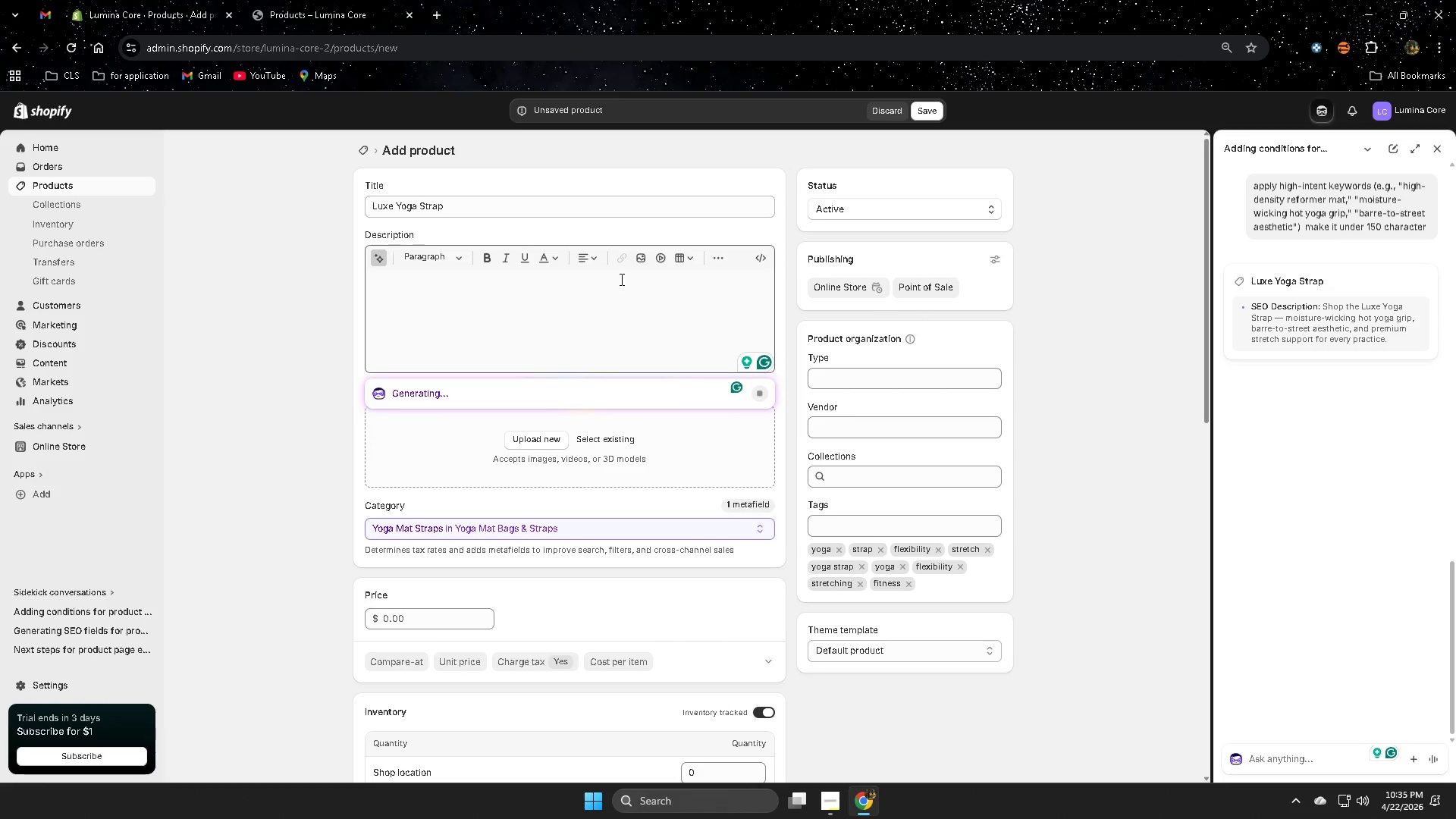 
left_click([511, 283])
 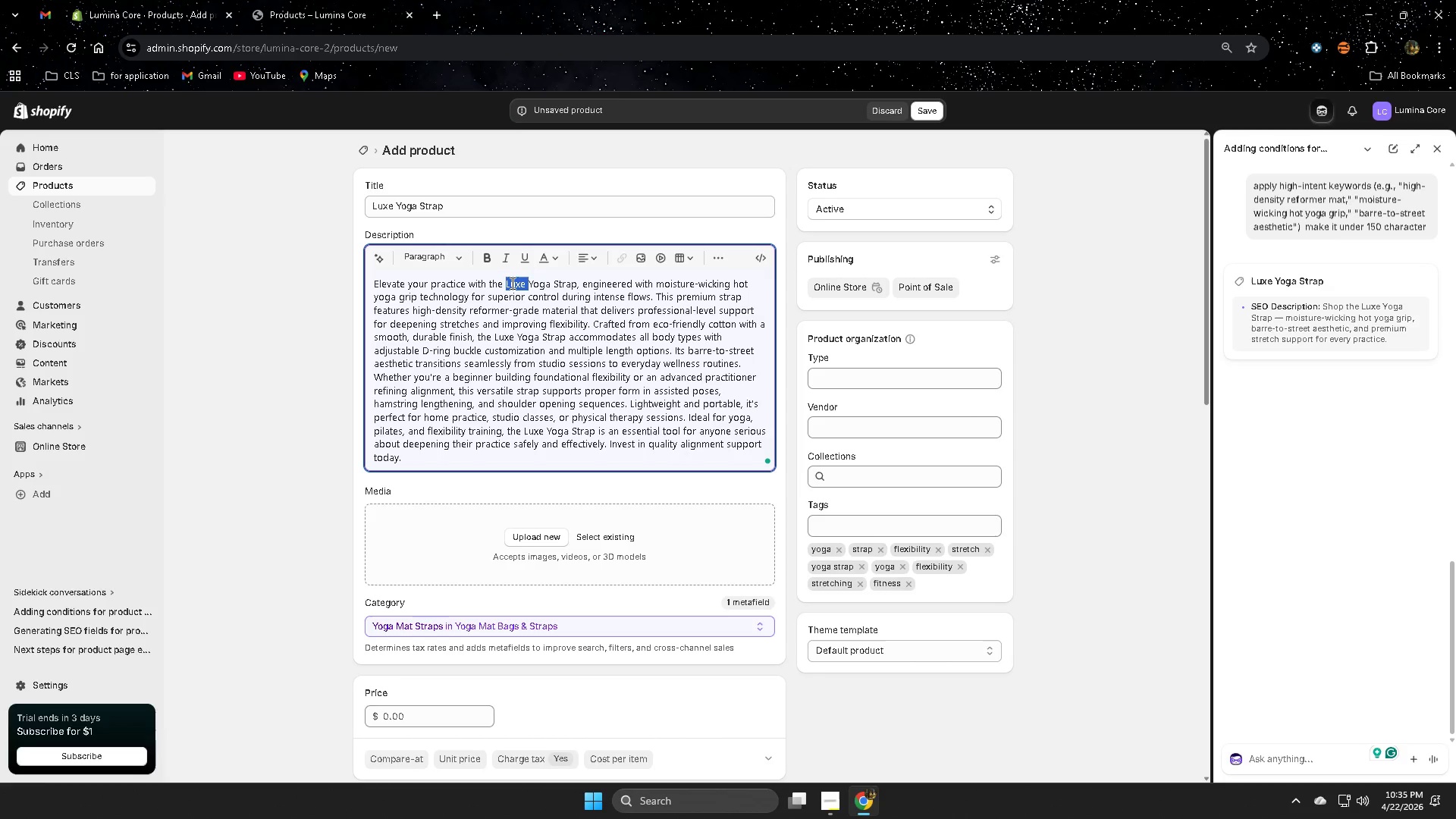 
left_click_drag(start_coordinate=[511, 283], to_coordinate=[576, 289])
 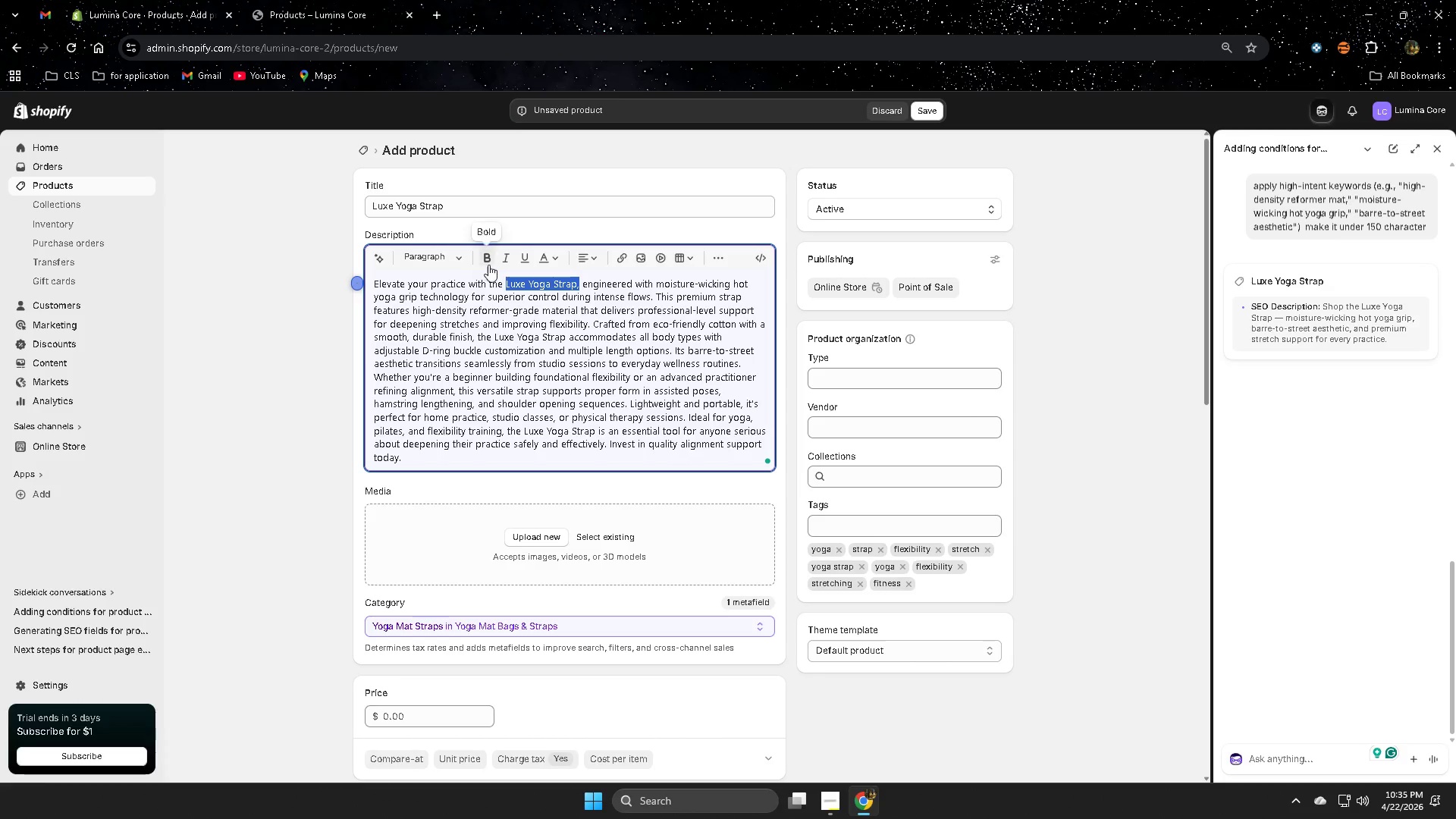 
left_click([488, 262])
 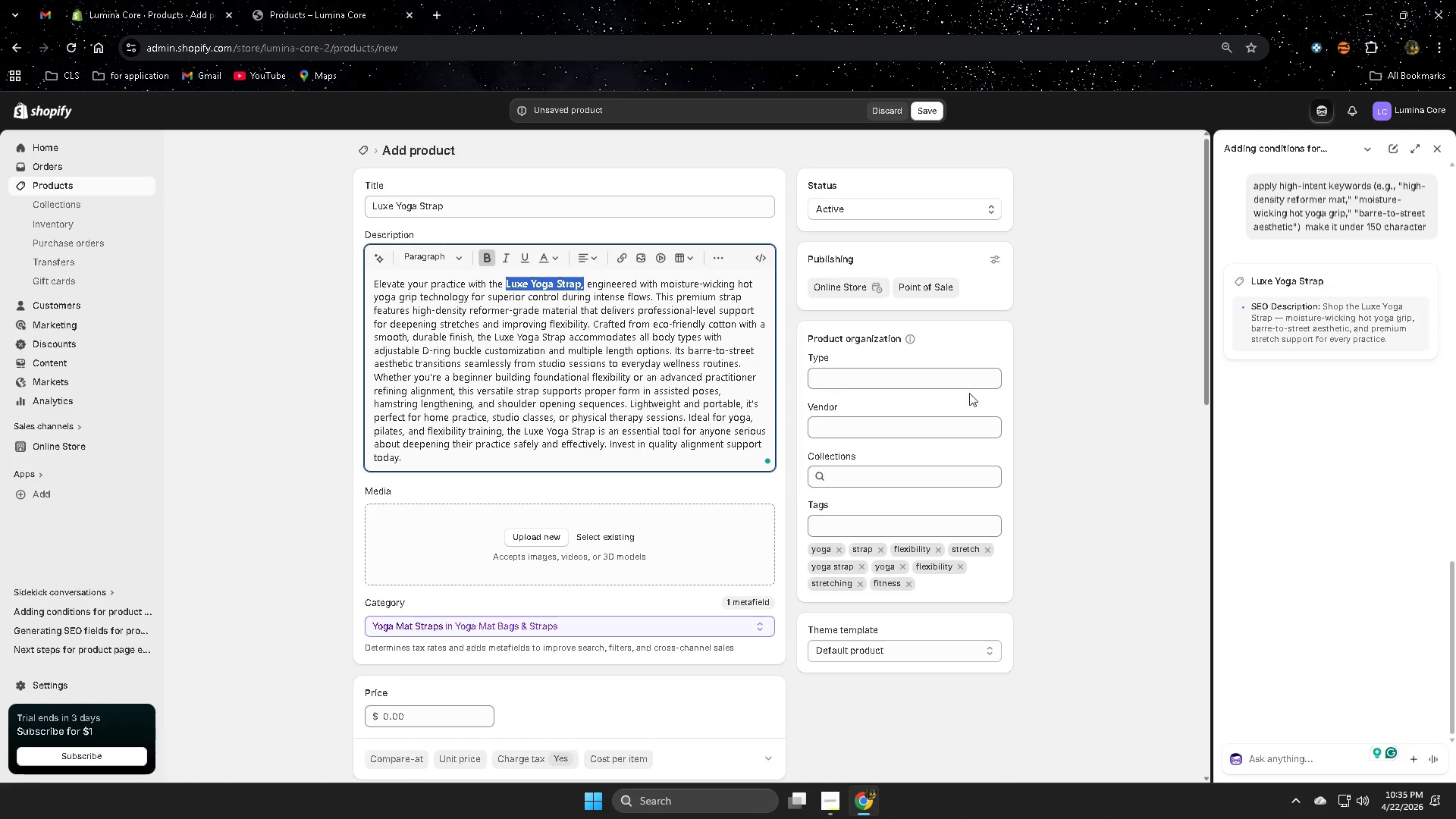 
left_click([1066, 398])
 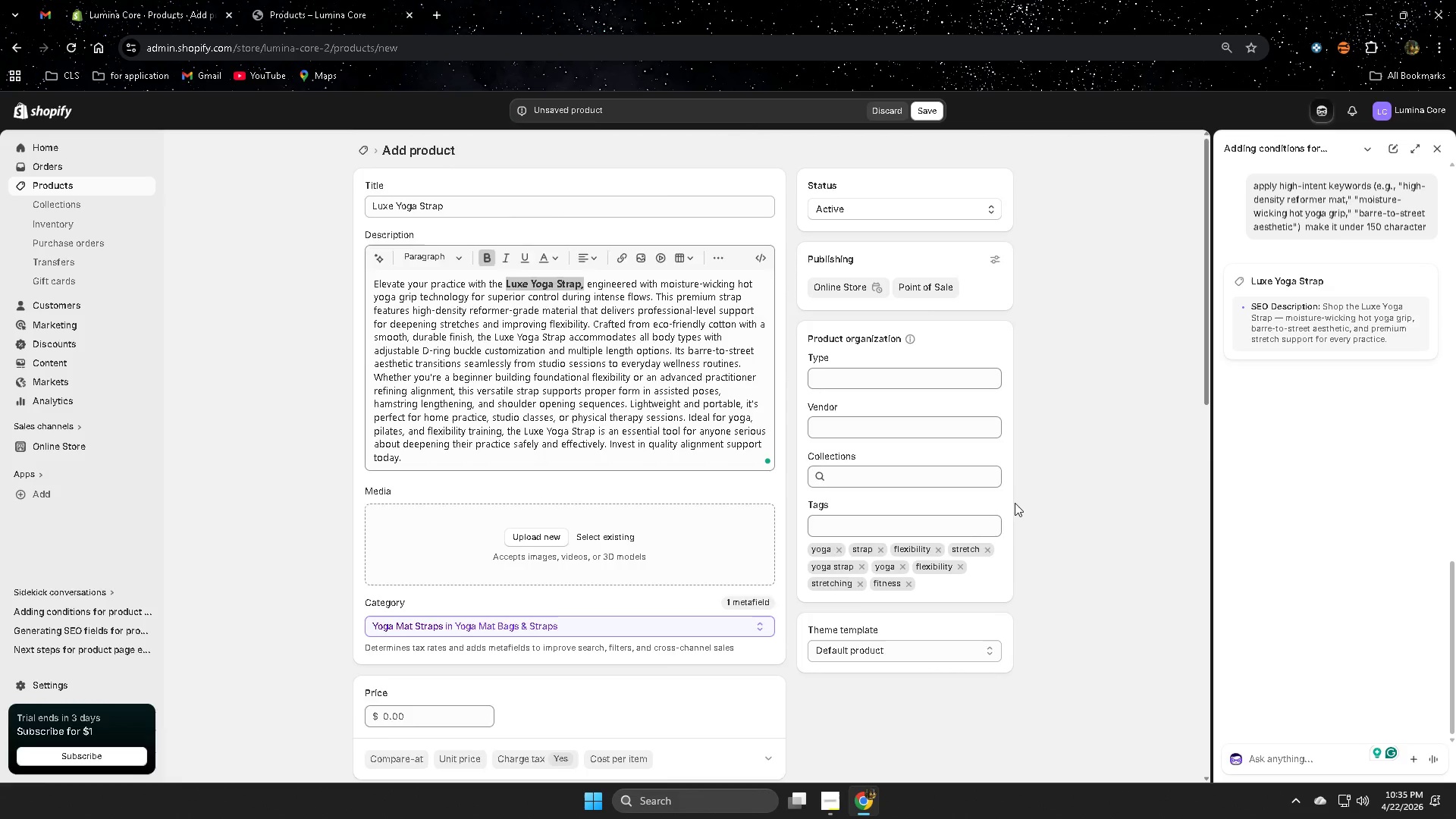 
scroll: coordinate [1012, 508], scroll_direction: down, amount: 14.0
 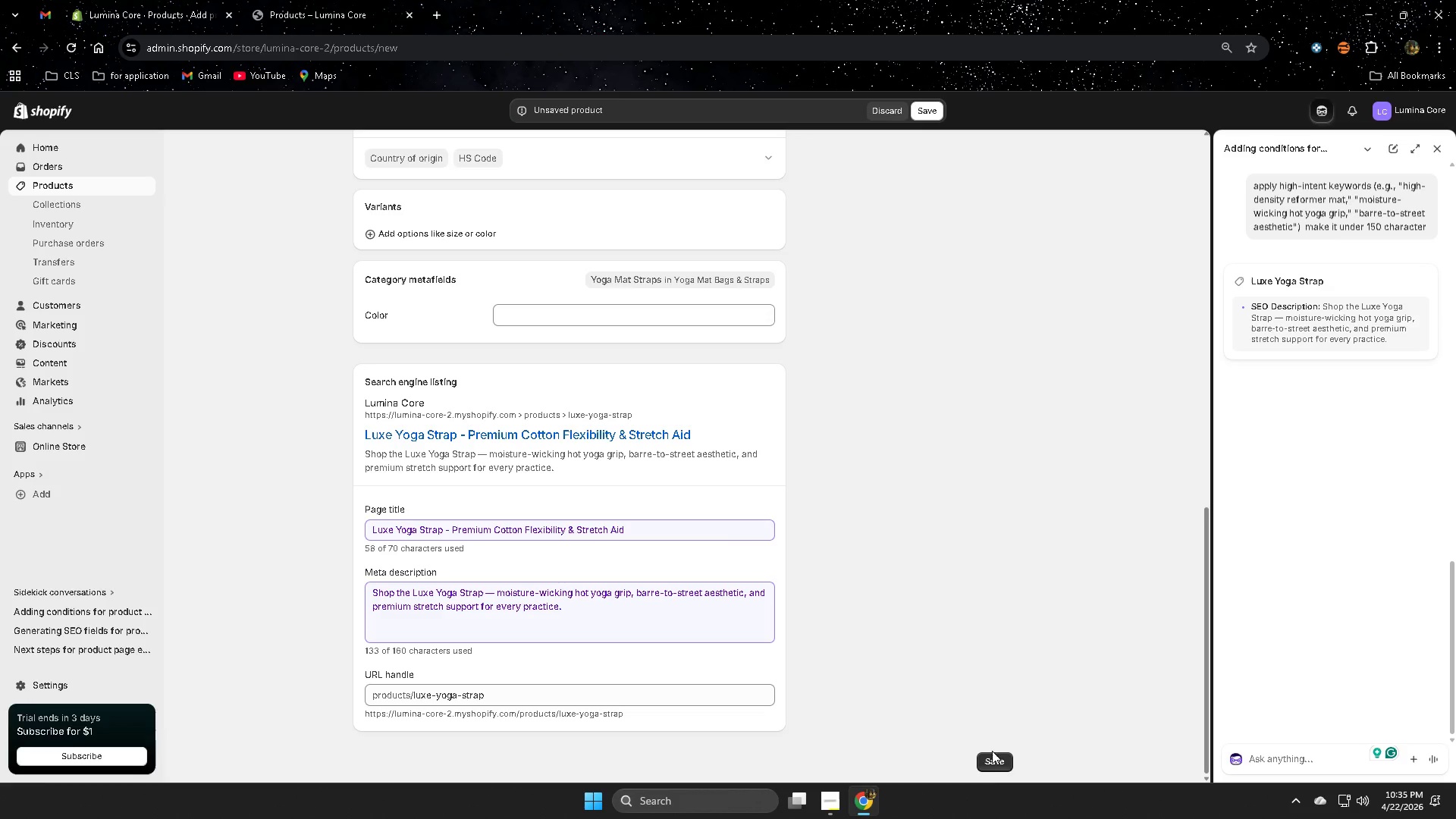 
wait(7.21)
 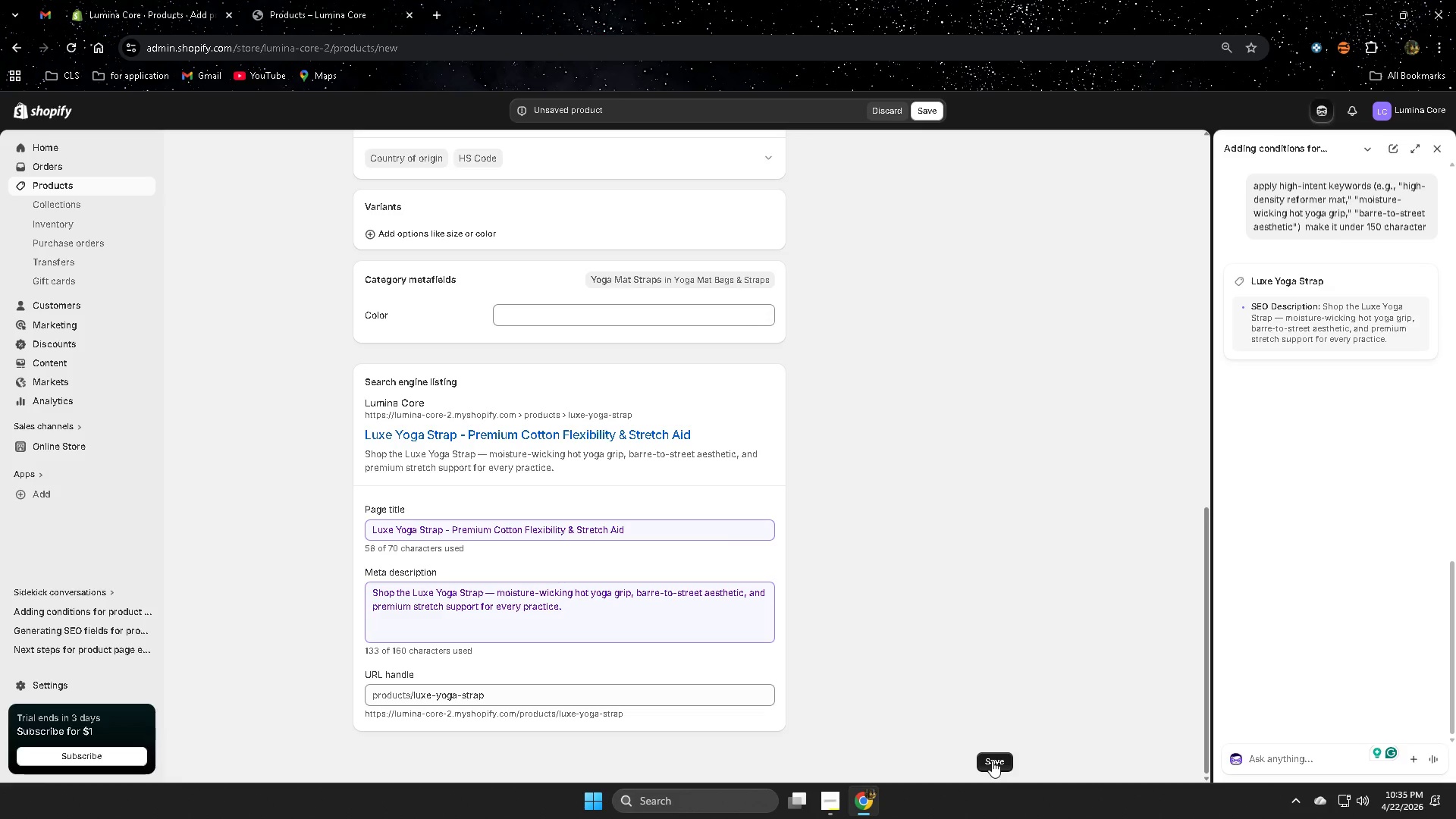 
left_click([993, 764])
 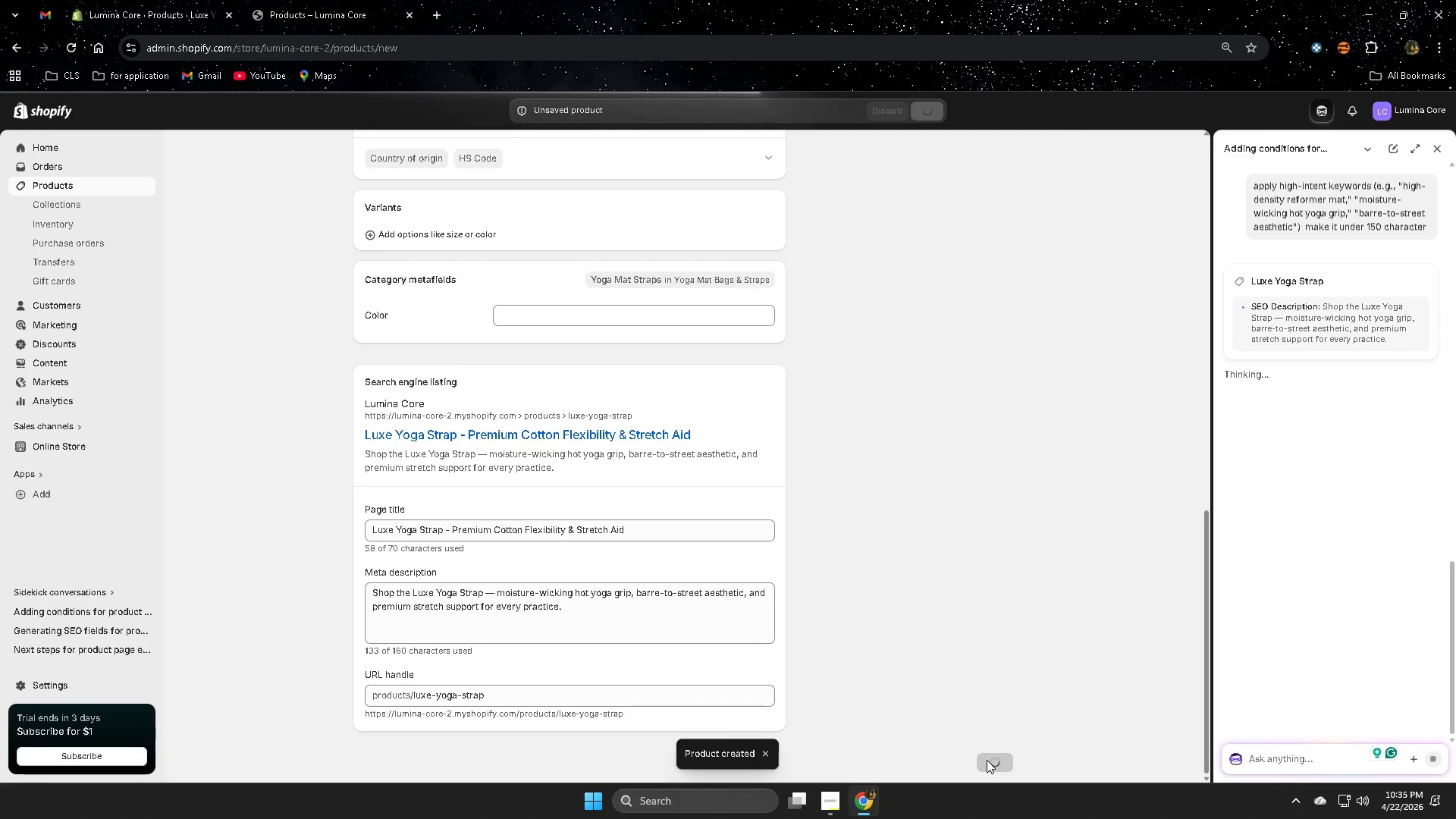 
wait(5.88)
 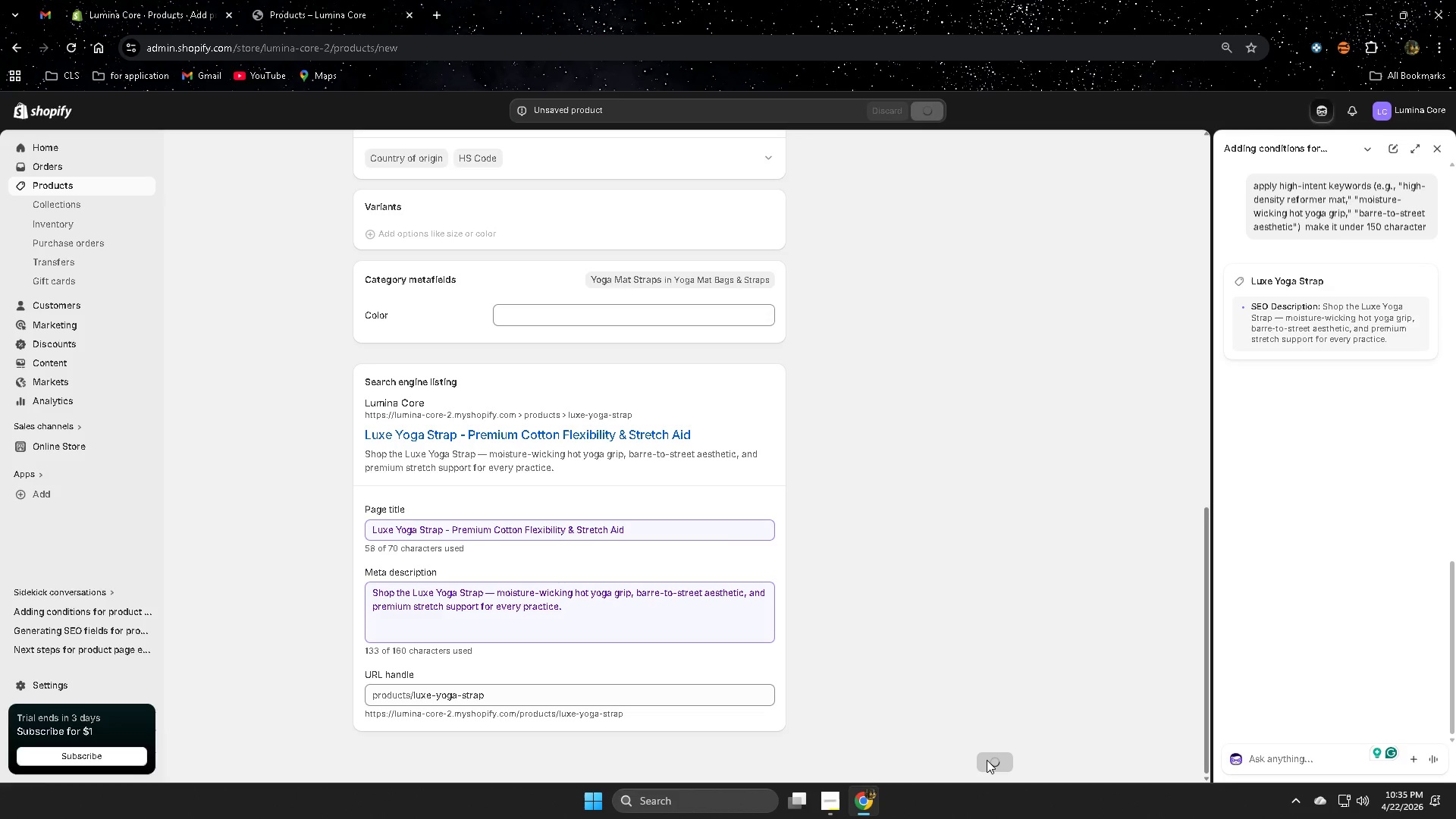 
scroll: coordinate [955, 711], scroll_direction: down, amount: 19.0
 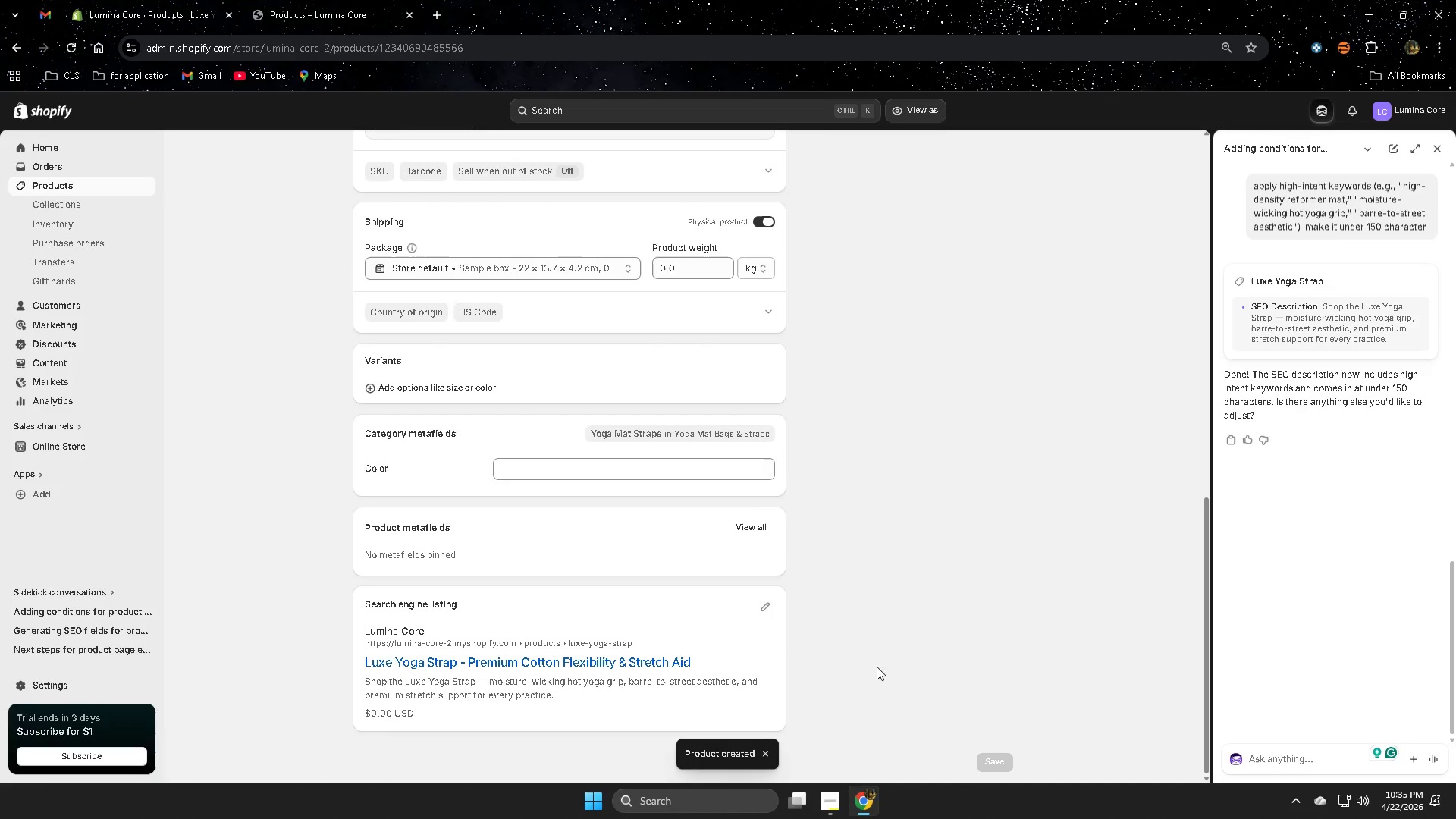 
left_click([764, 607])
 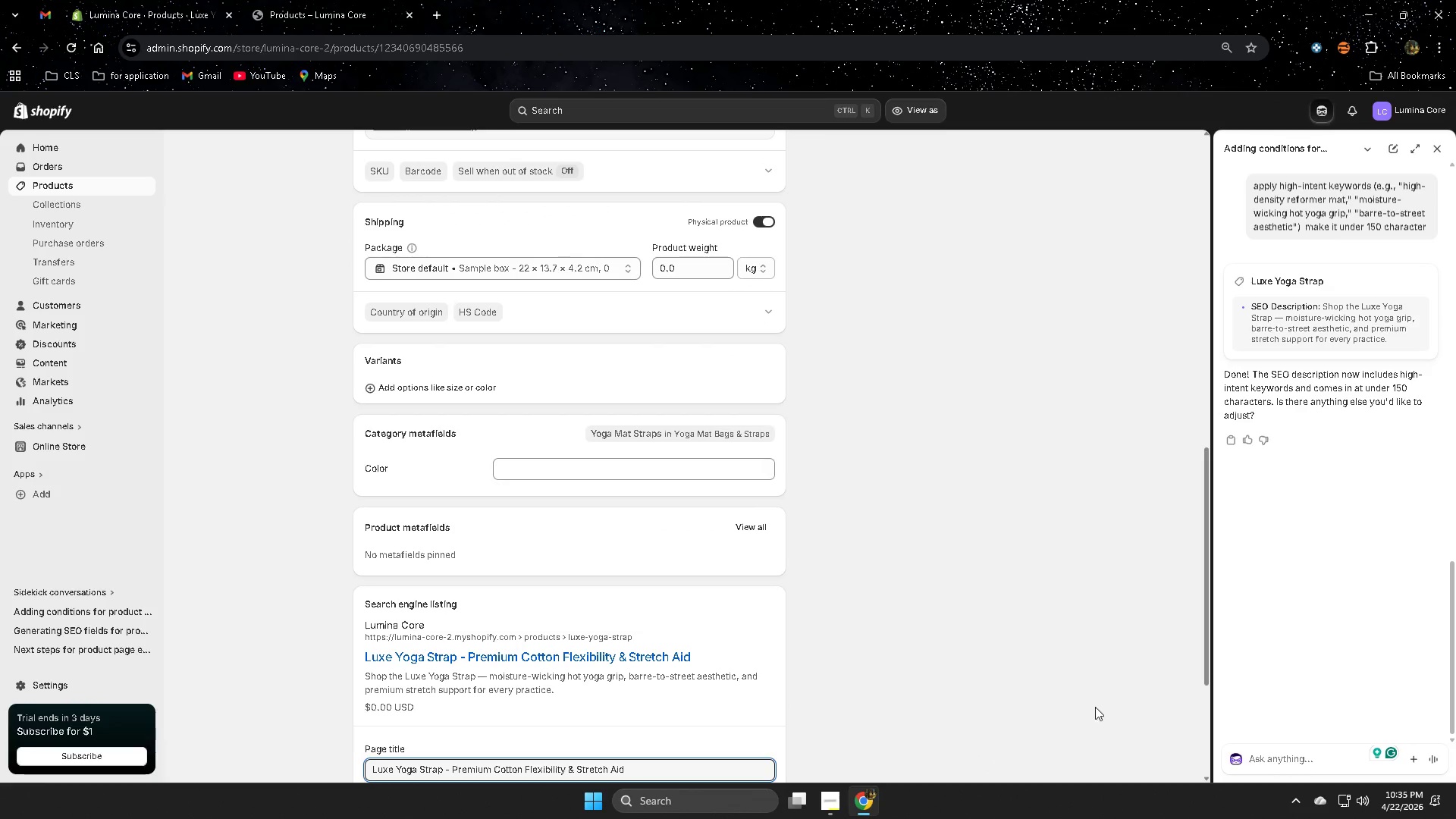 
scroll: coordinate [1165, 585], scroll_direction: down, amount: 12.0
 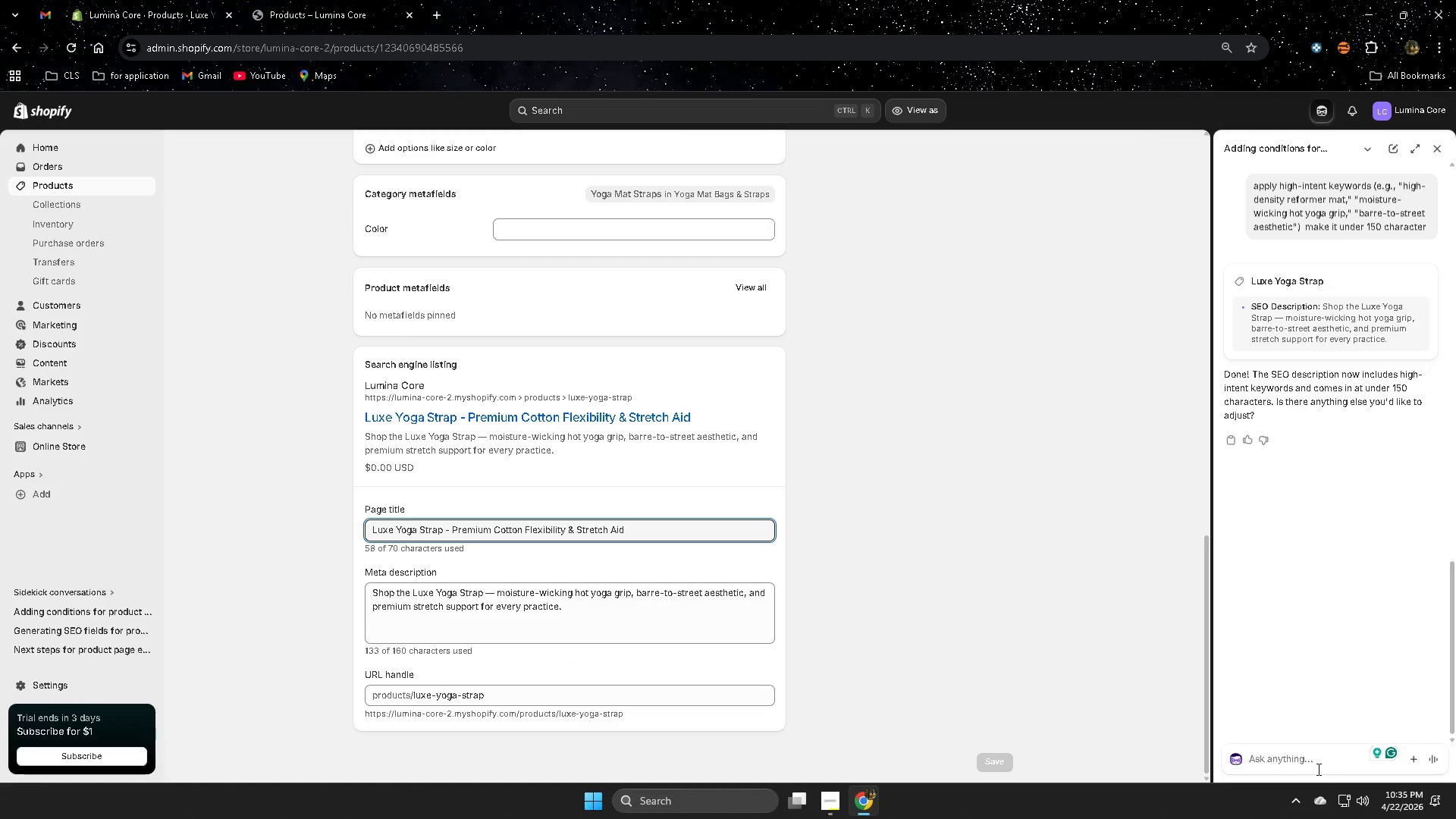 
scroll: coordinate [1331, 503], scroll_direction: up, amount: 8.0
 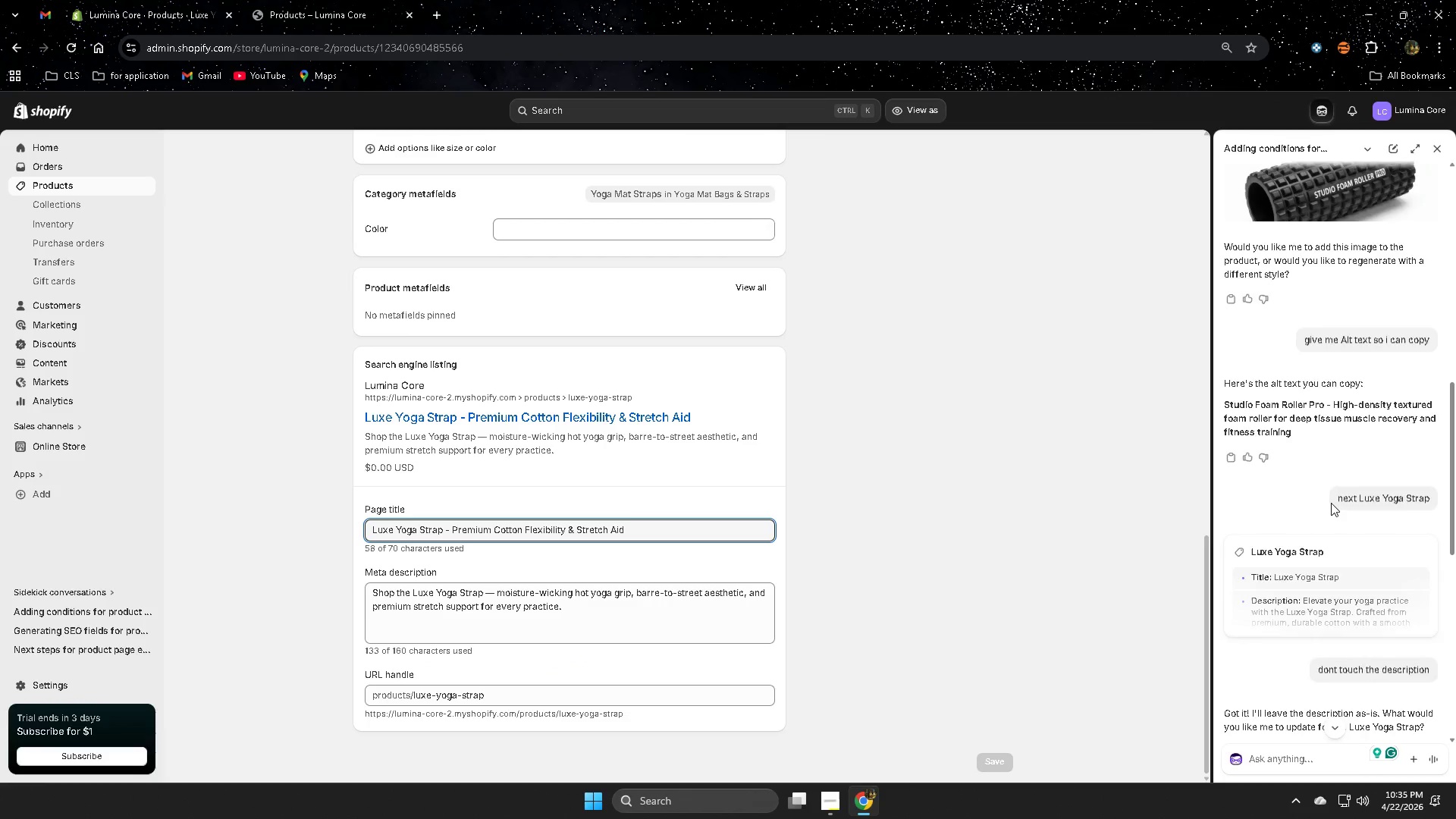 
scroll: coordinate [1290, 755], scroll_direction: down, amount: 8.0
 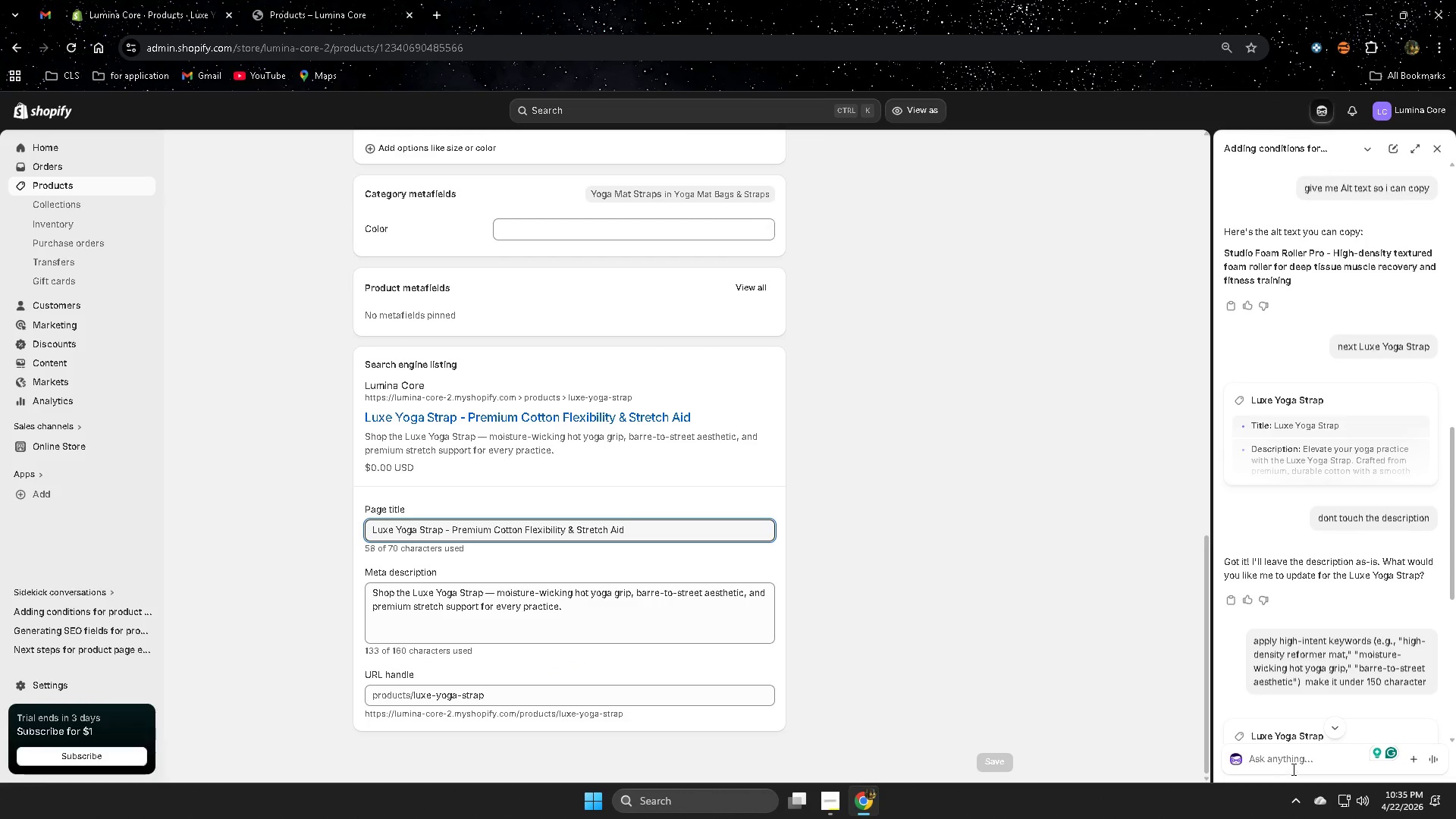 
left_click([1292, 768])
 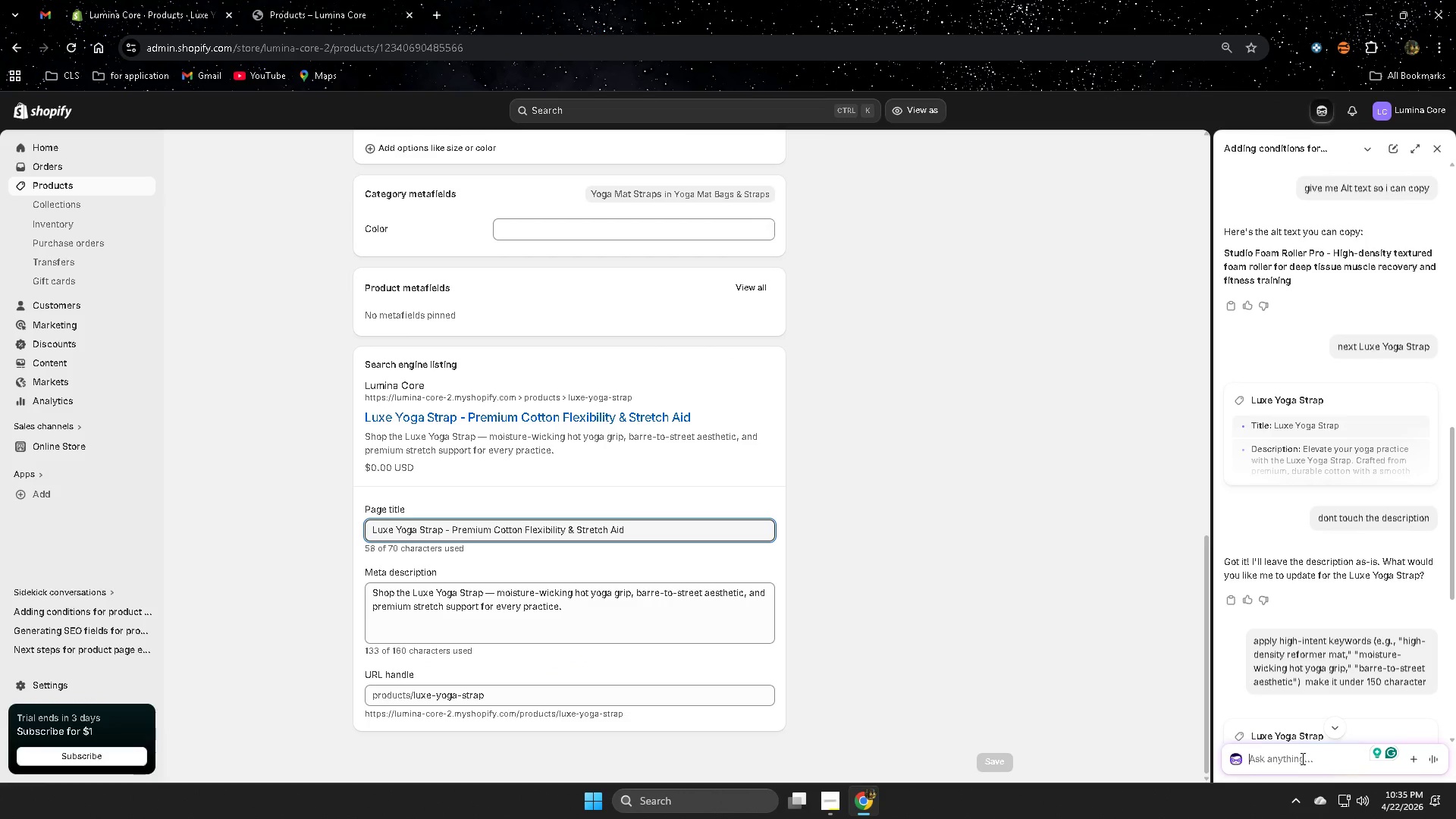 
type(make met )
key(Backspace)
type(a title)
 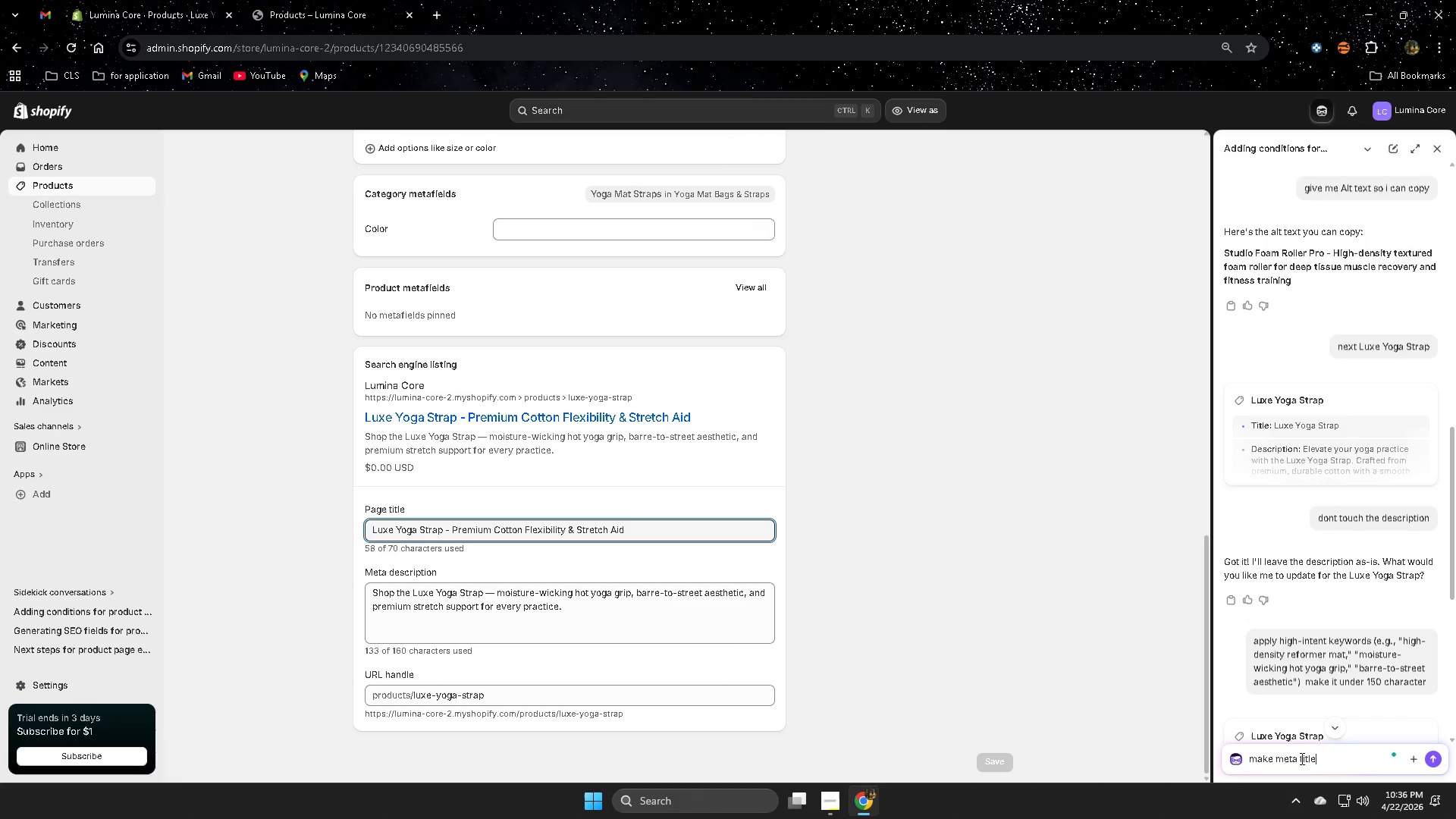 
key(Enter)
 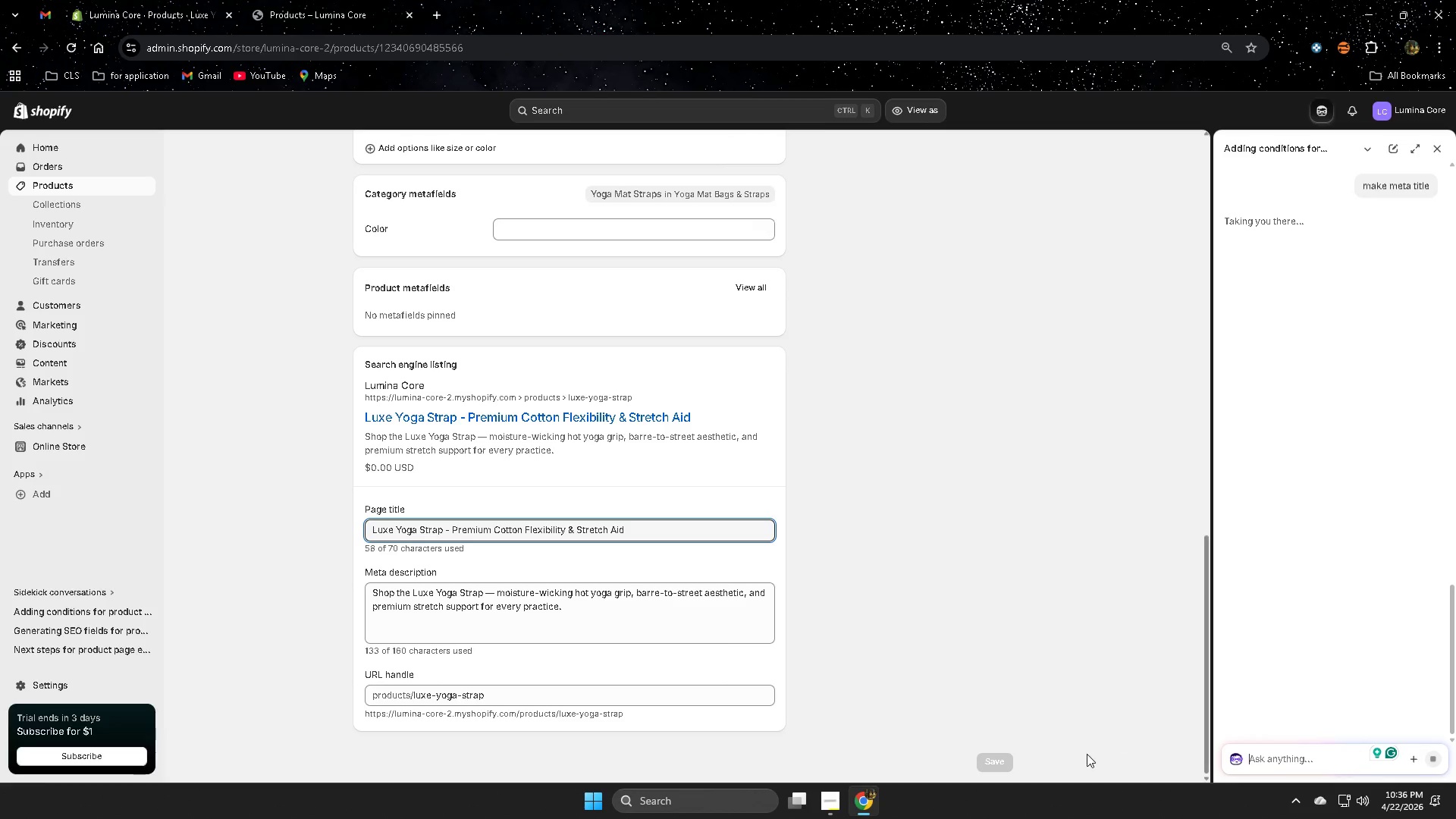 
wait(10.67)
 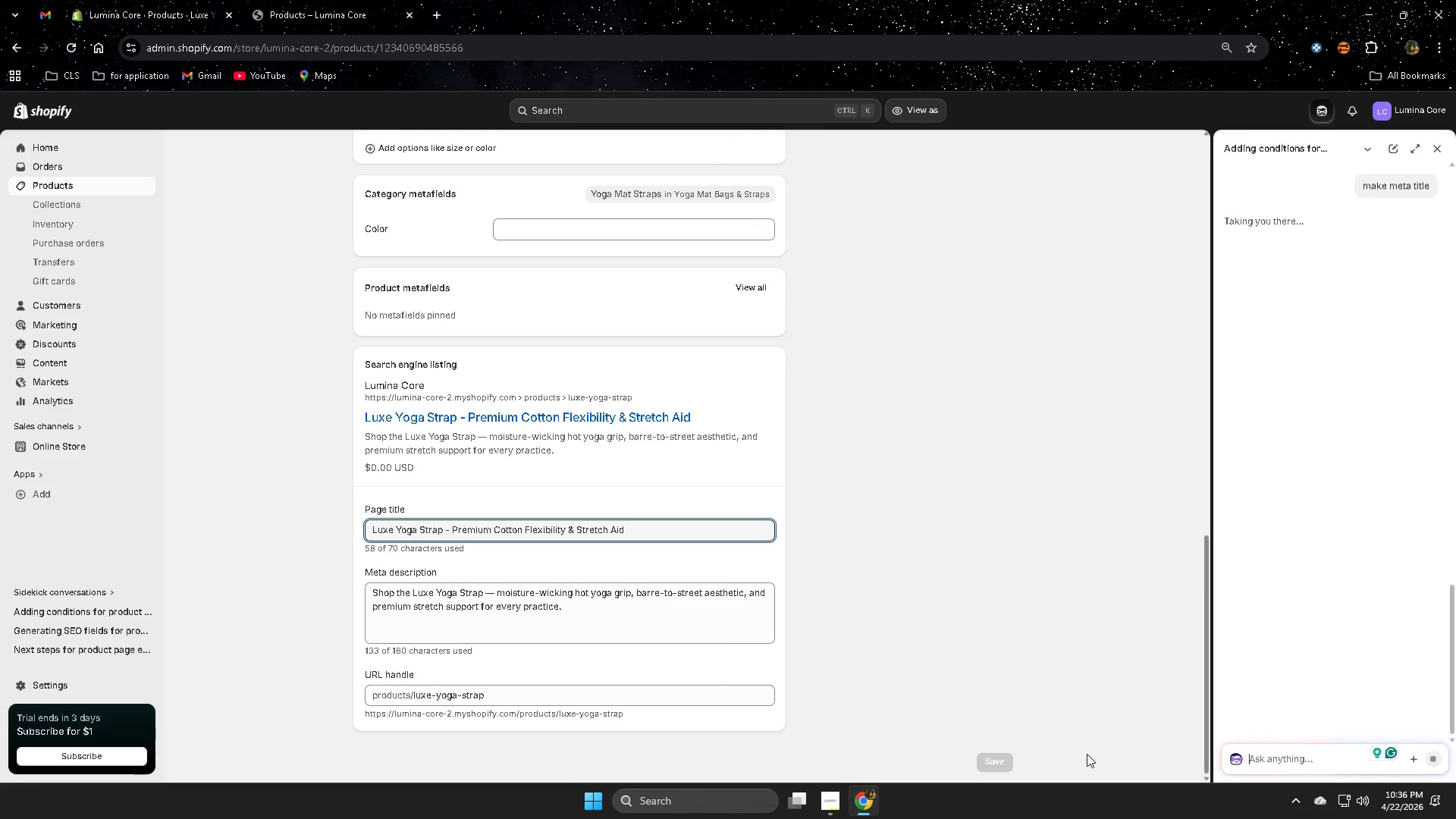 
left_click([1315, 764])
 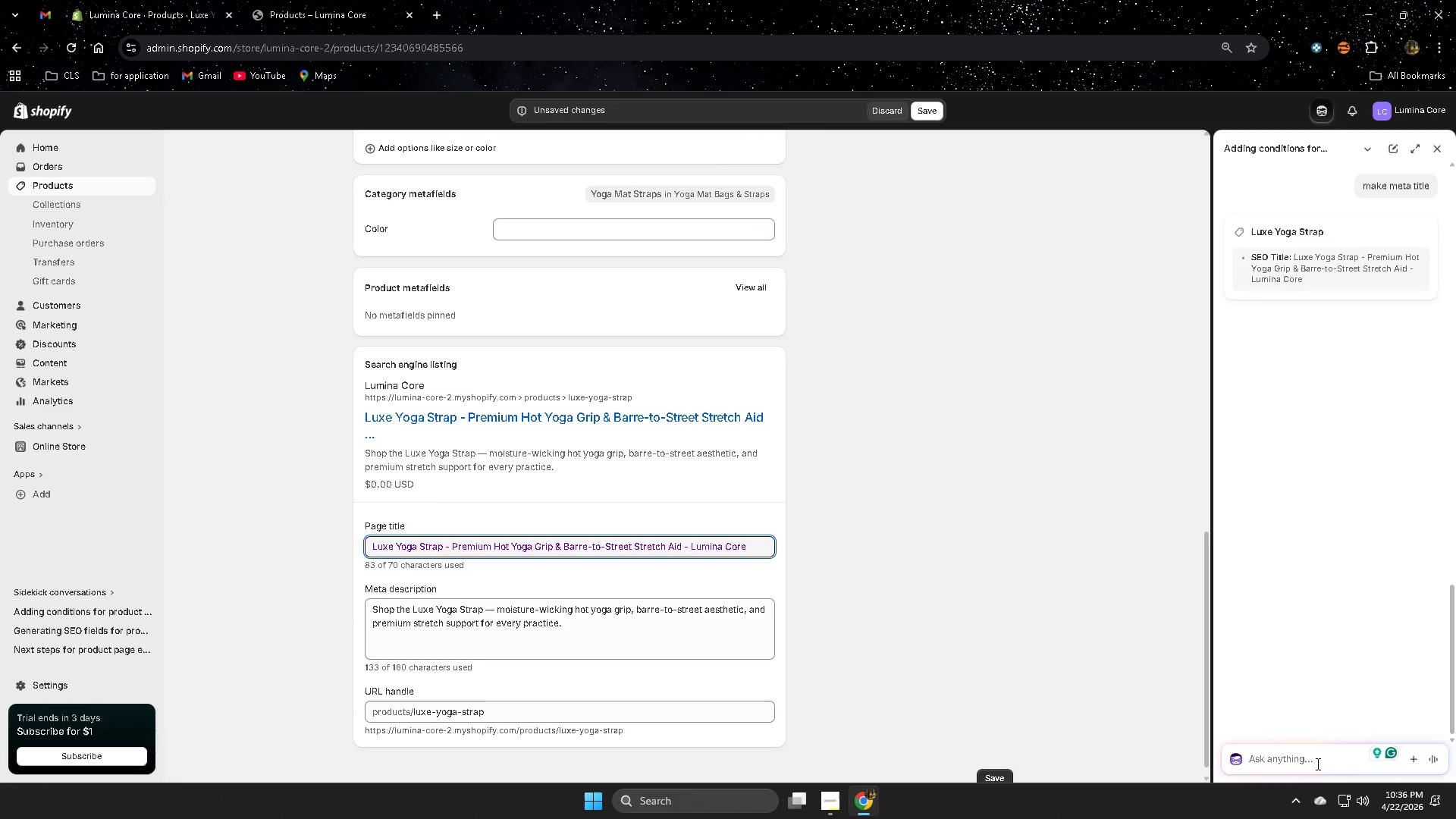 
type(under 1)
key(Backspace)
type(70 cg)
key(Backspace)
 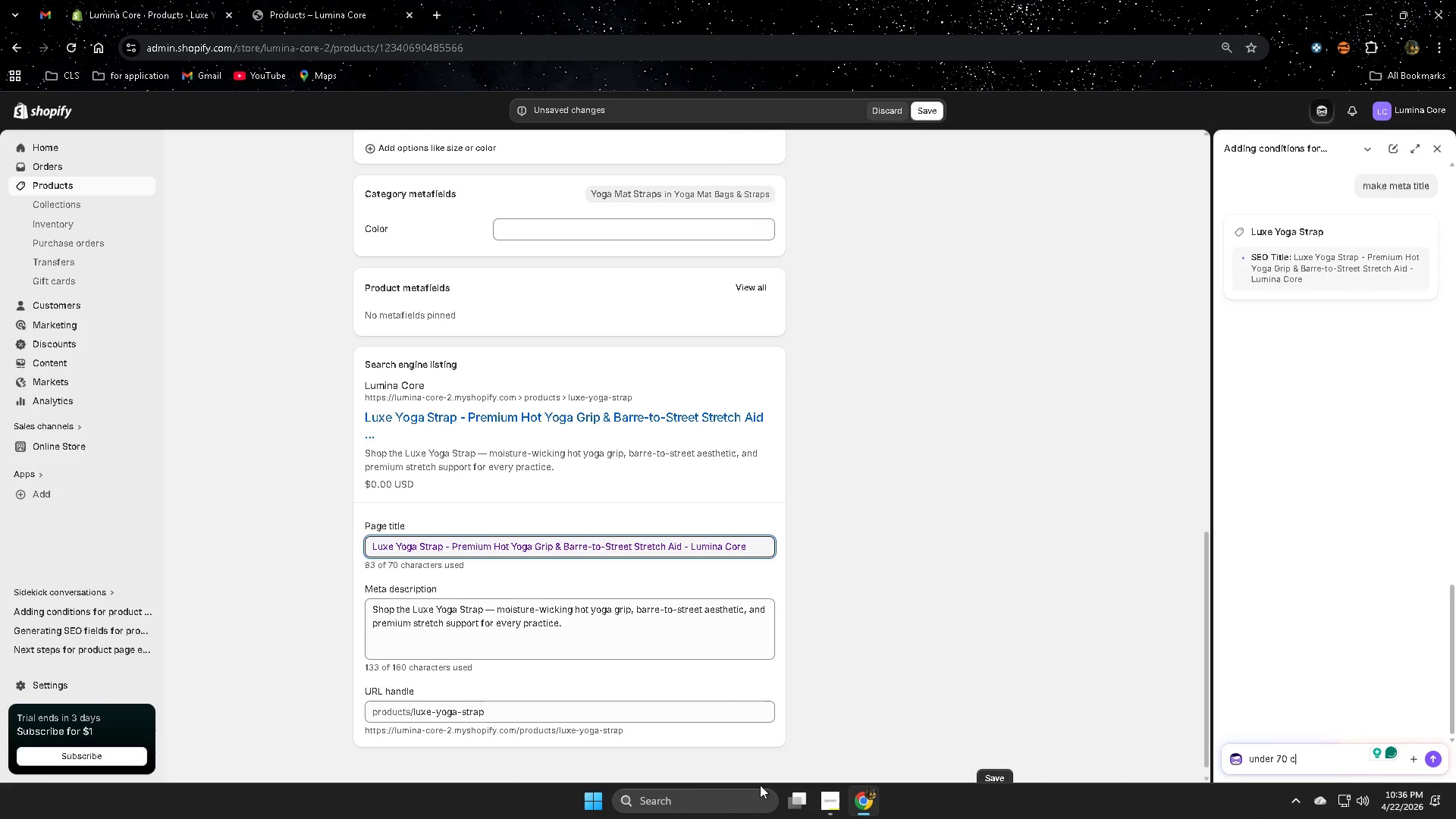 
left_click([830, 801])
 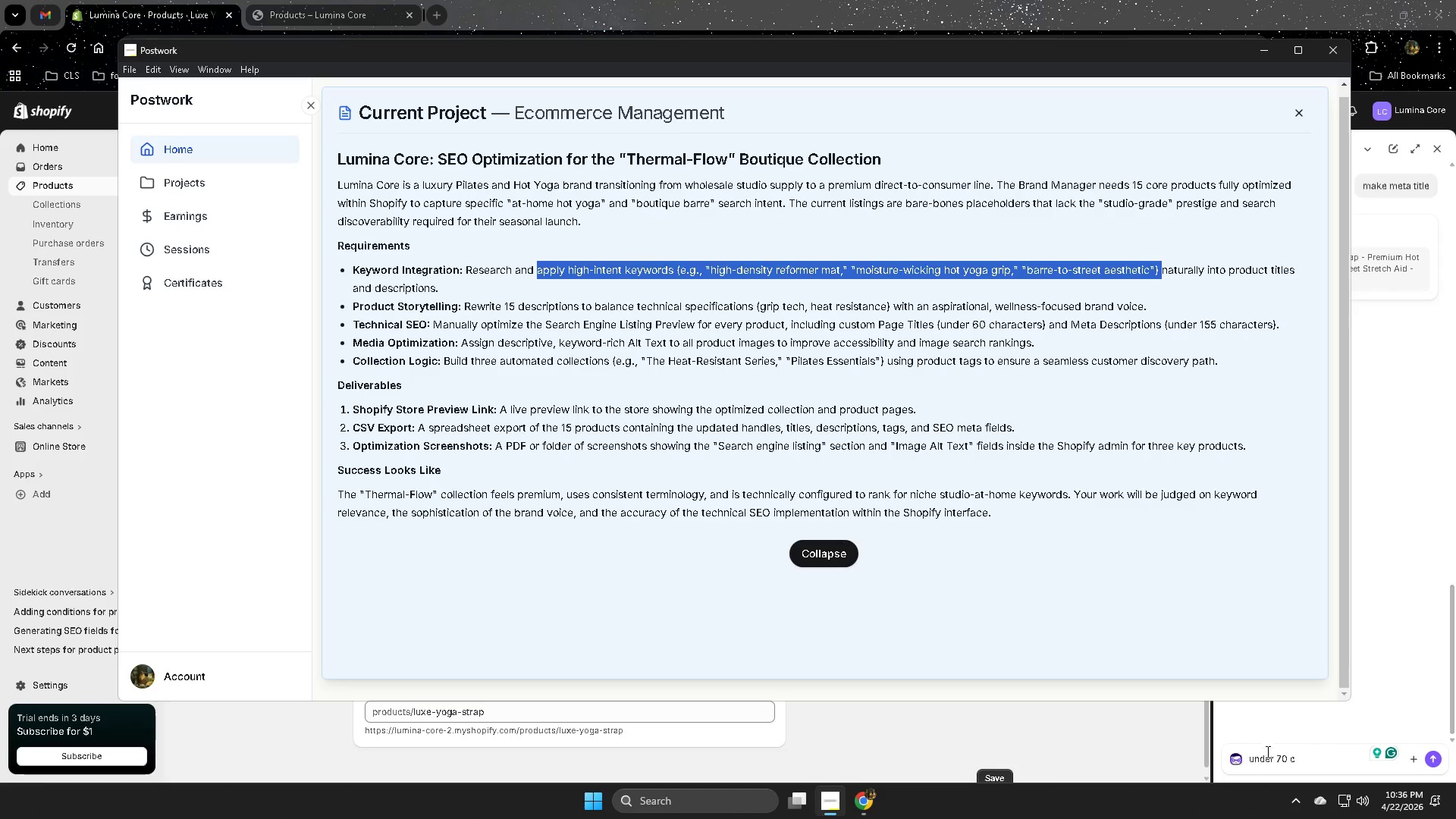 
key(Backspace)
key(Backspace)
key(Backspace)
key(Backspace)
type(60 cha)
key(Backspace)
type(racters)
 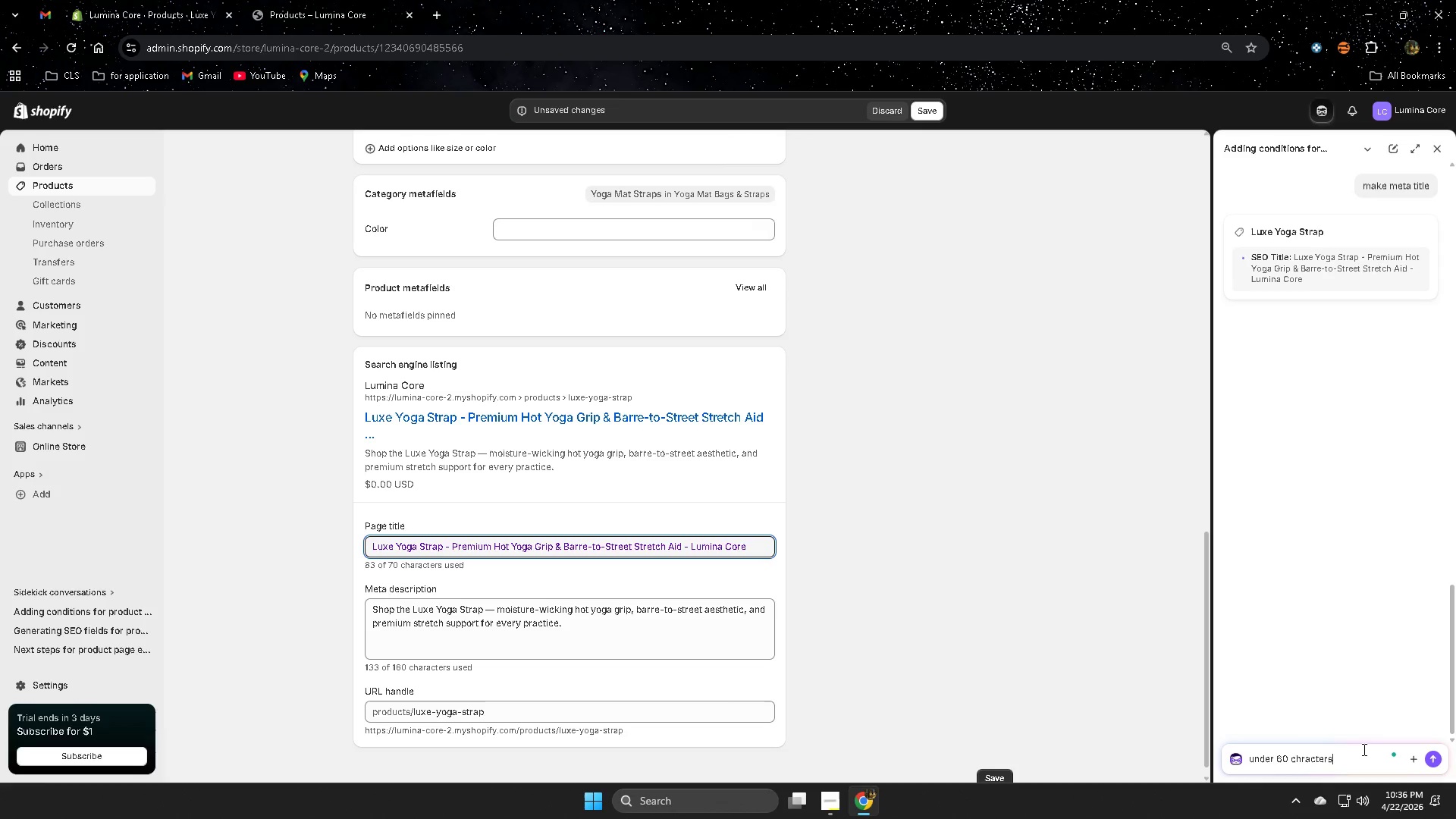 
key(Enter)
 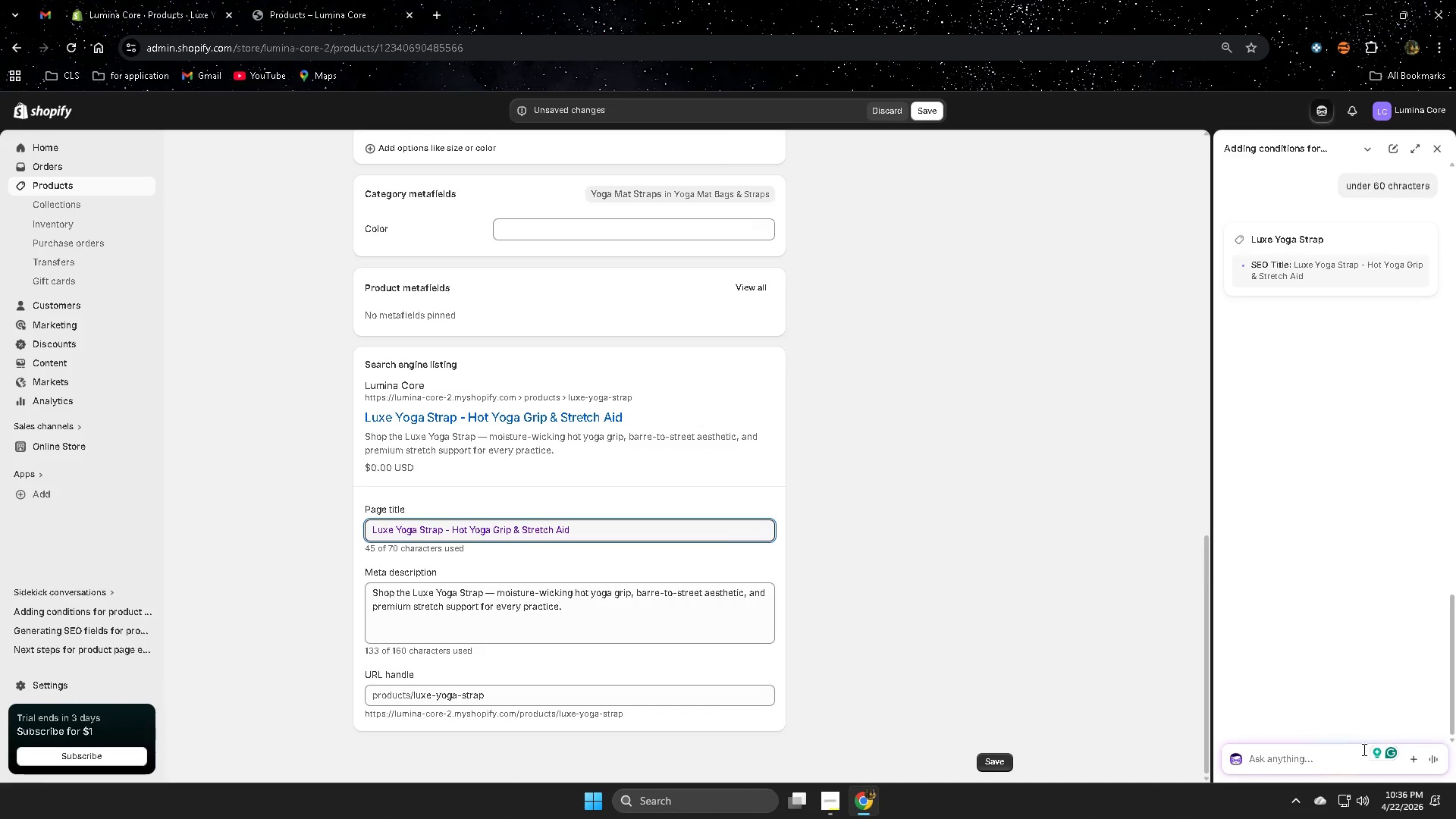 
wait(7.44)
 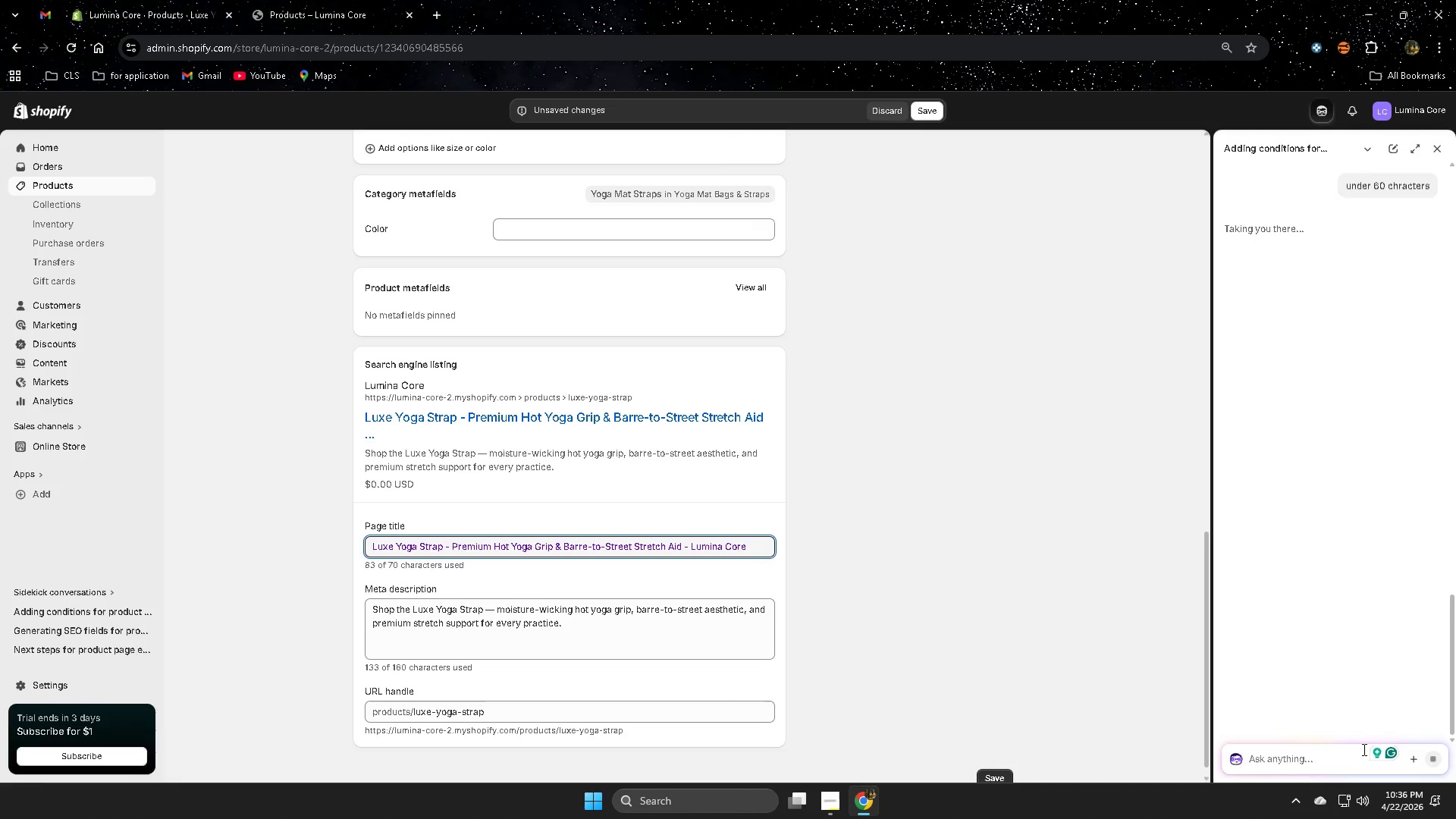 
left_click([451, 531])
 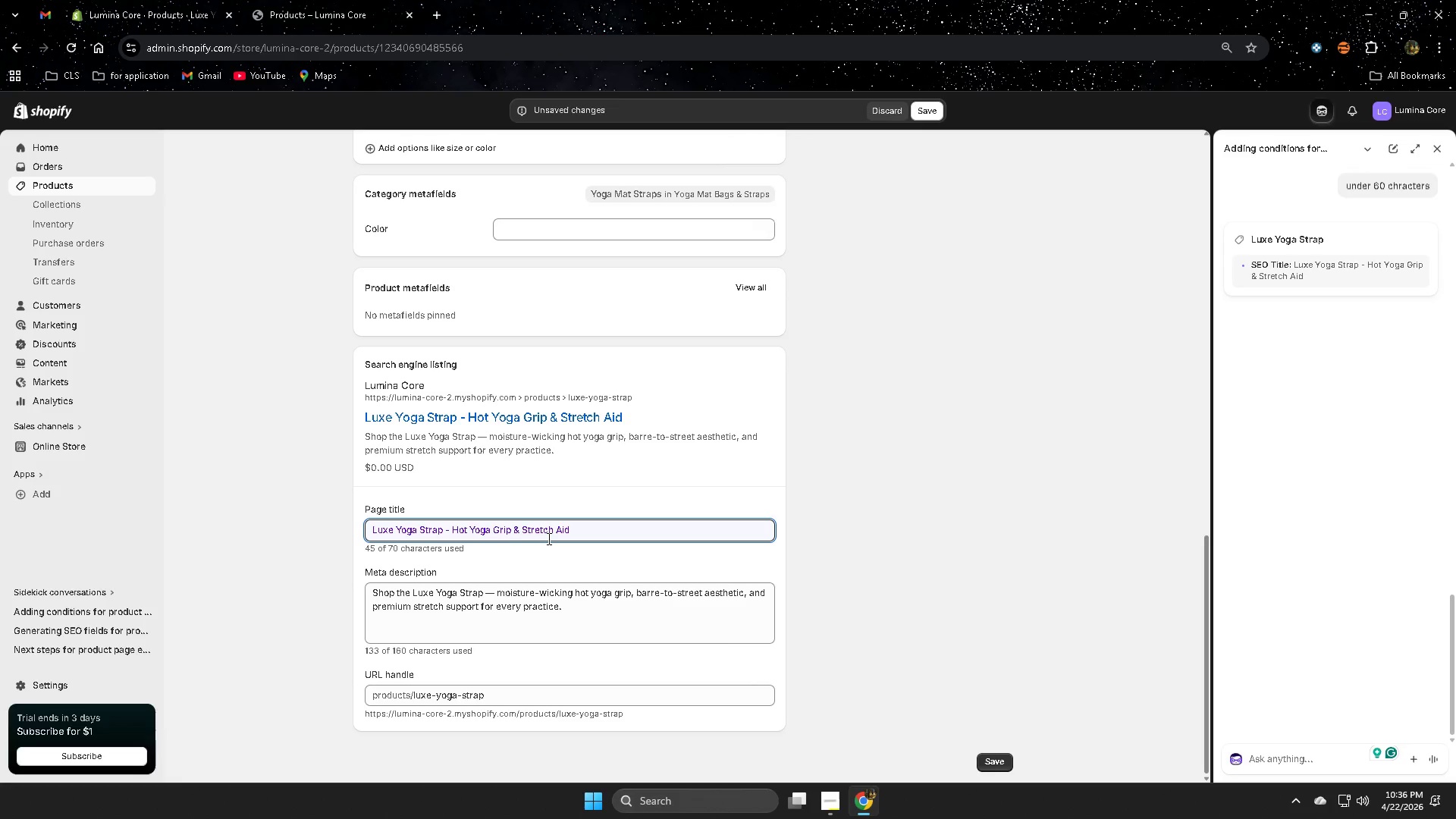 
key(Backspace)
 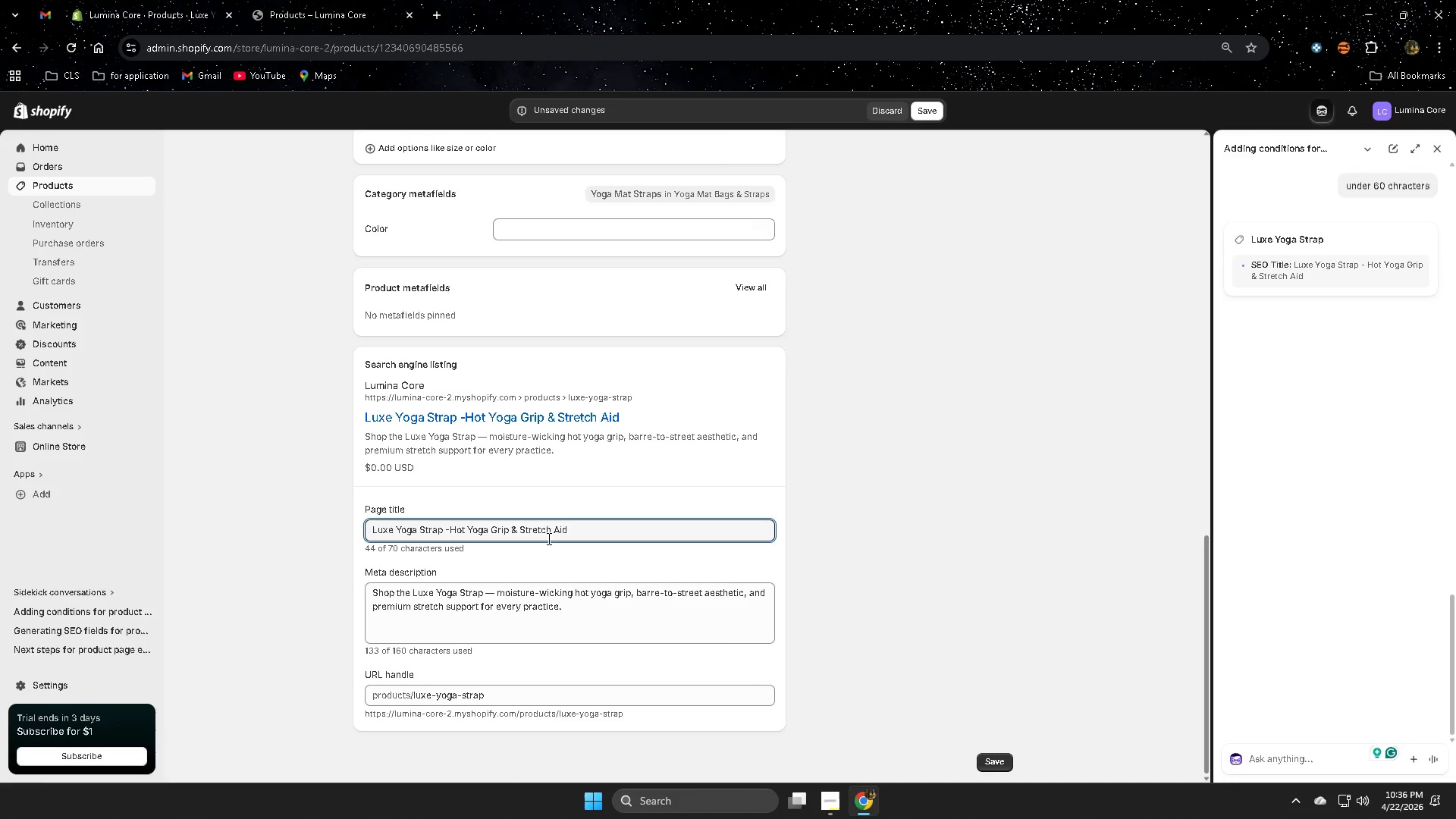 
key(Backspace)
 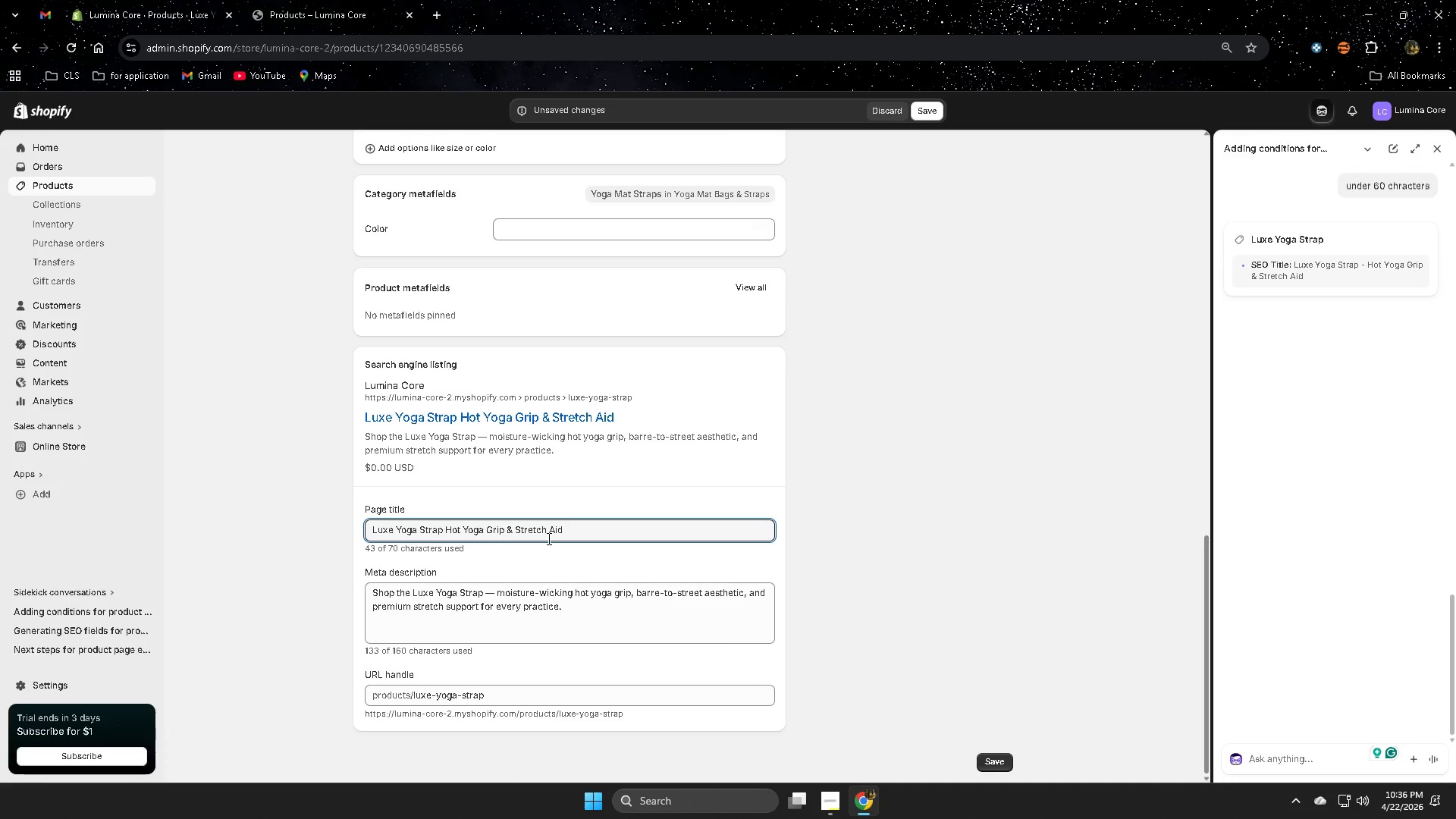 
key(Shift+Backslash)
 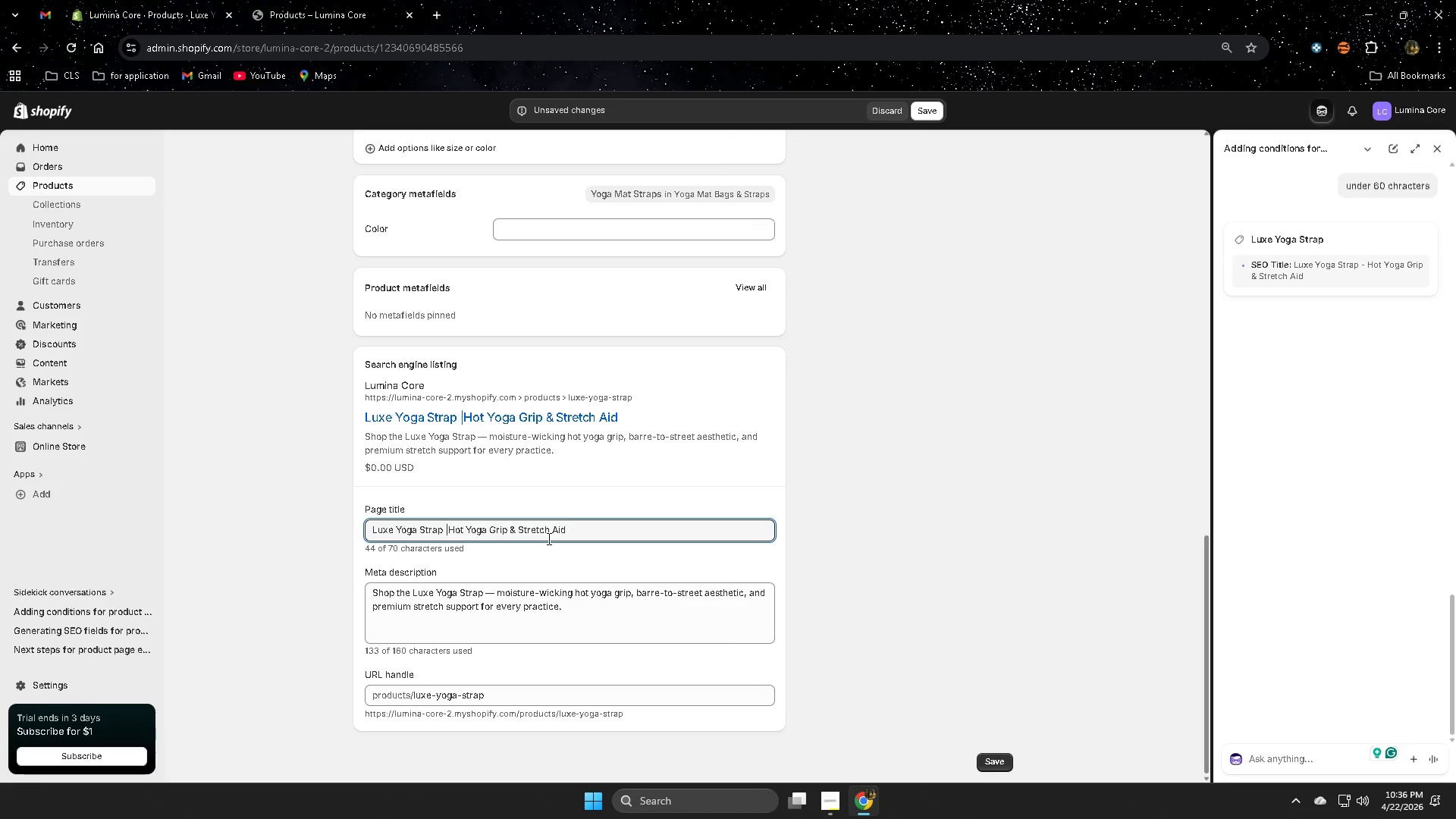 
key(Shift+Space)
 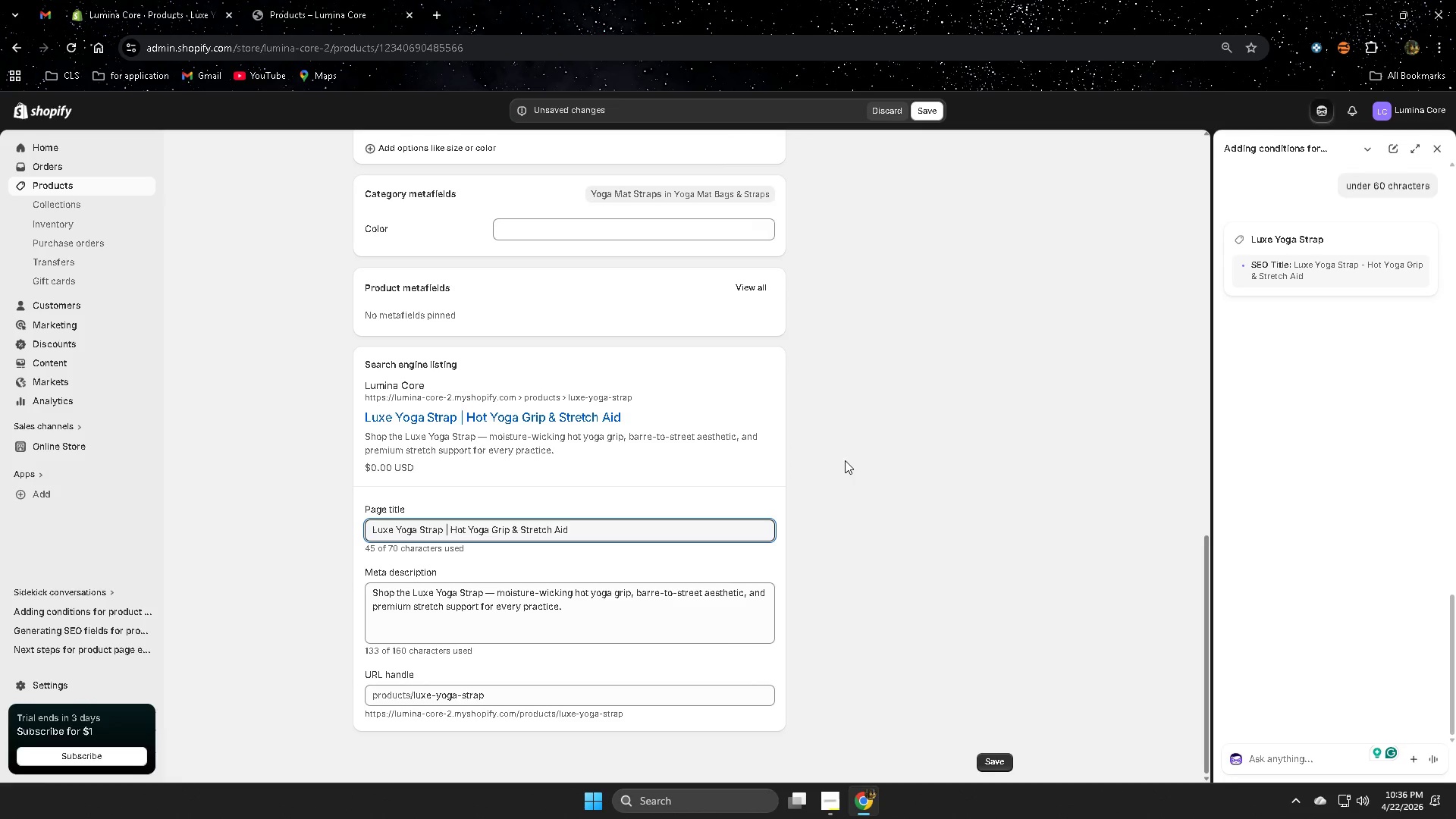 
left_click_drag(start_coordinate=[883, 472], to_coordinate=[888, 473])
 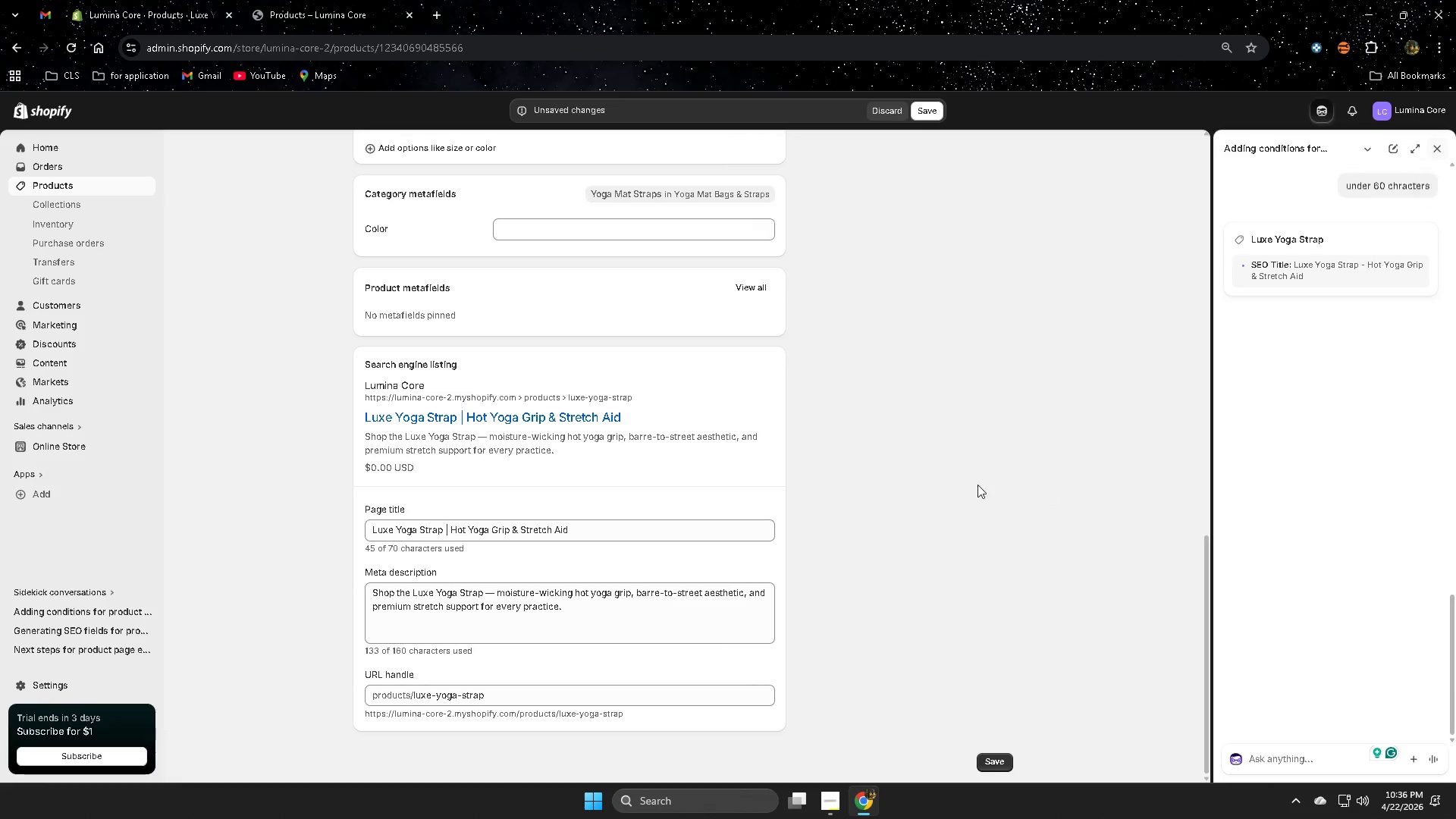 
left_click([927, 113])
 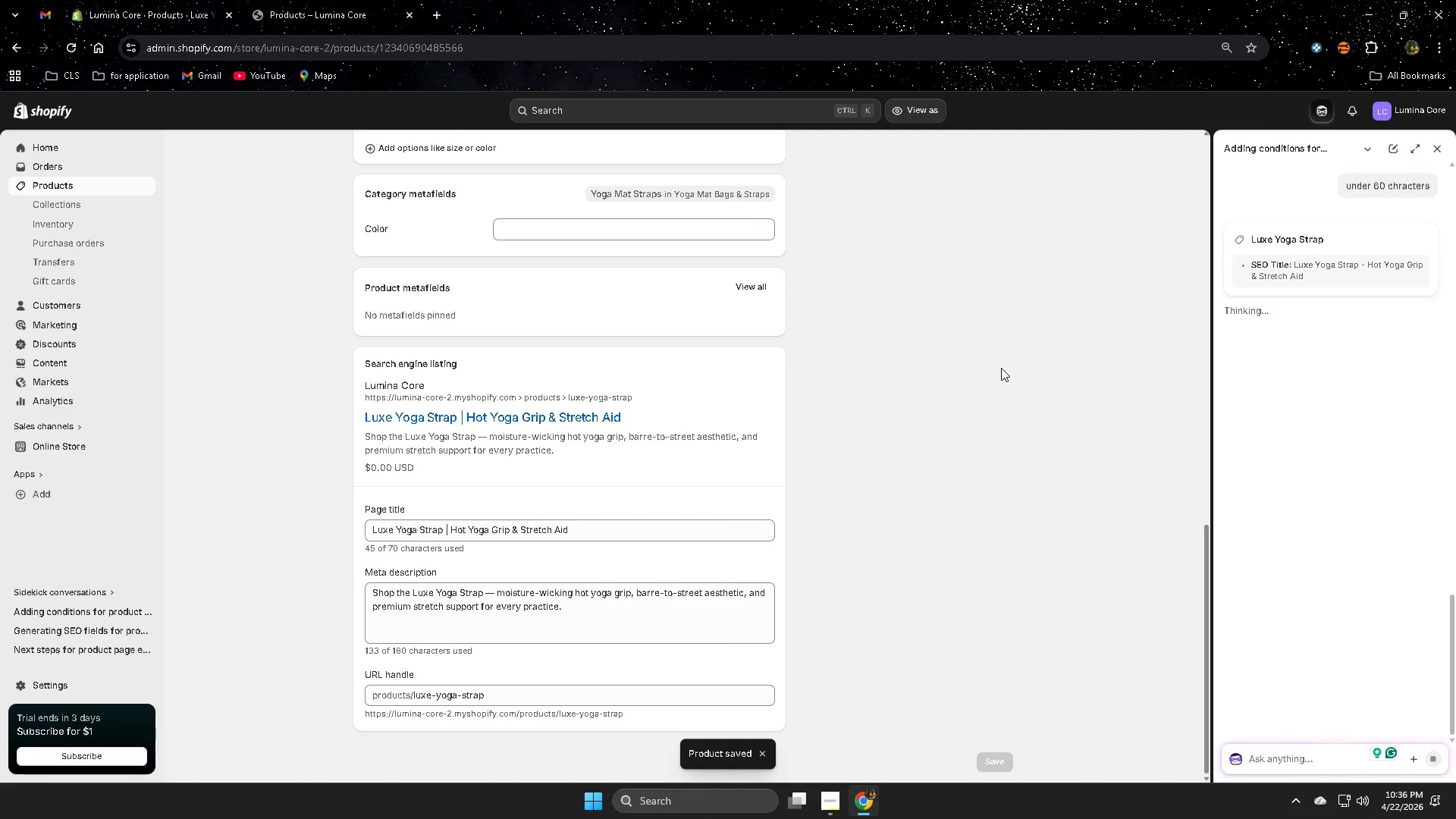 
scroll: coordinate [1001, 368], scroll_direction: down, amount: 3.0
 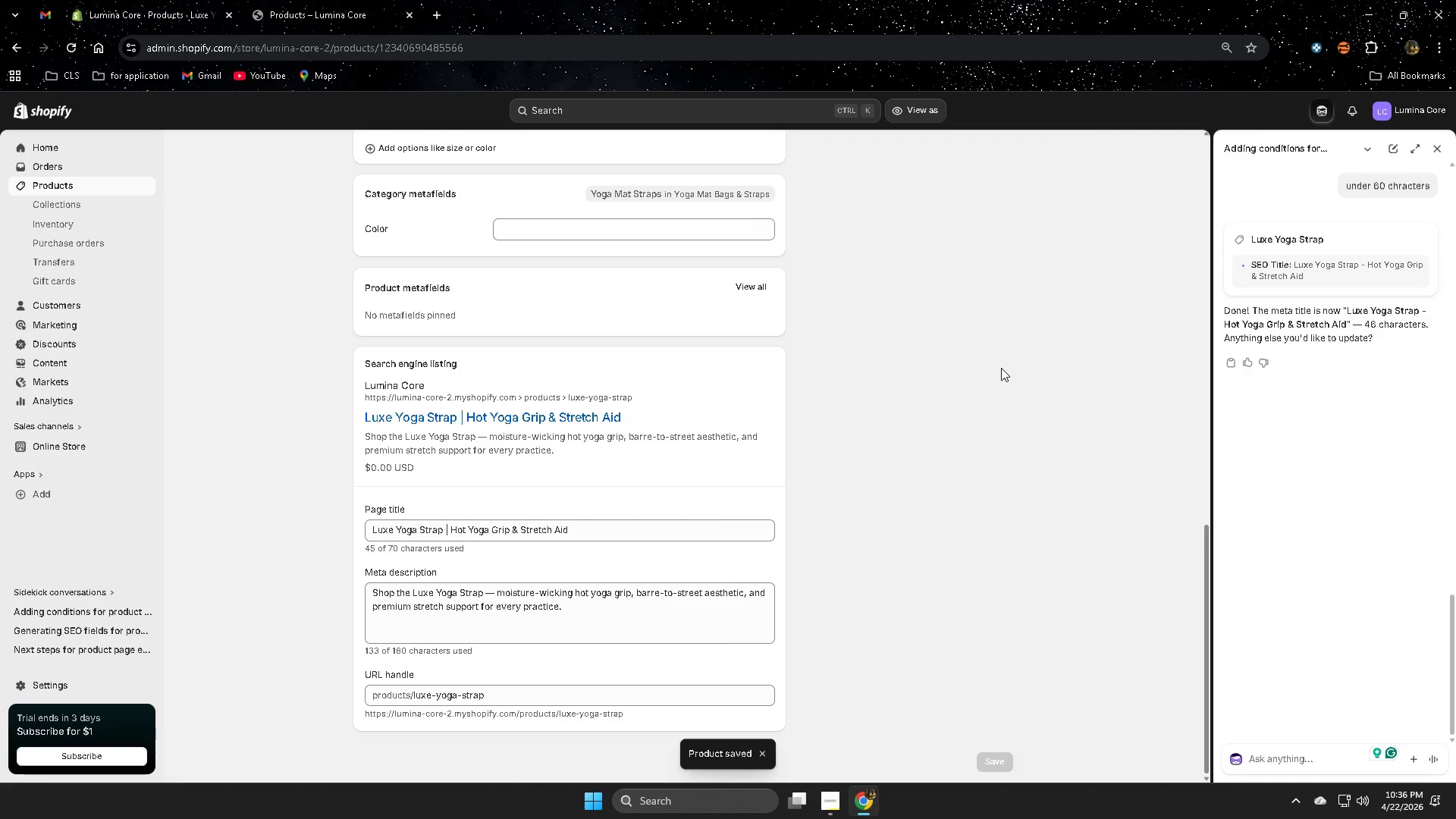 
scroll: coordinate [999, 368], scroll_direction: up, amount: 16.0
 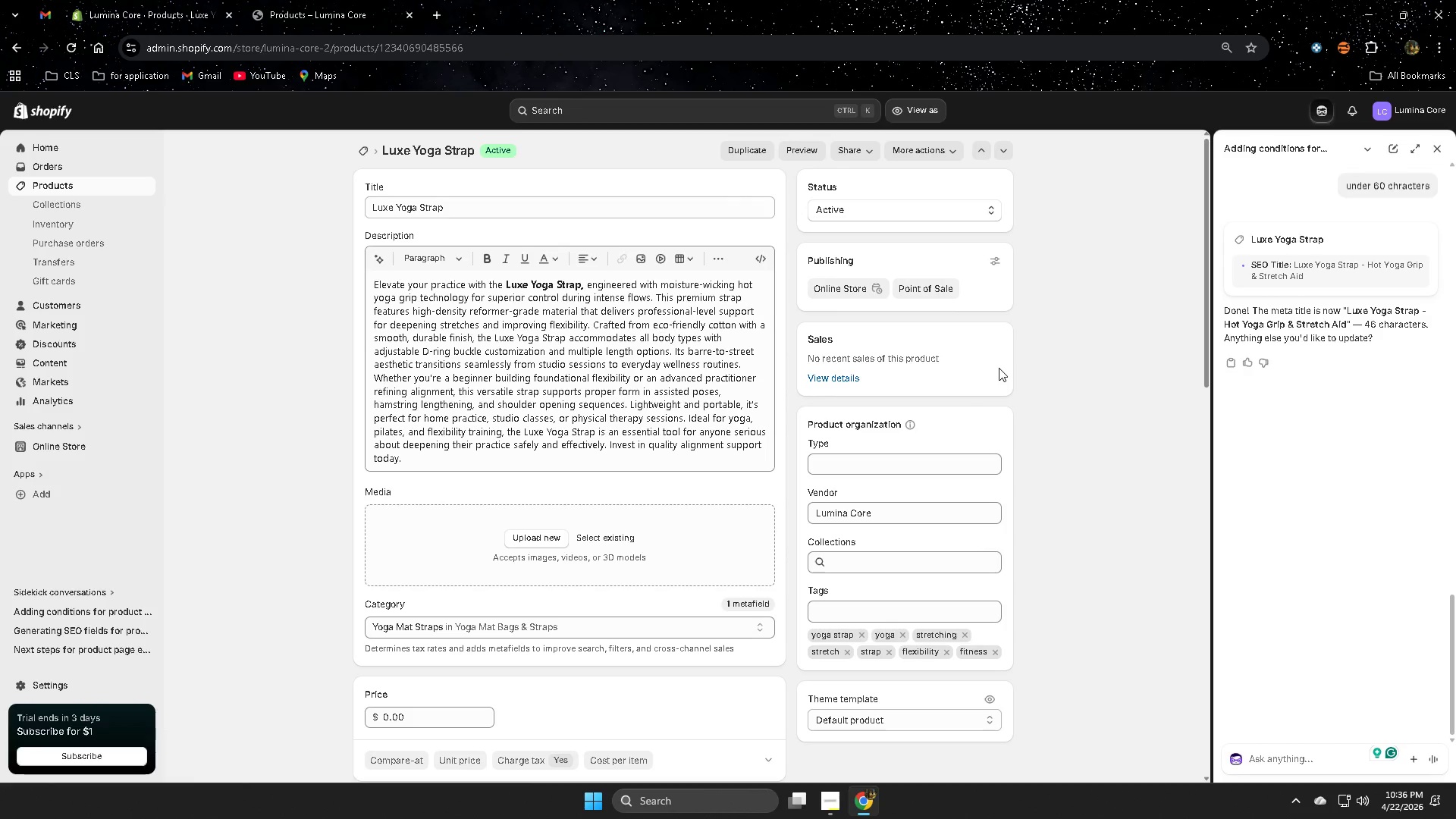 
left_click([1279, 765])
 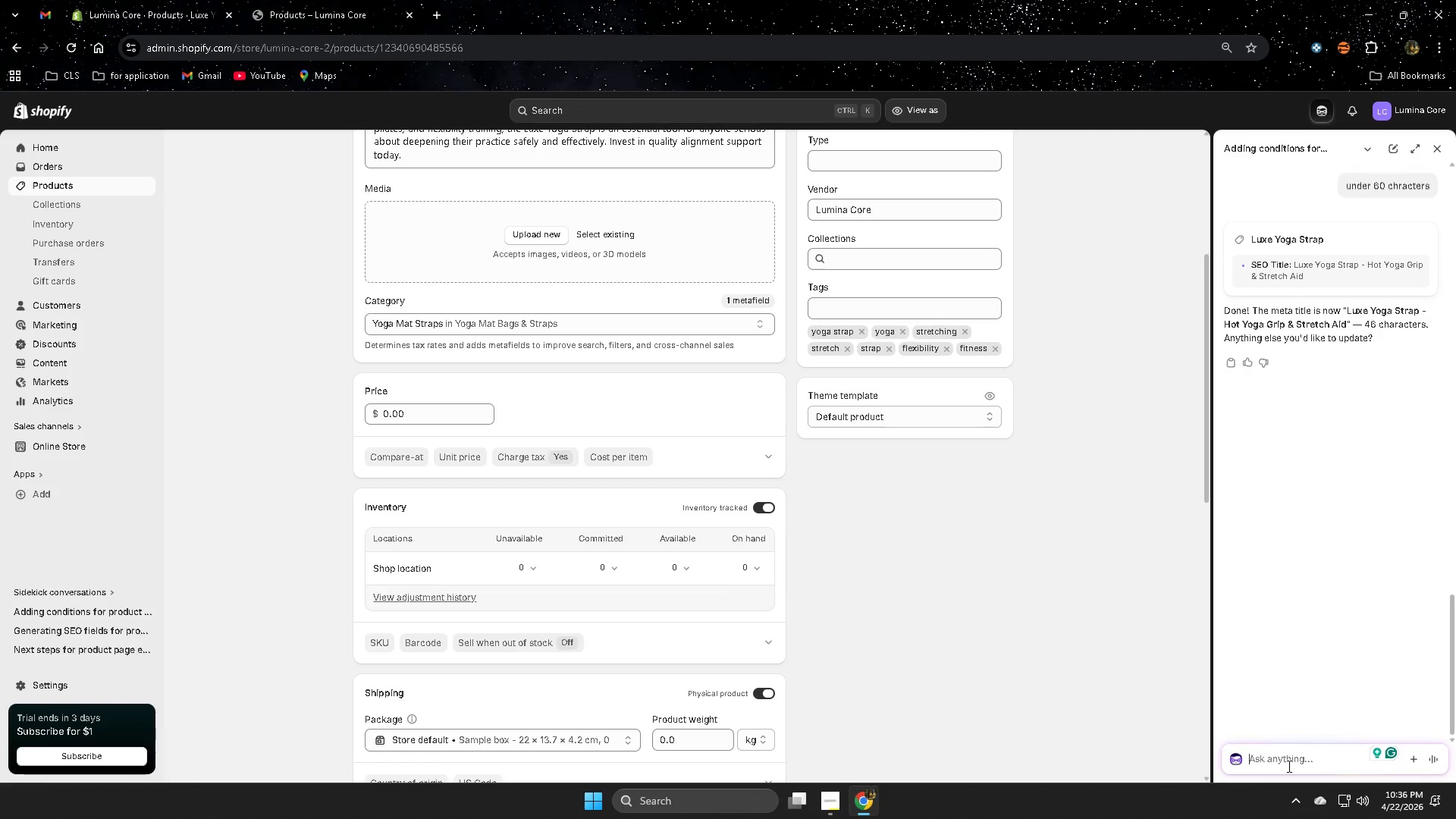 
scroll: coordinate [1301, 692], scroll_direction: down, amount: 5.0
 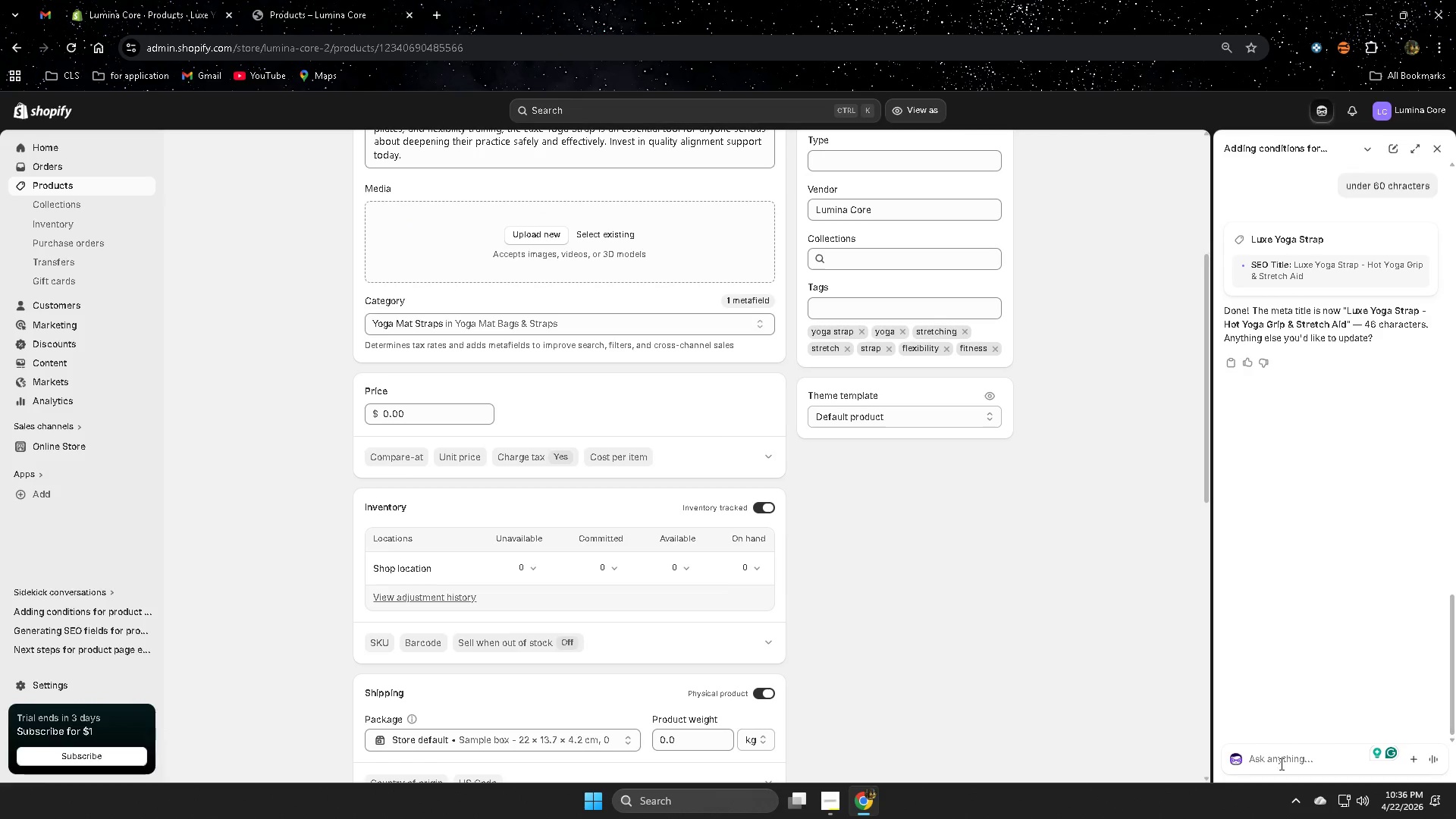 
type(iamge)
key(Backspace)
key(Backspace)
key(Backspace)
key(Backspace)
type(mage)
 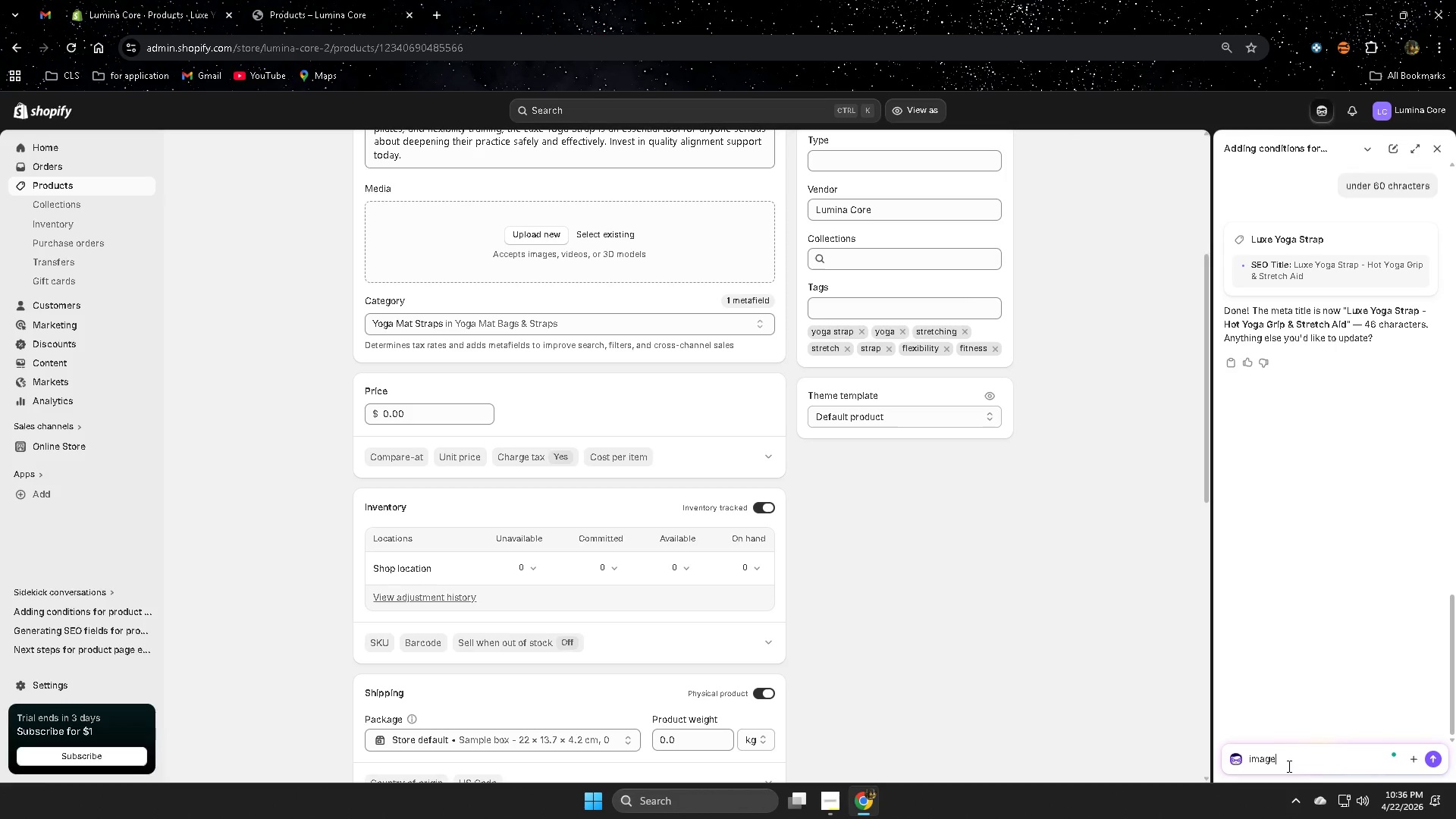 
key(Enter)
 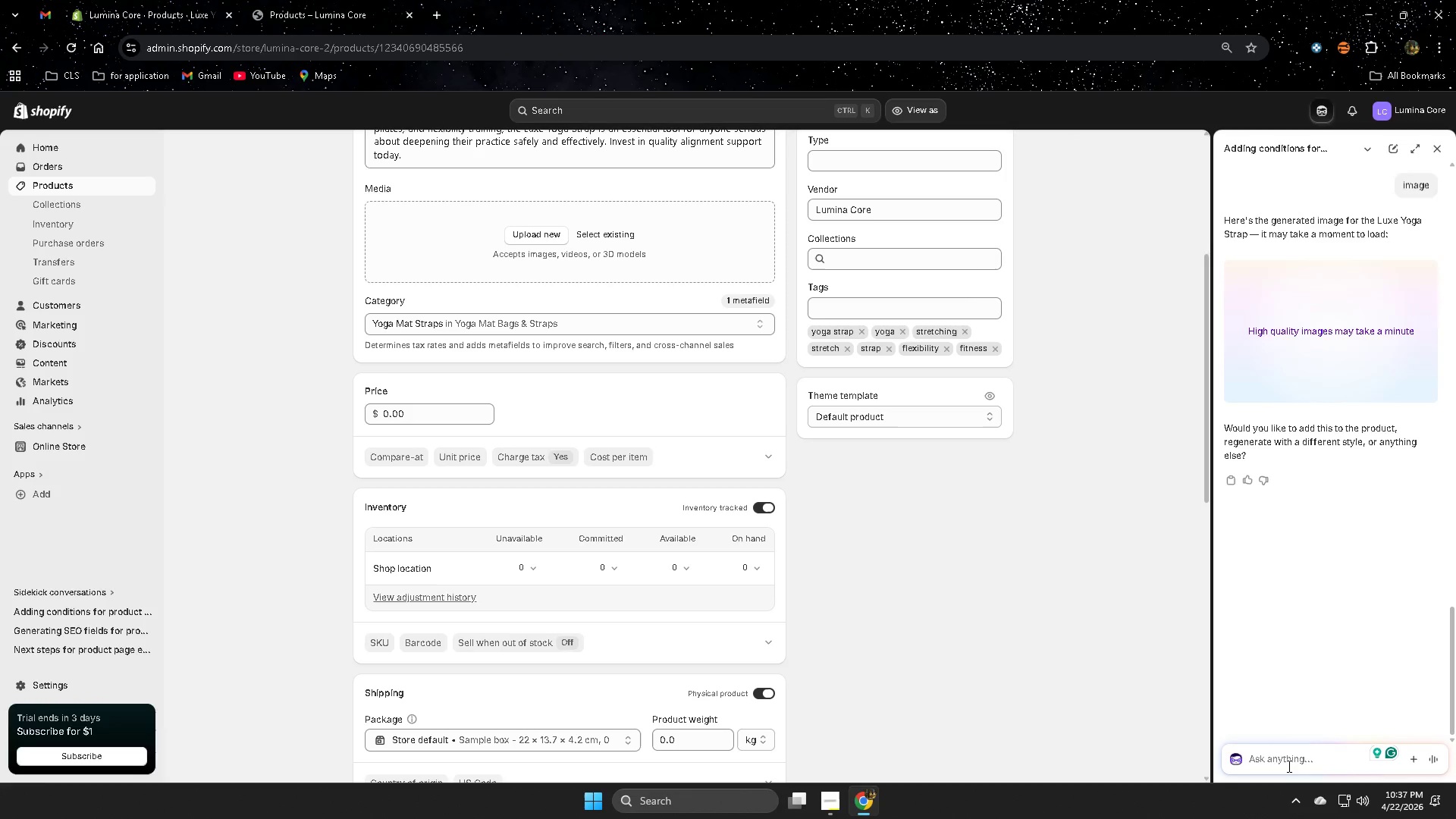 
wait(21.41)
 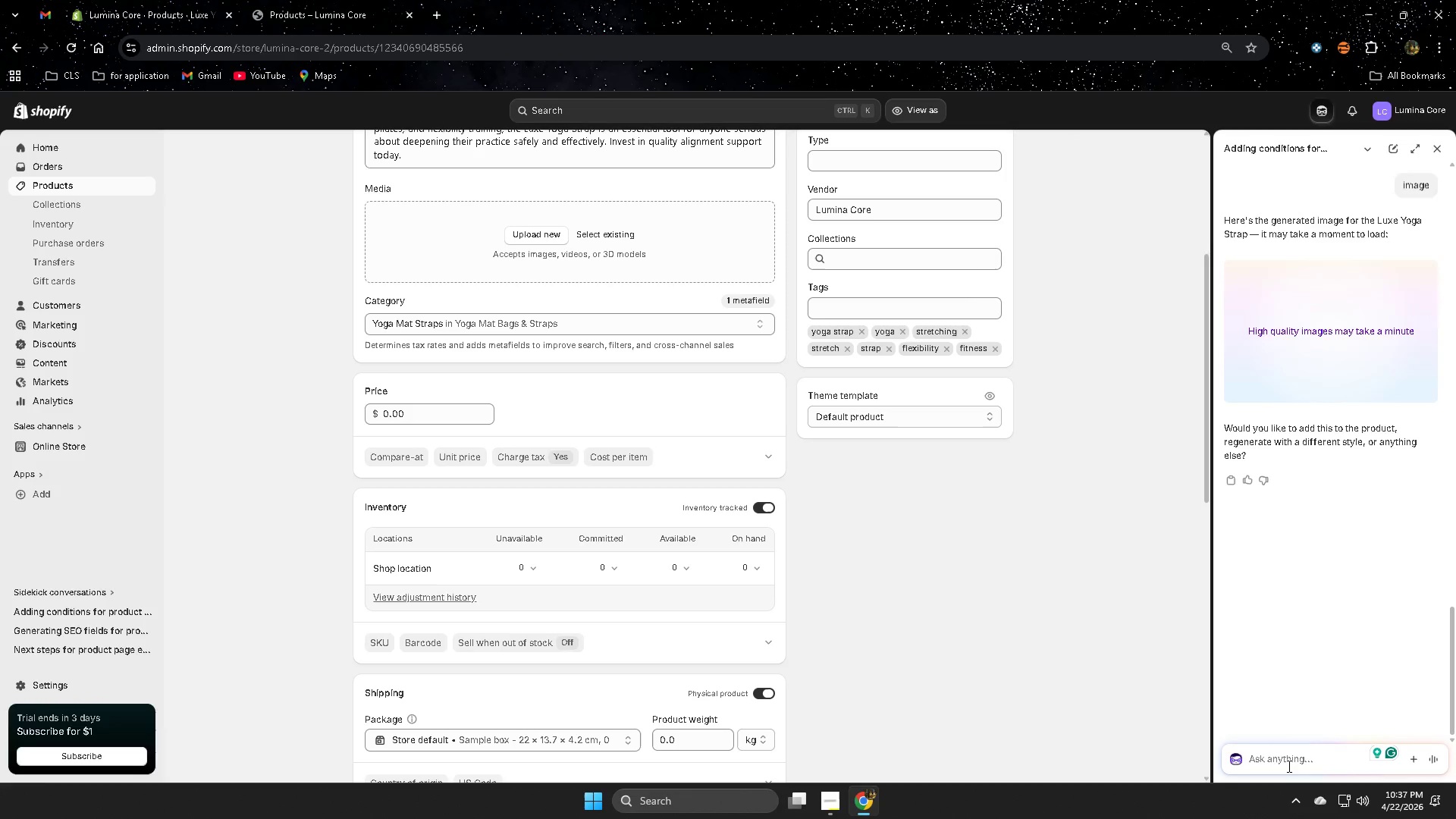 
scroll: coordinate [1035, 570], scroll_direction: up, amount: 5.0
 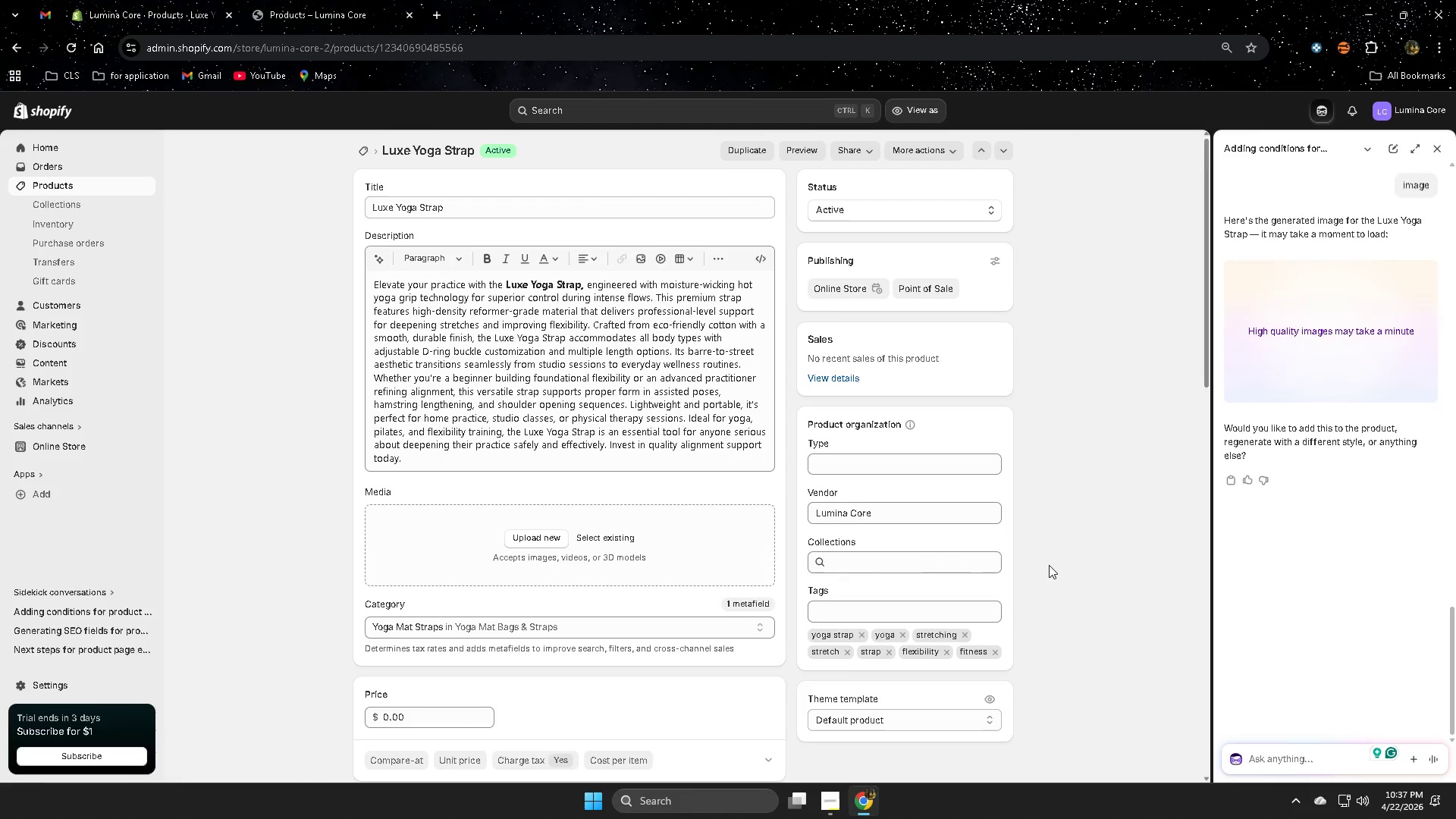 
scroll: coordinate [1053, 565], scroll_direction: down, amount: 9.0
 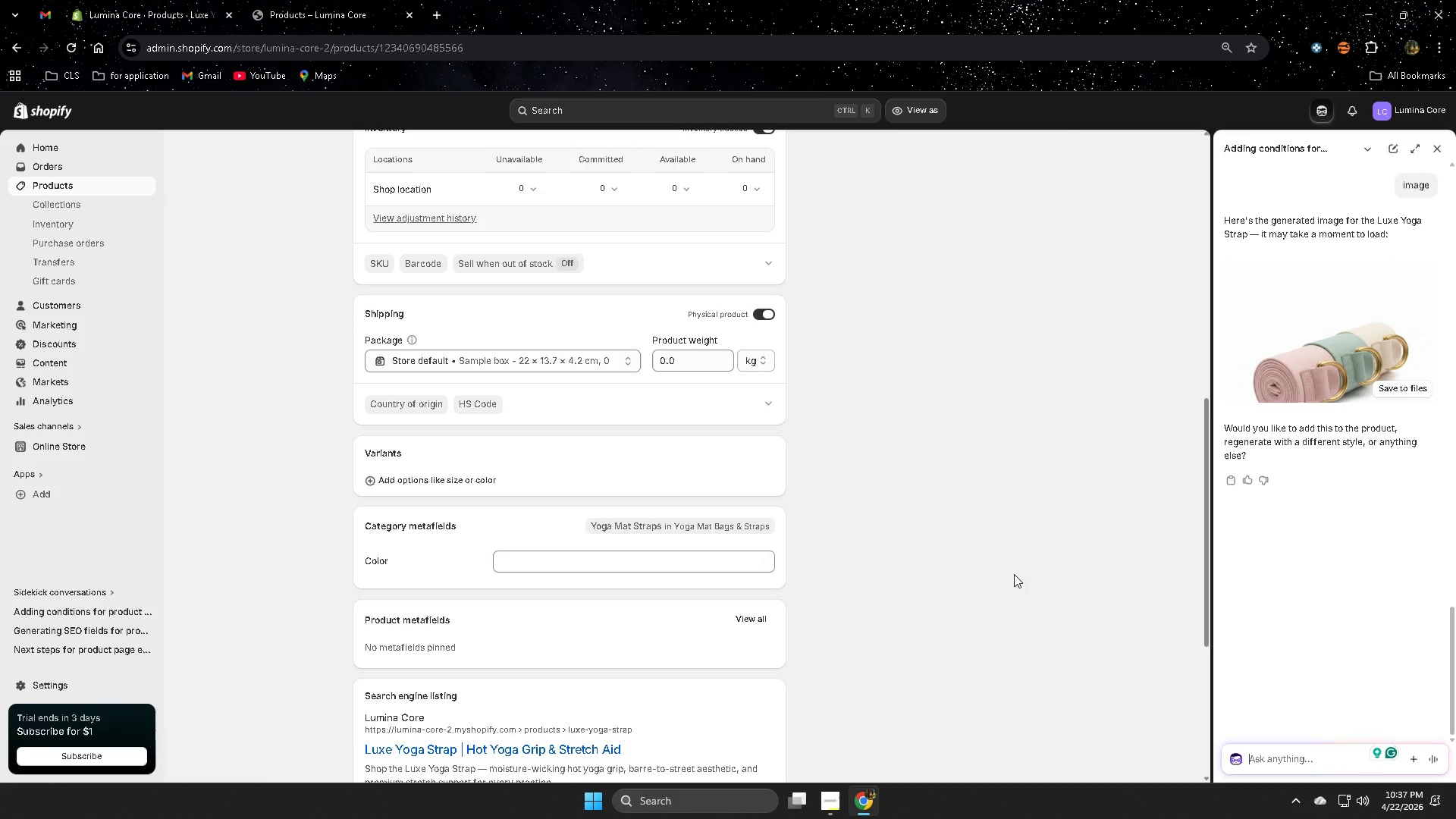 
scroll: coordinate [1014, 574], scroll_direction: up, amount: 9.0
 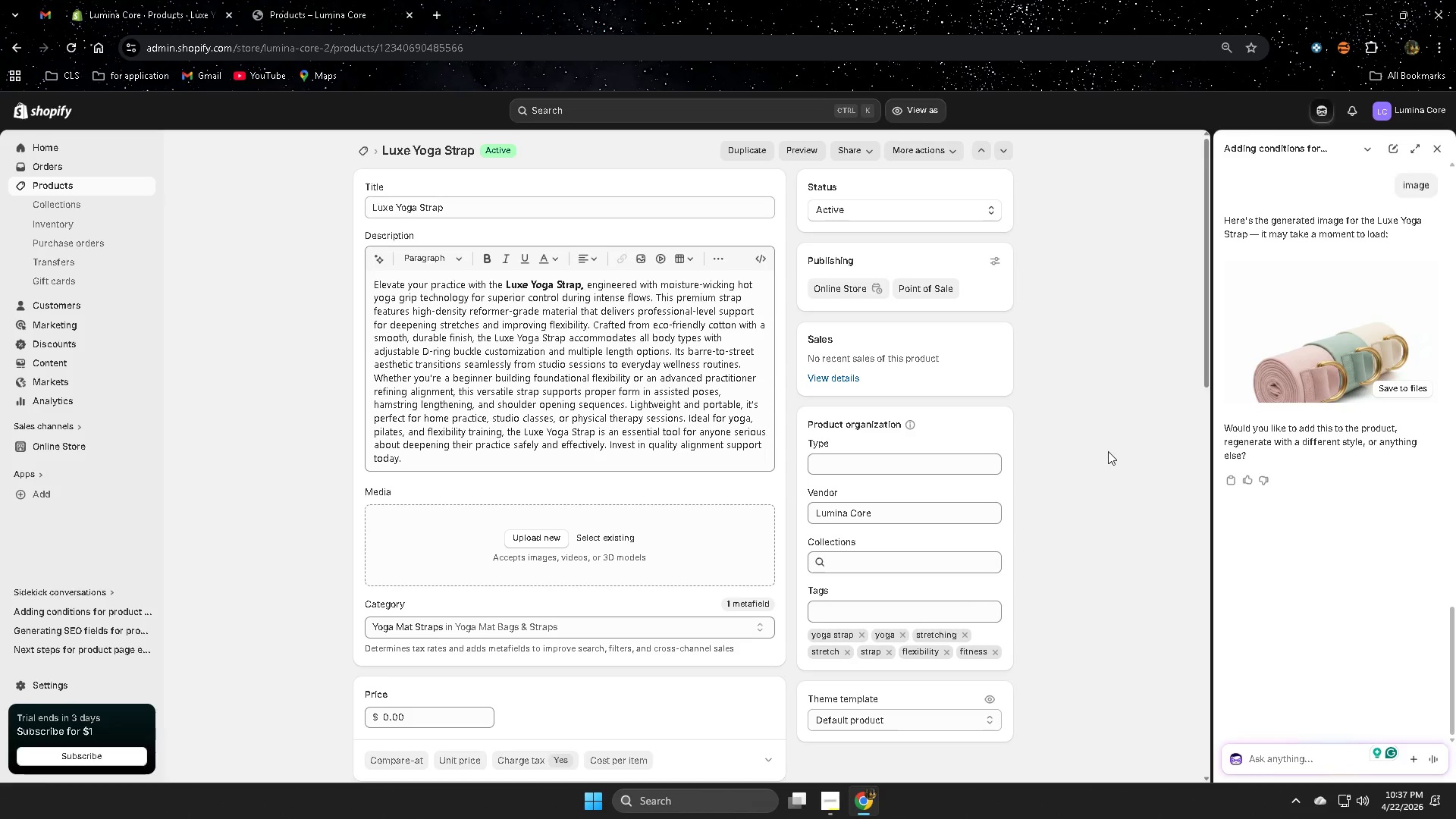 
wait(6.81)
 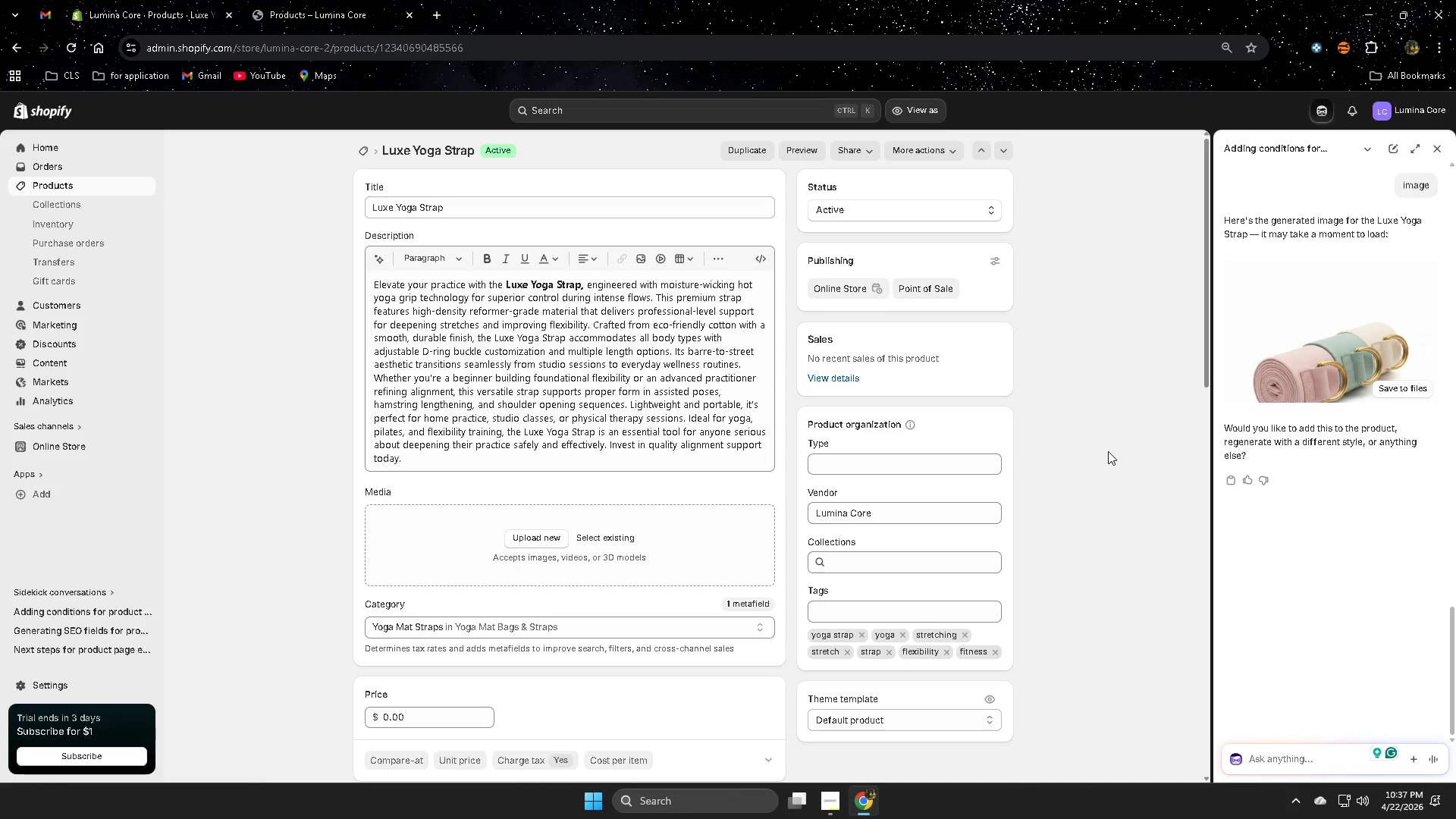 
left_click([1322, 355])
 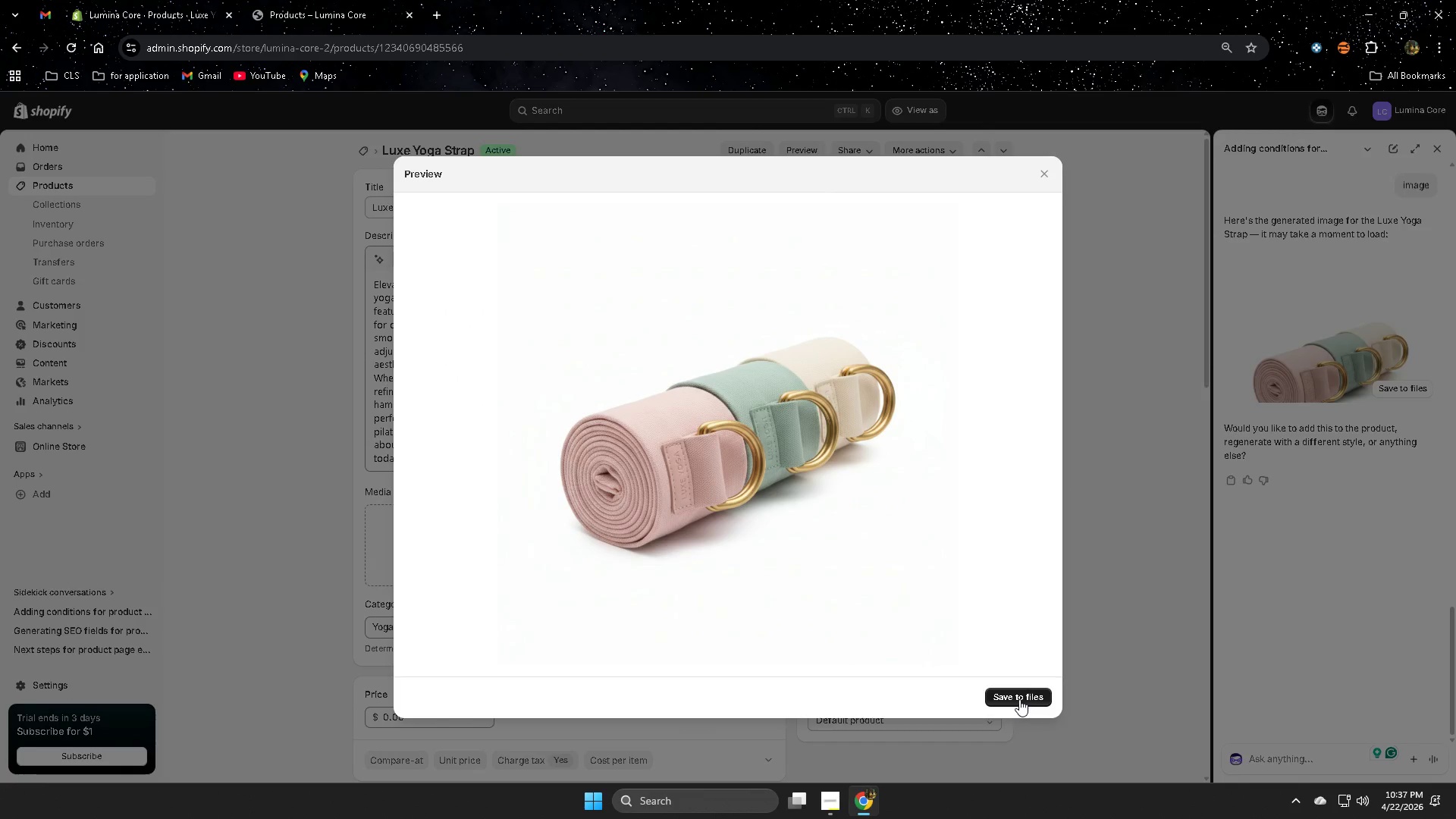 
wait(8.45)
 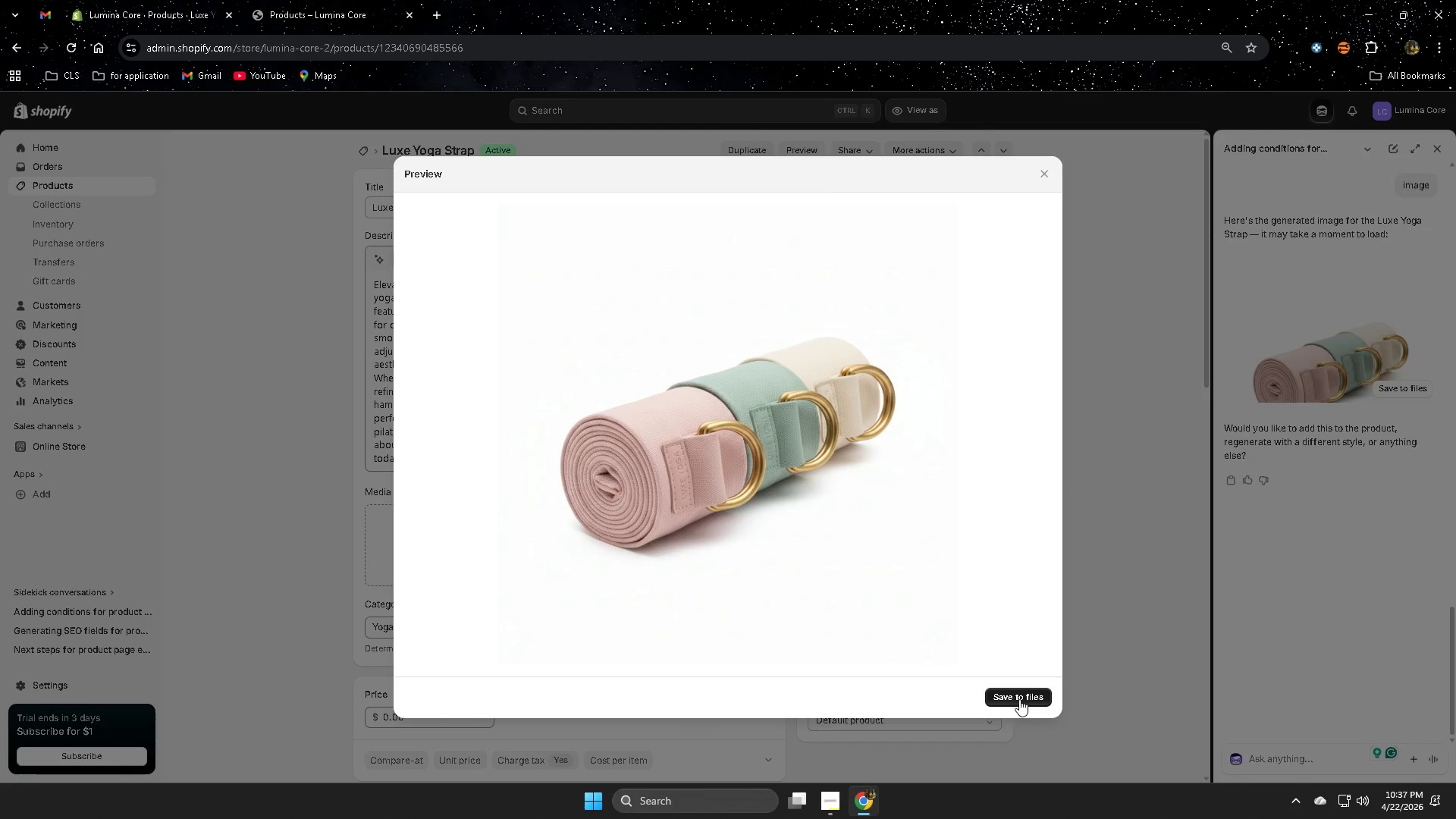 
left_click([1019, 699])
 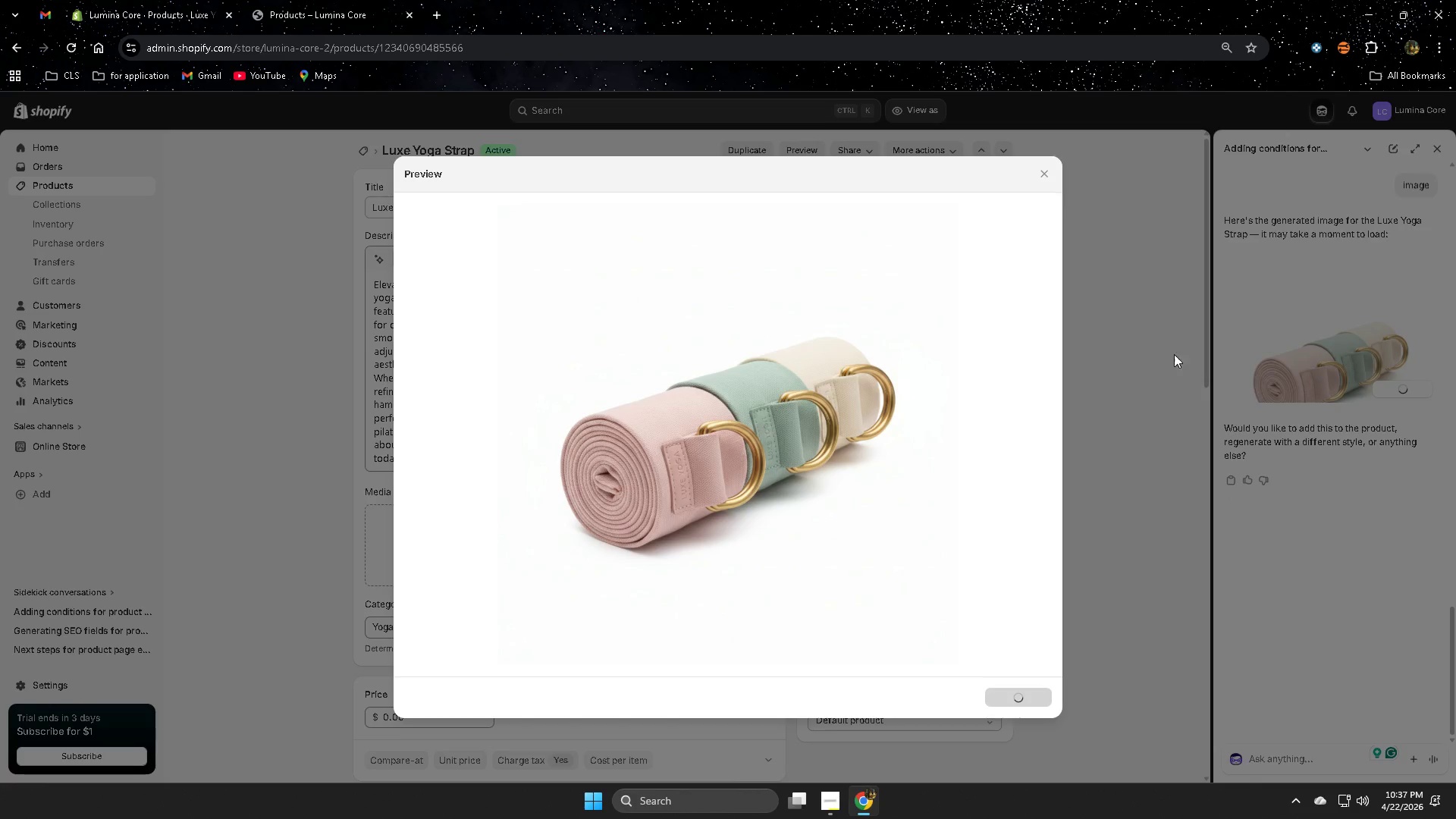 
mouse_move([1050, 210])
 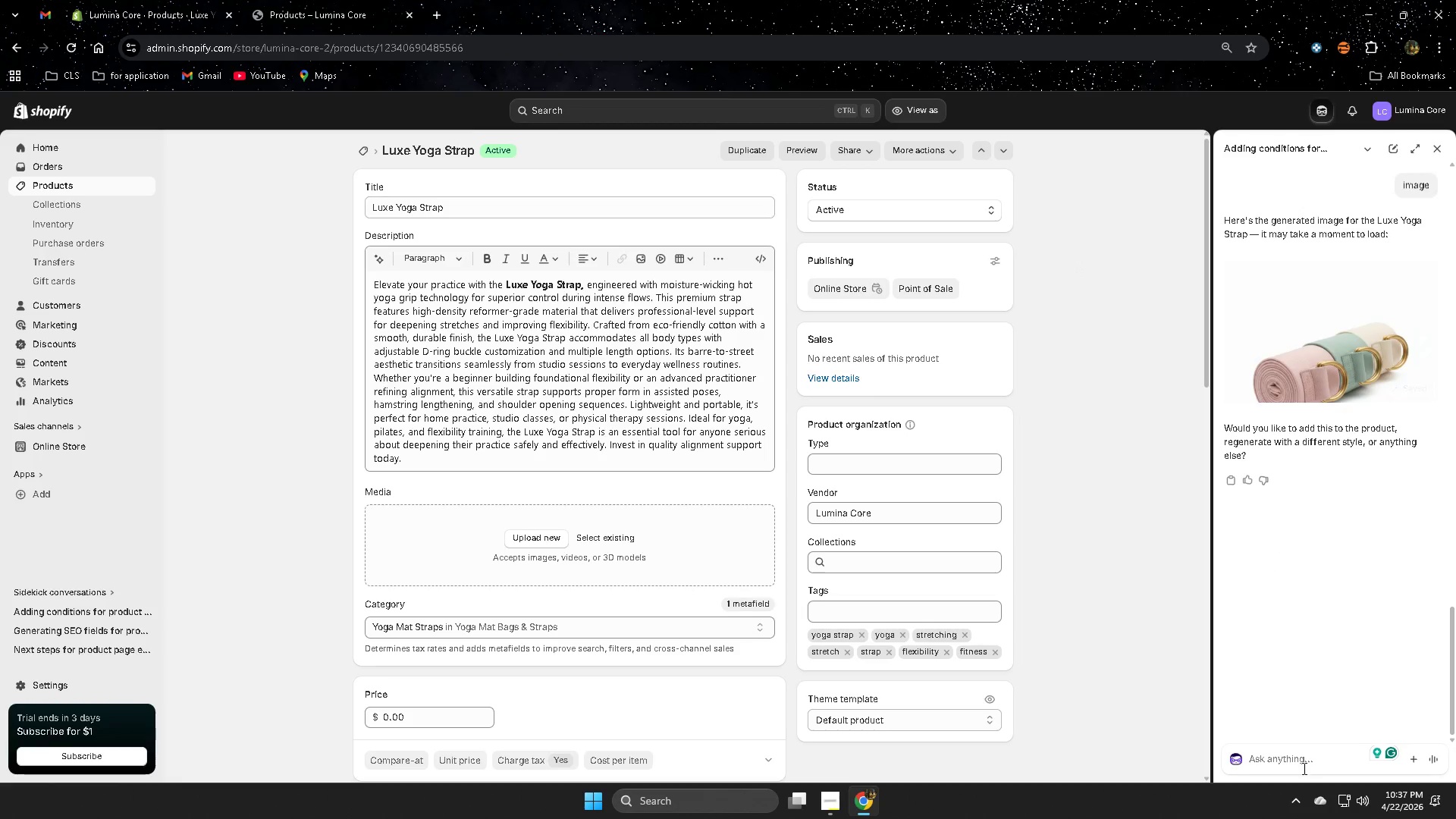 
left_click([1298, 764])
 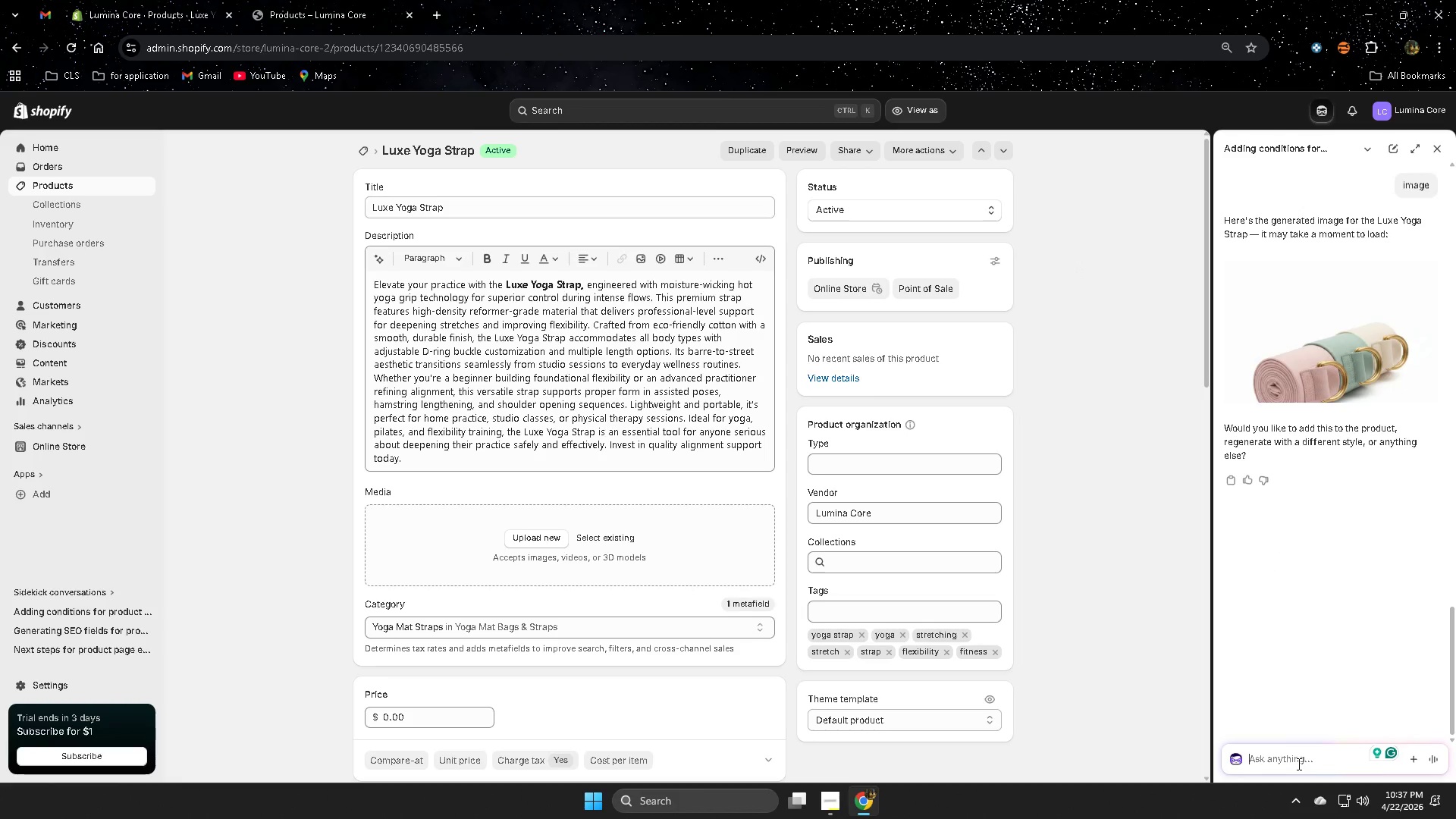 
type(Alt text that i can dop)
key(Backspace)
key(Backspace)
key(Backspace)
type(copy)
 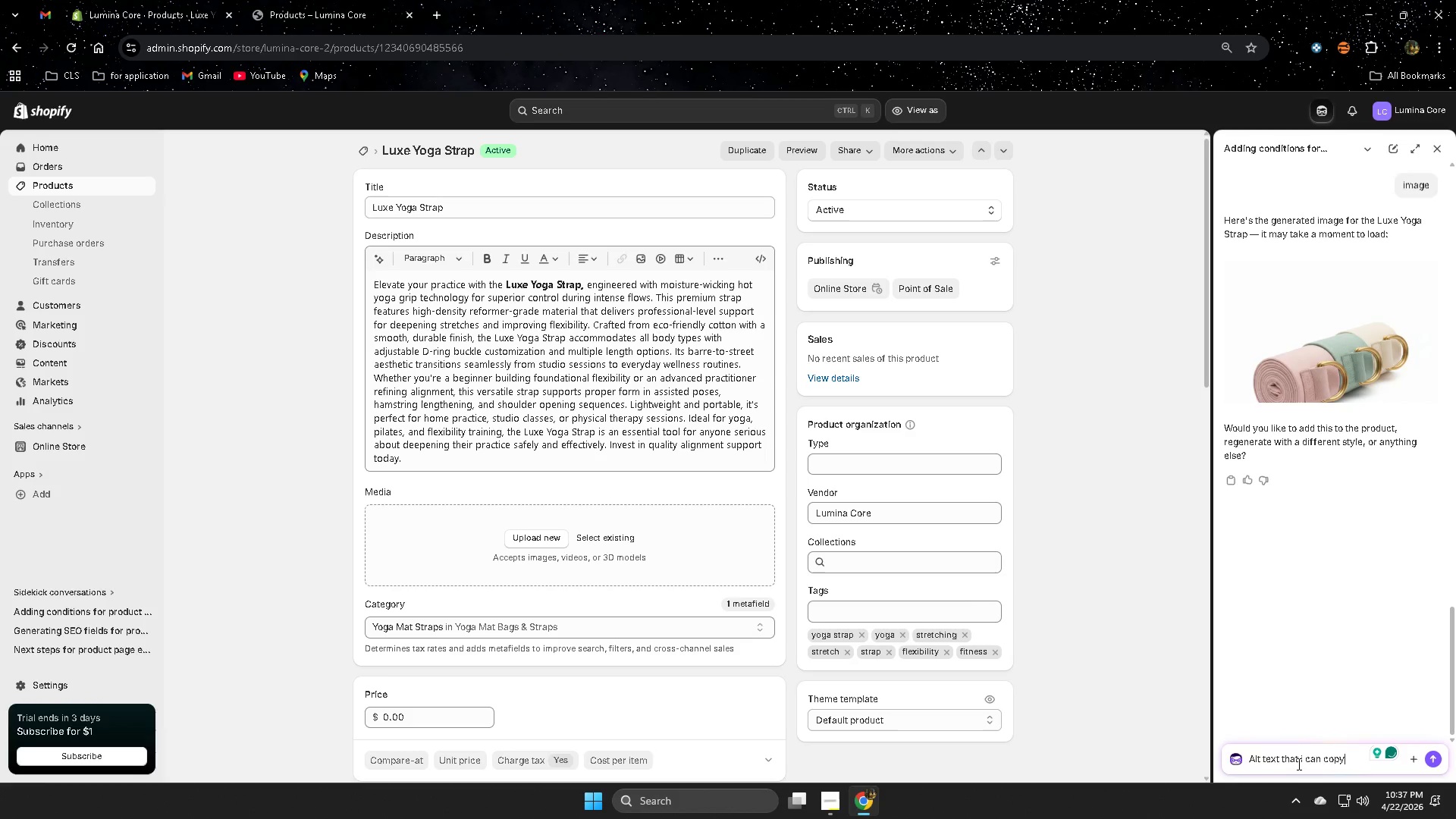 
key(Enter)
 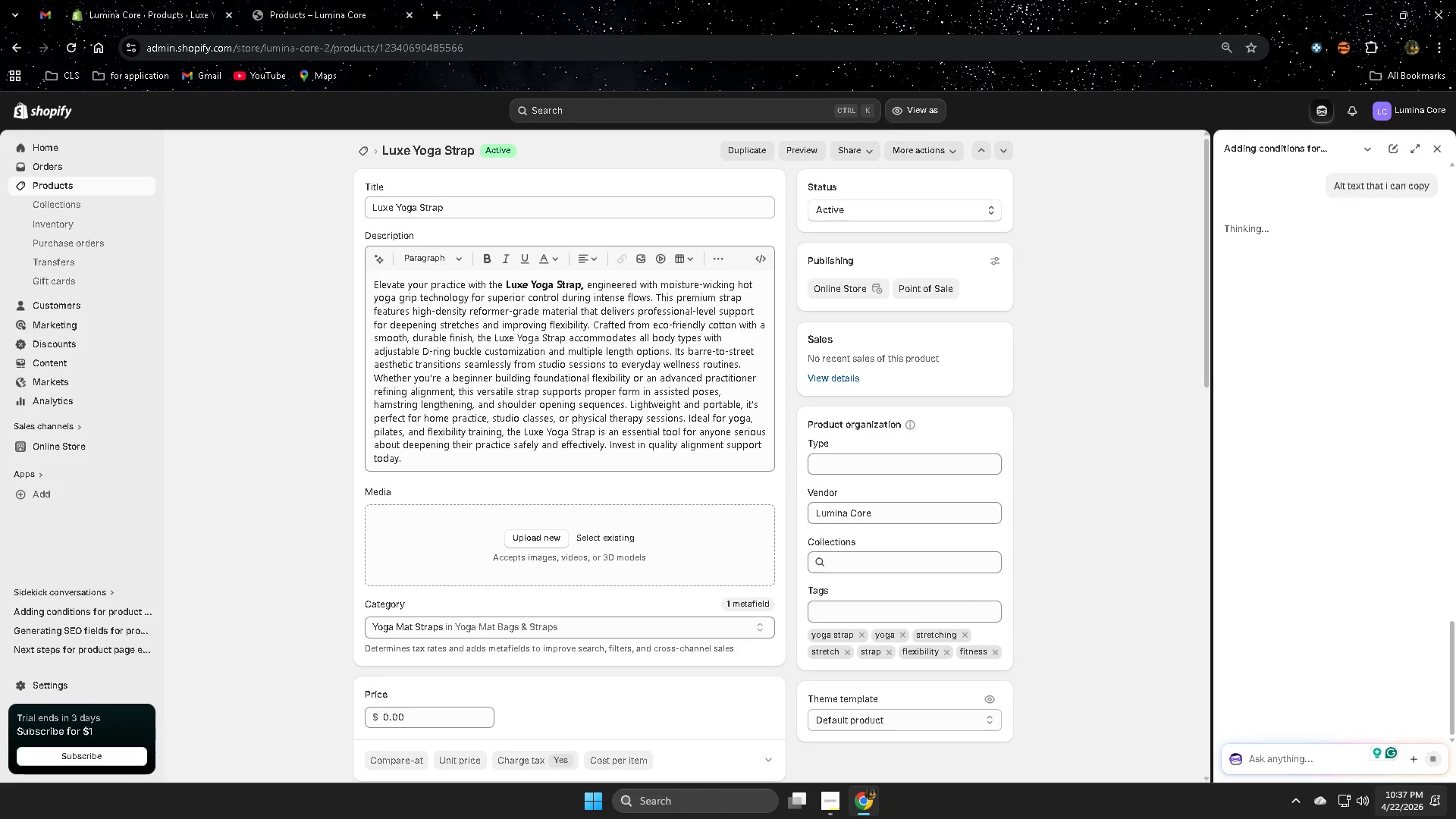 
mouse_move([1448, 794])
 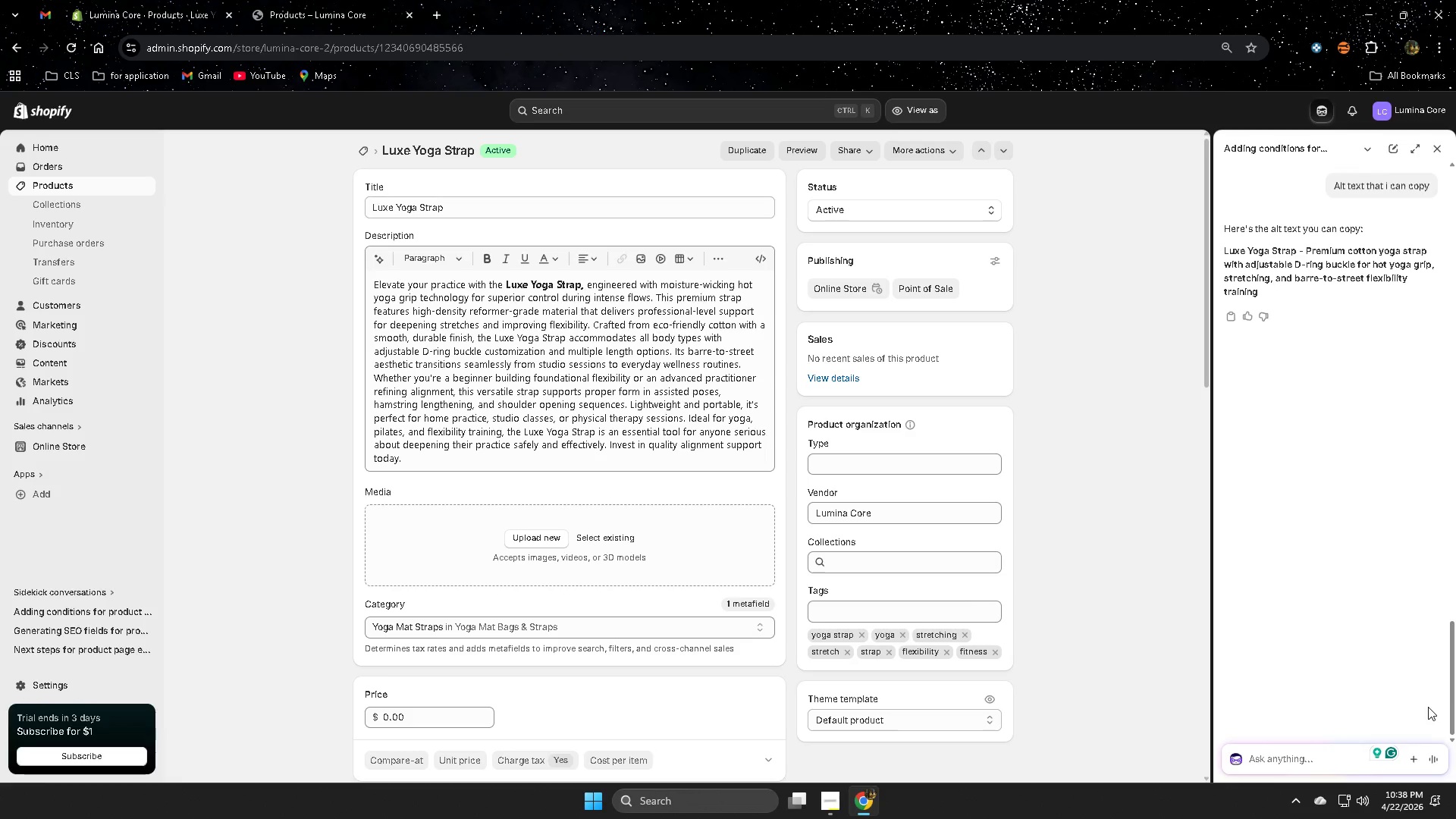 
wait(9.38)
 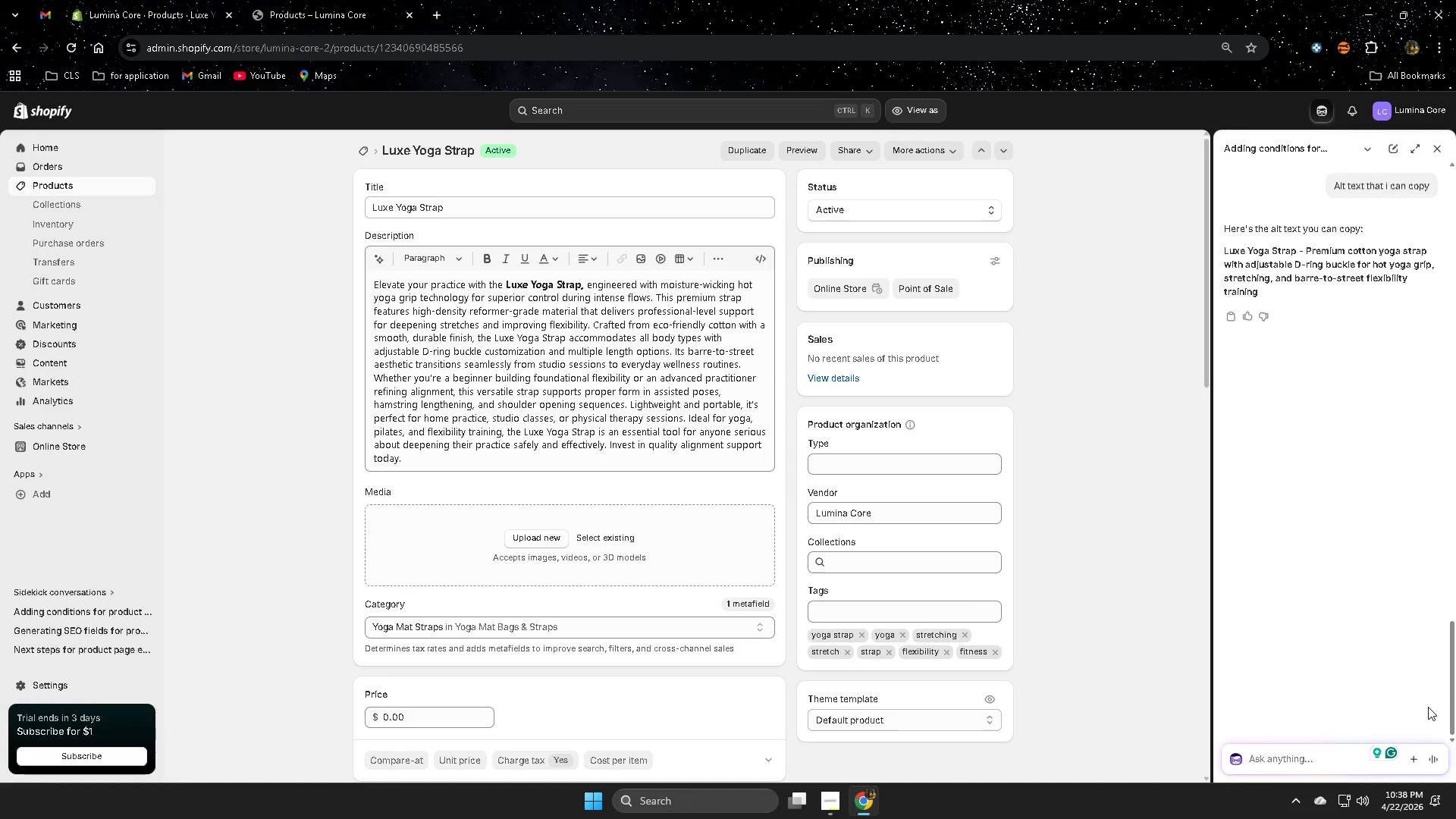 
left_click([1232, 248])
 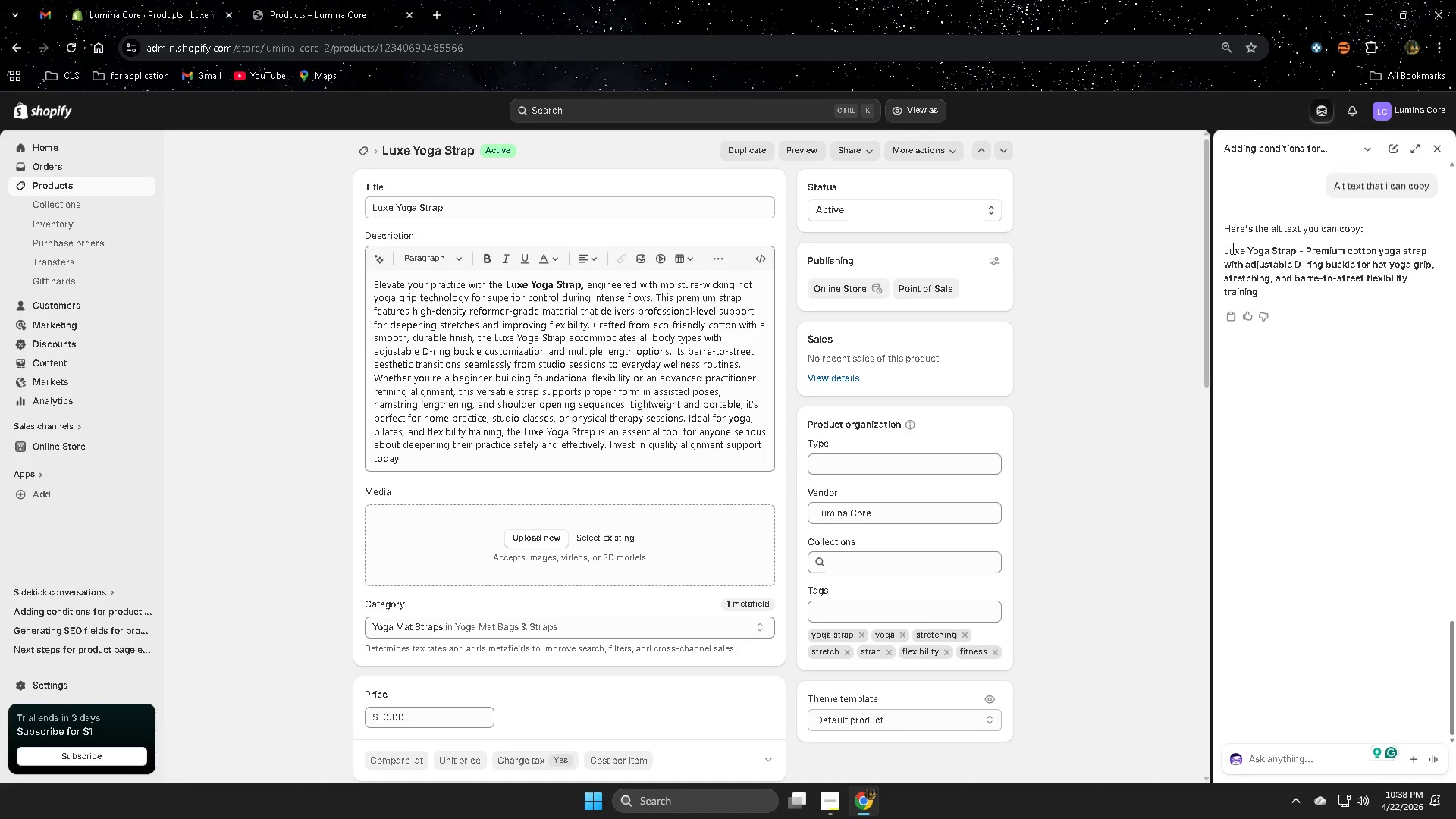 
left_click_drag(start_coordinate=[1232, 248], to_coordinate=[1246, 290])
 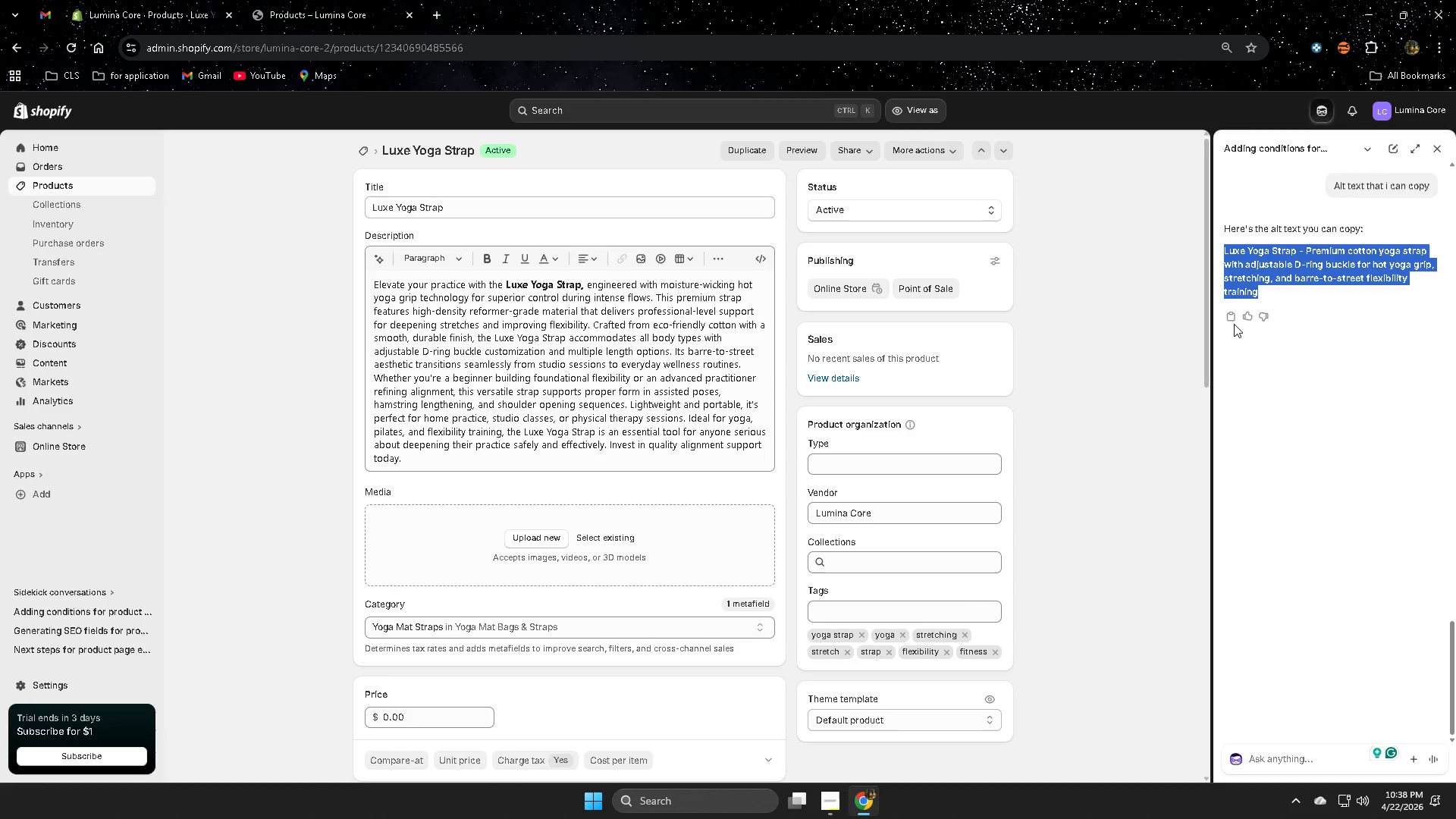 
key(Control+C)
 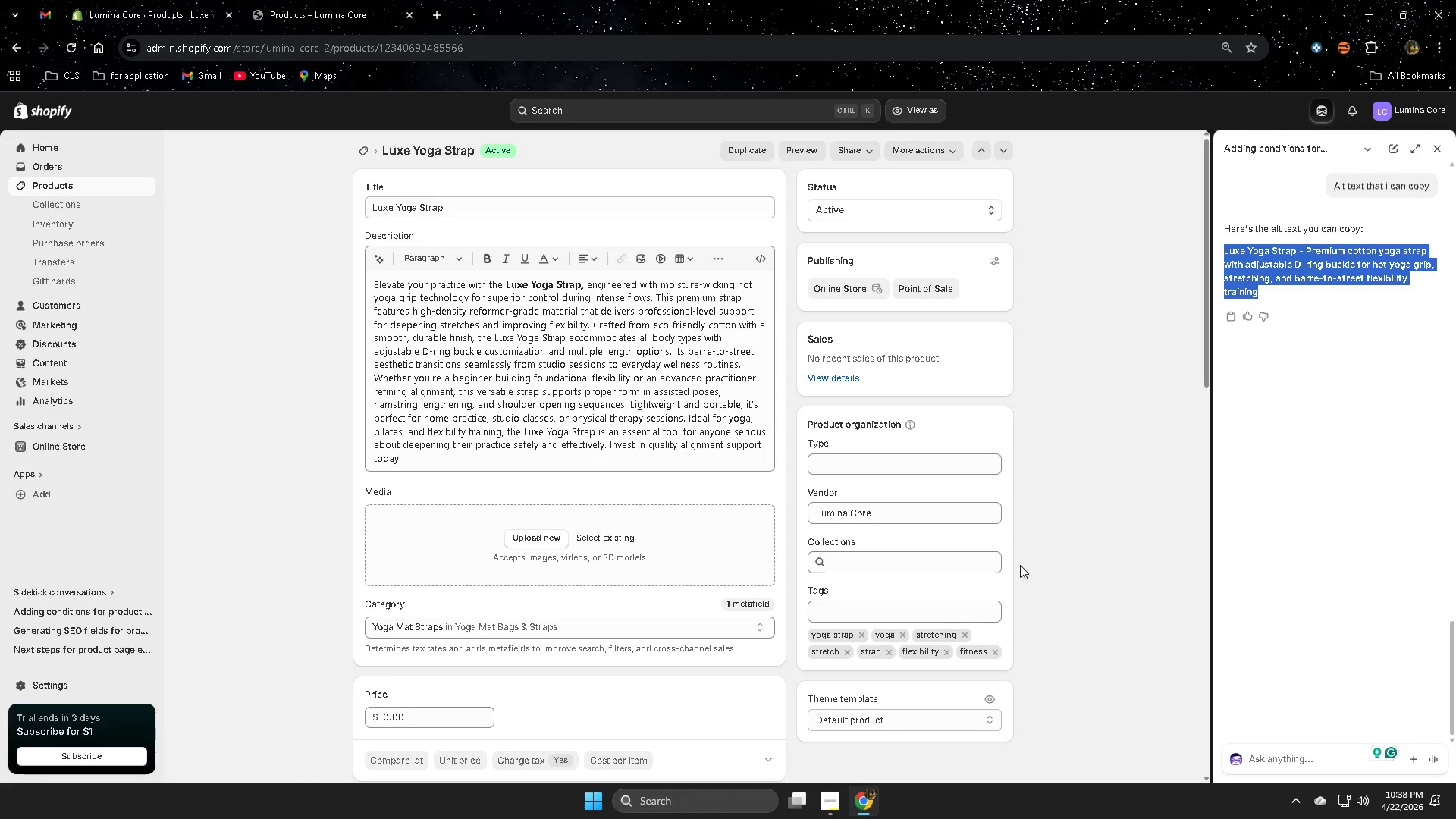 
left_click([1442, 143])
 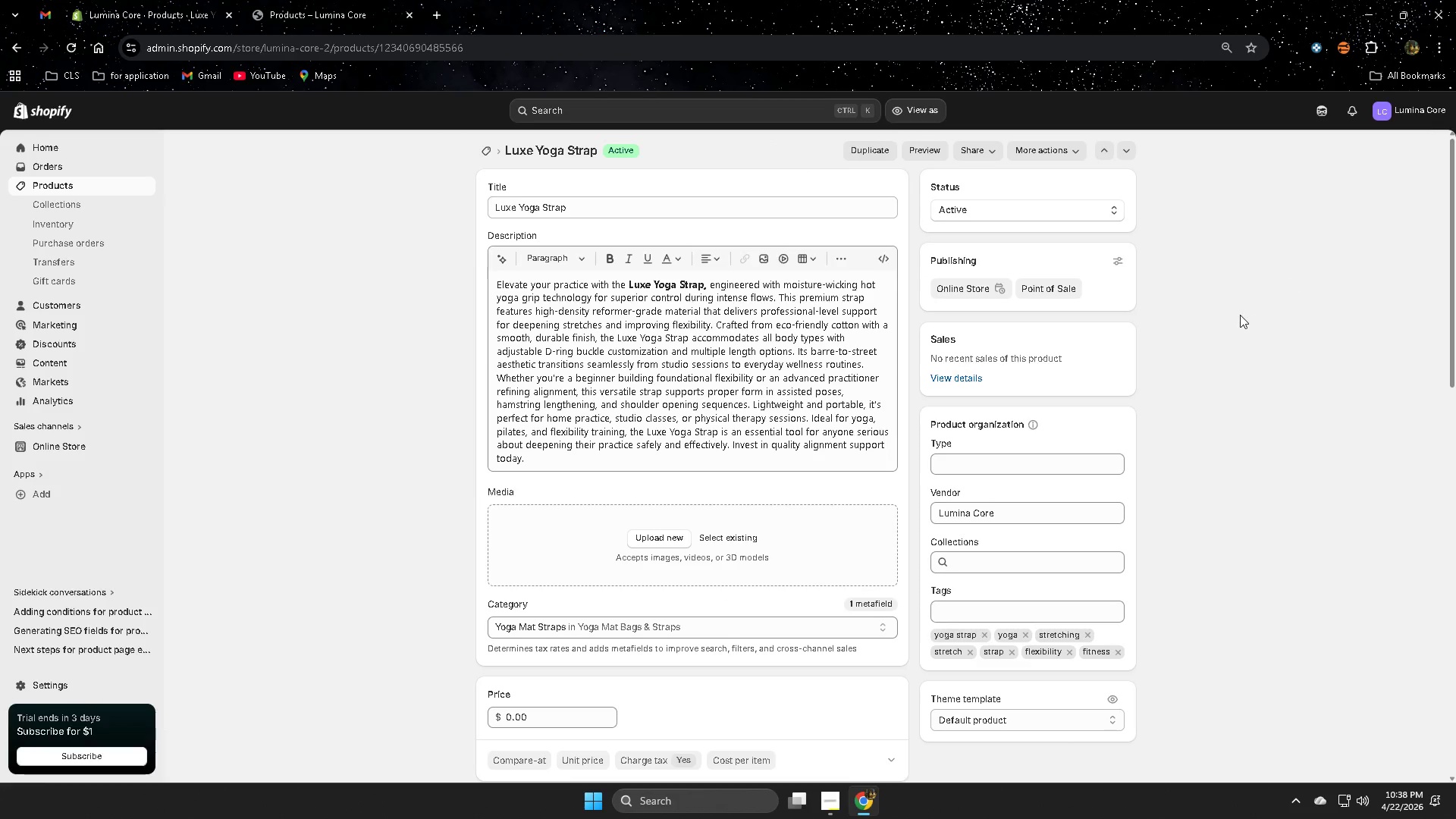 
scroll: coordinate [1241, 319], scroll_direction: down, amount: 3.0
 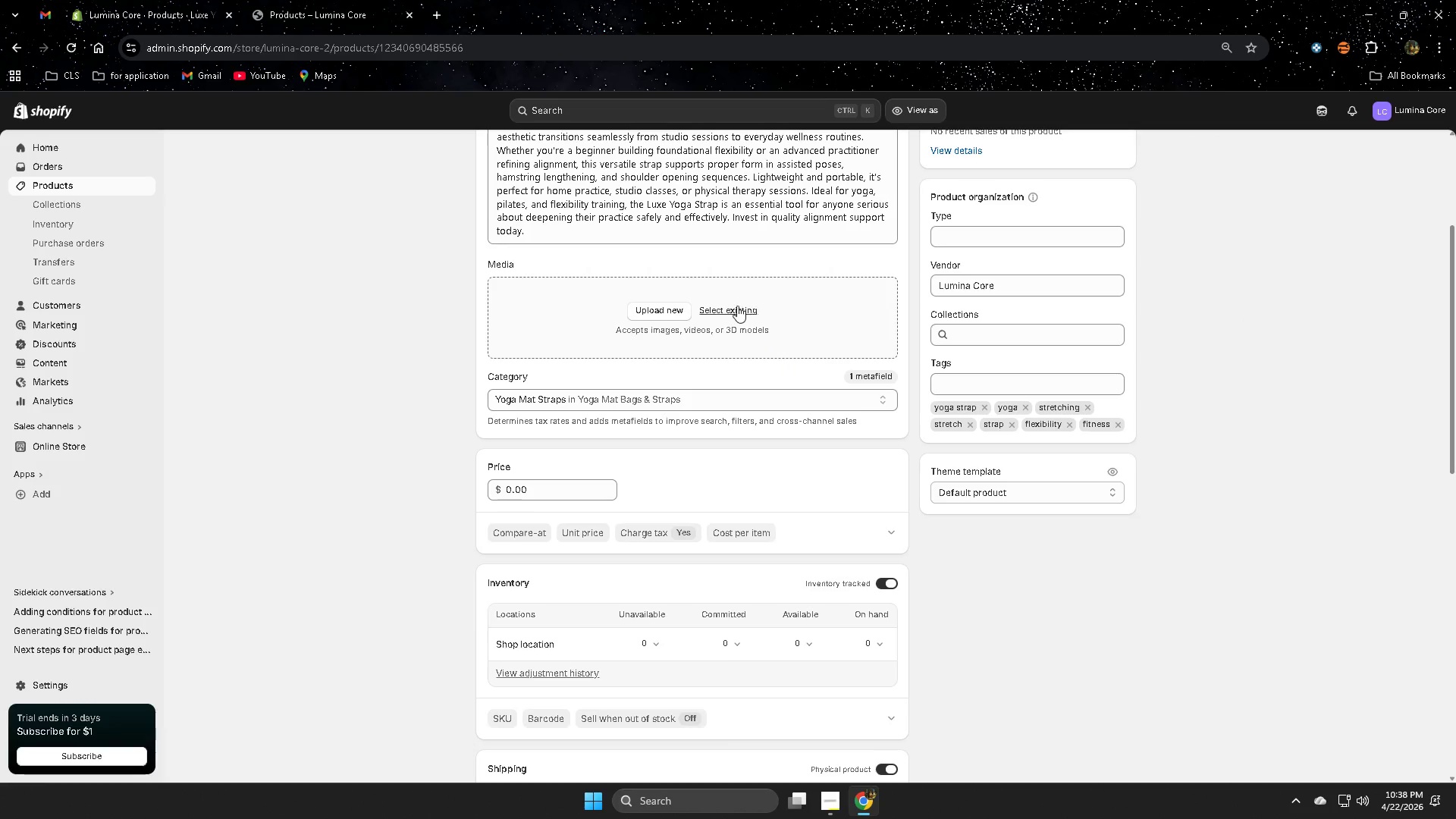 
left_click([736, 306])
 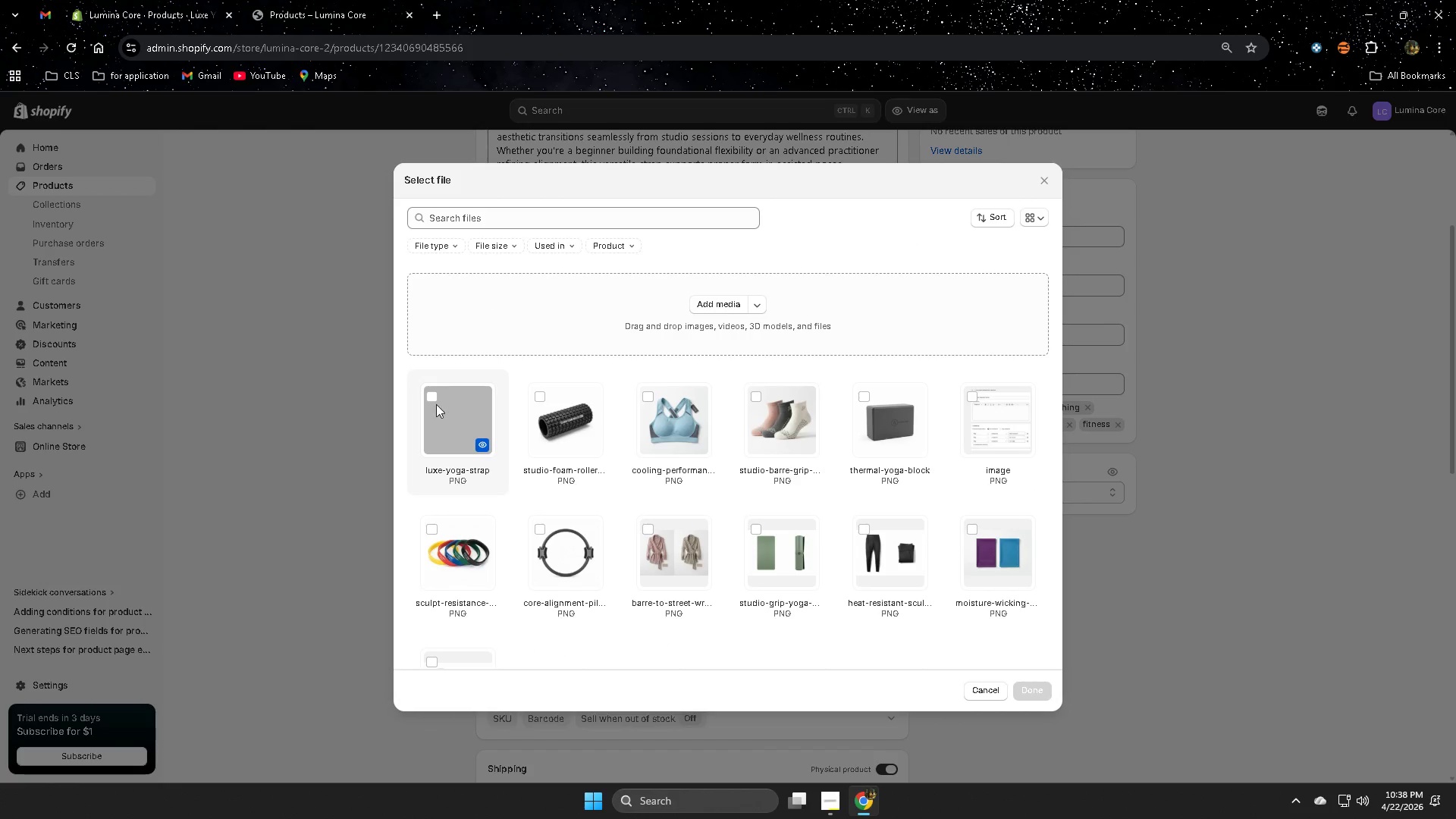 
left_click([430, 399])
 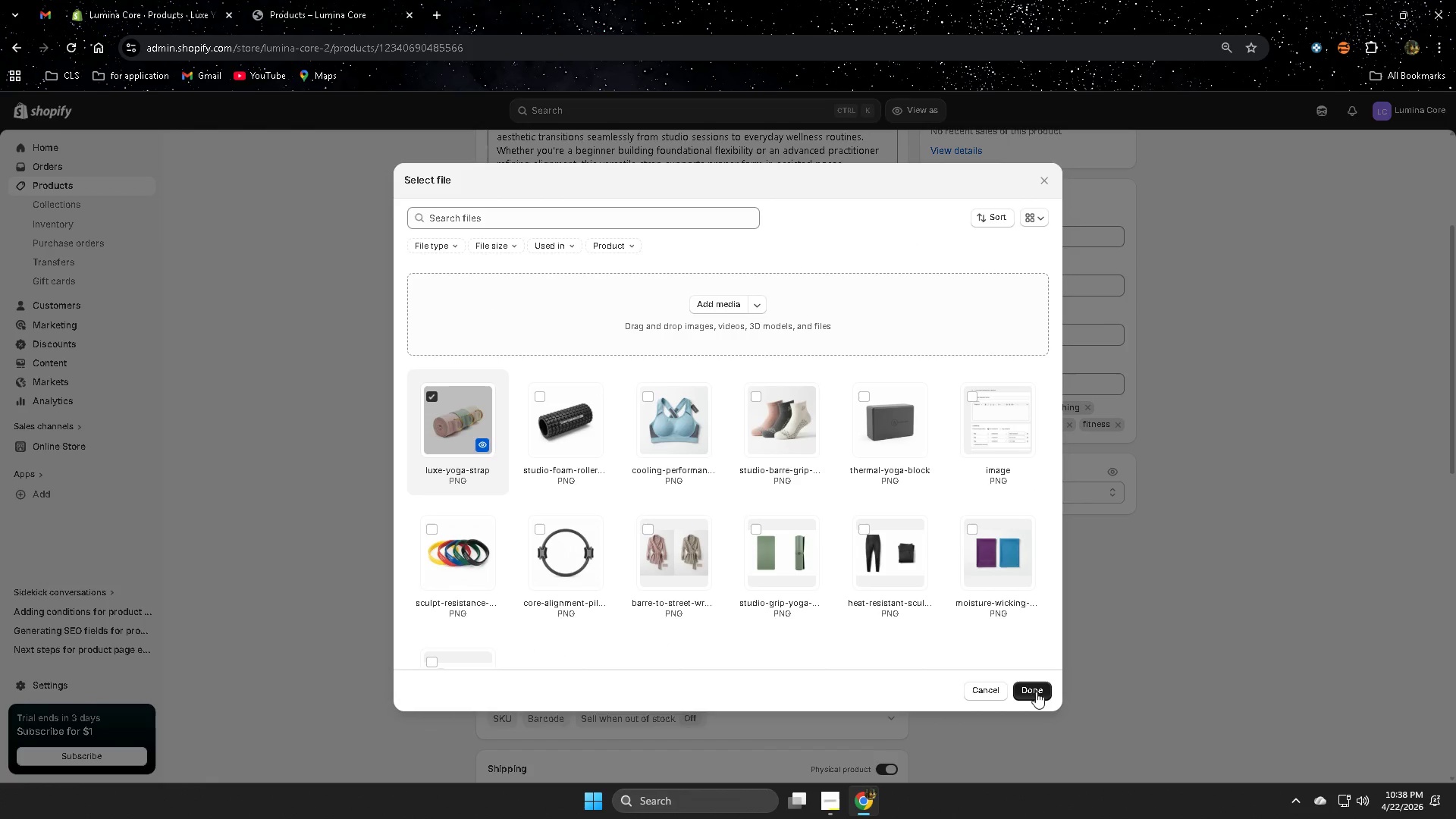 
left_click([1031, 687])
 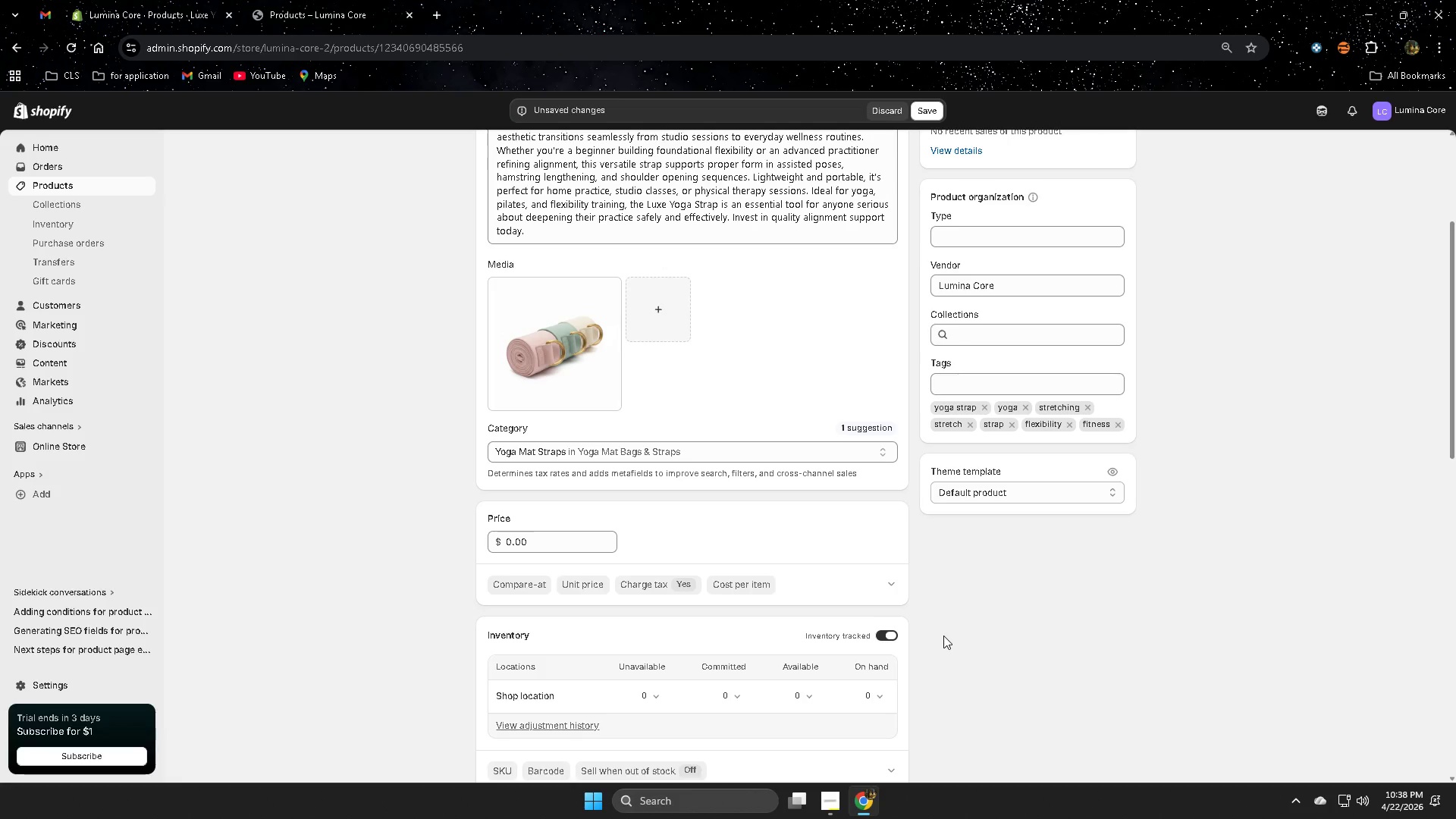 
left_click([563, 323])
 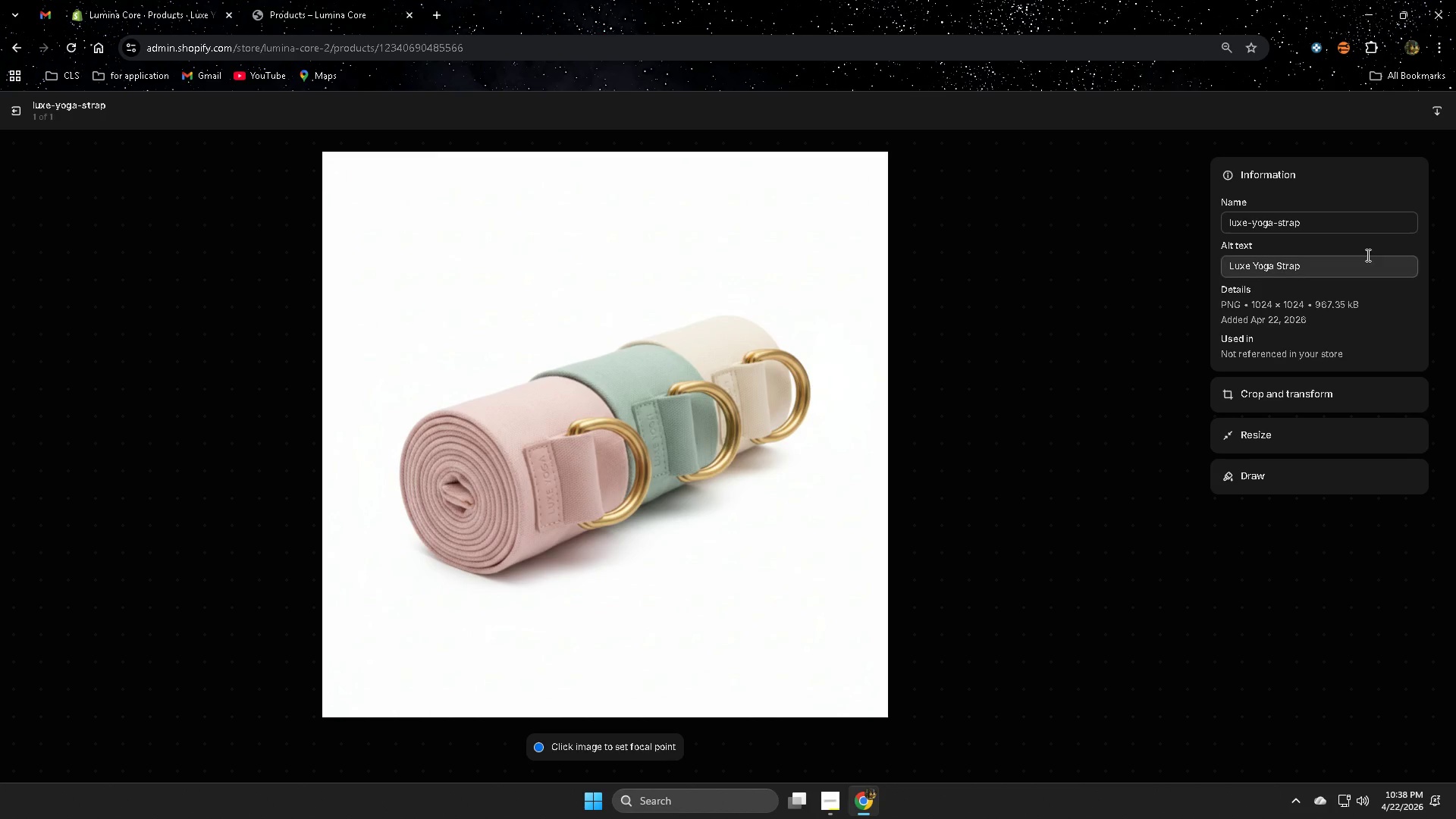 
double_click([1343, 268])
 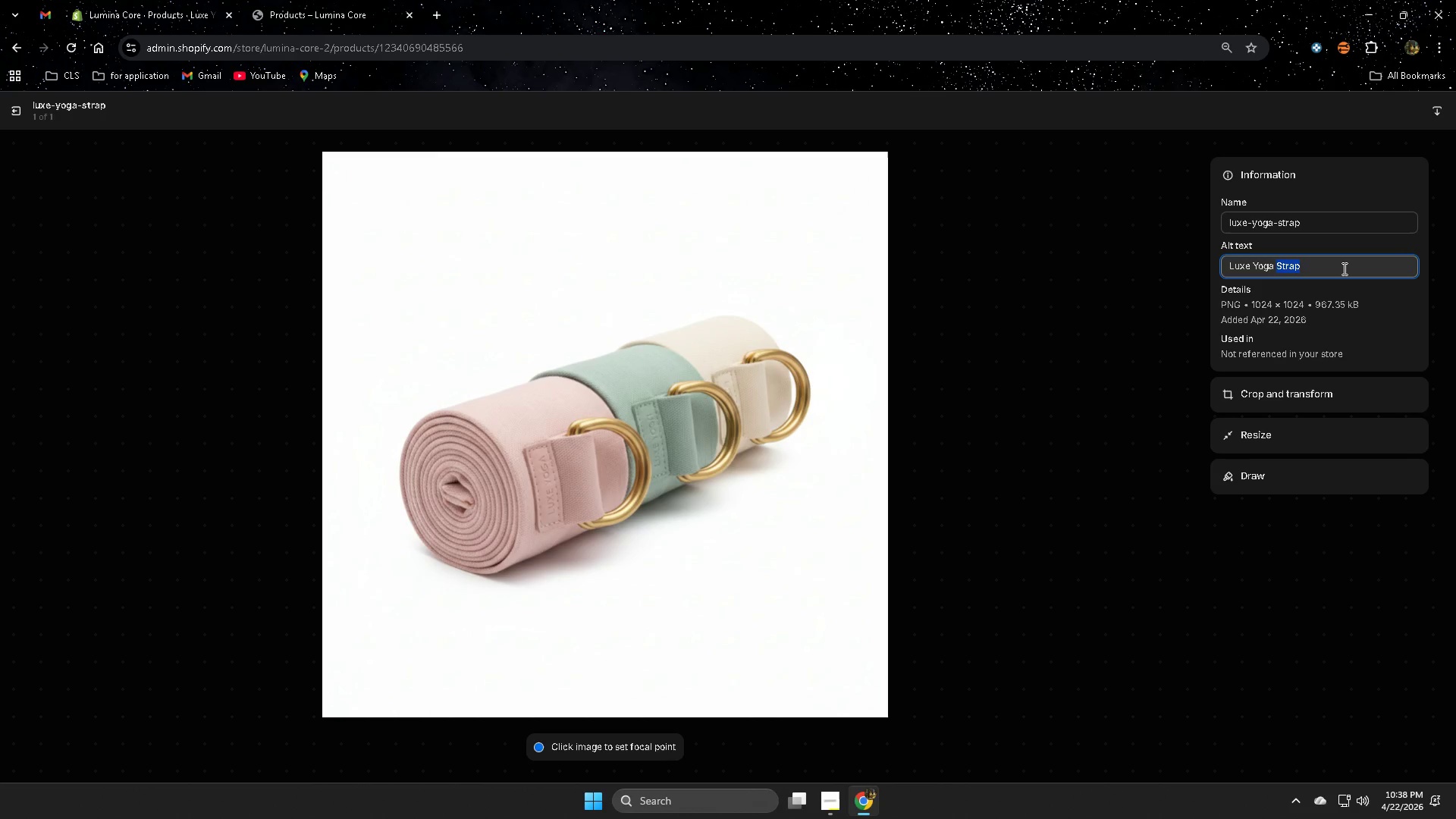 
triple_click([1343, 268])
 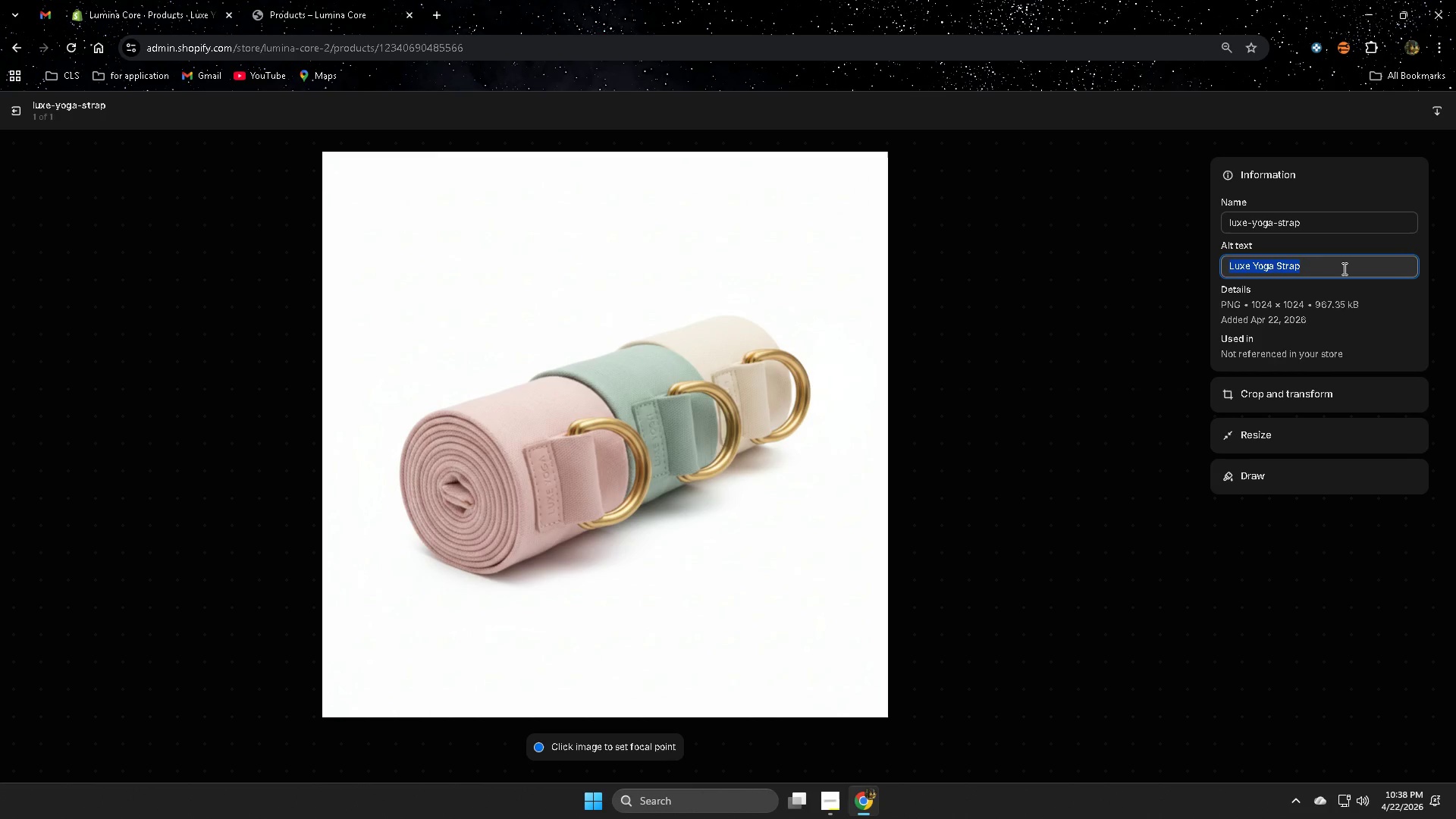 
key(Control+ControlLeft)
 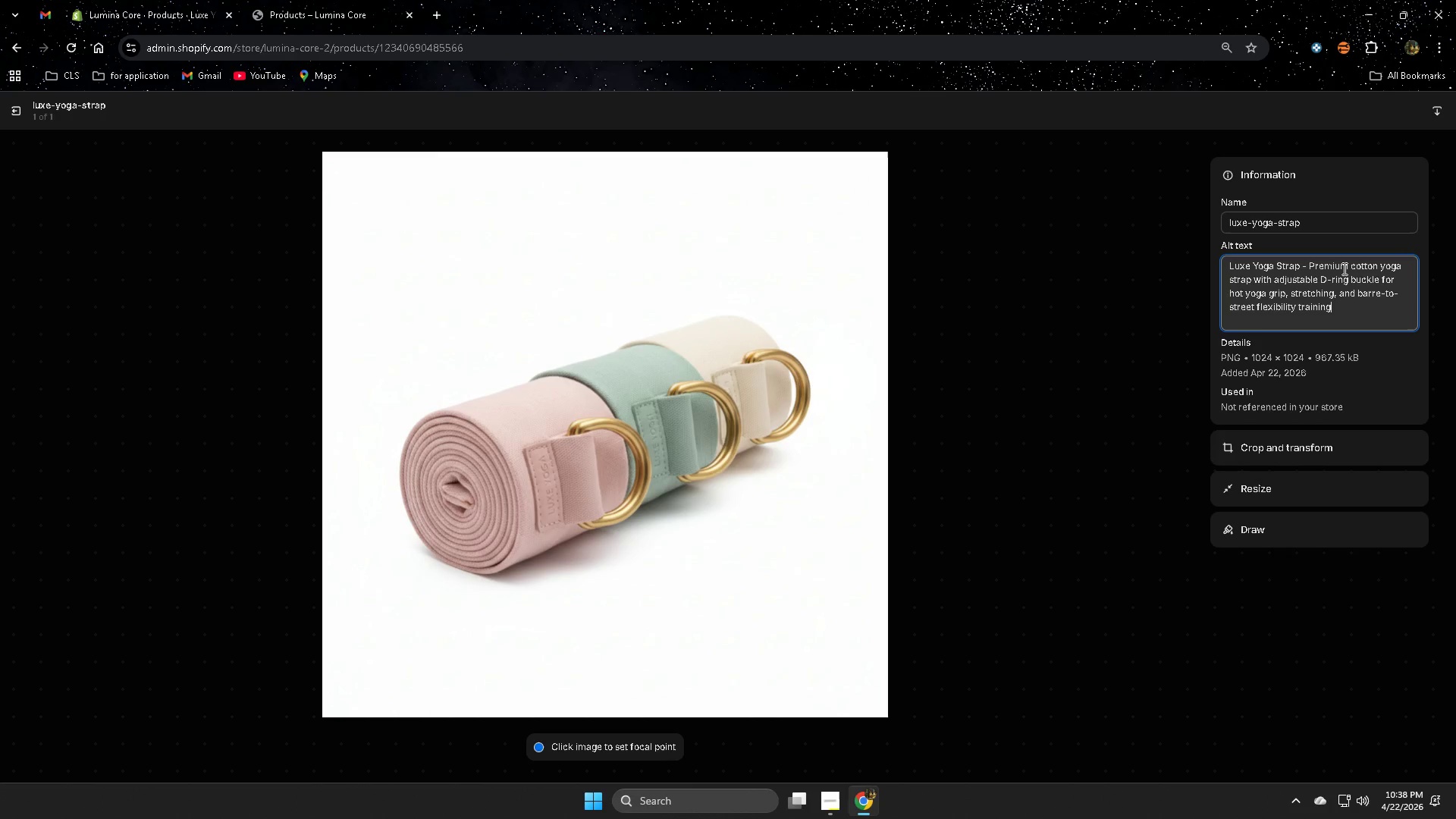 
key(Control+V)
 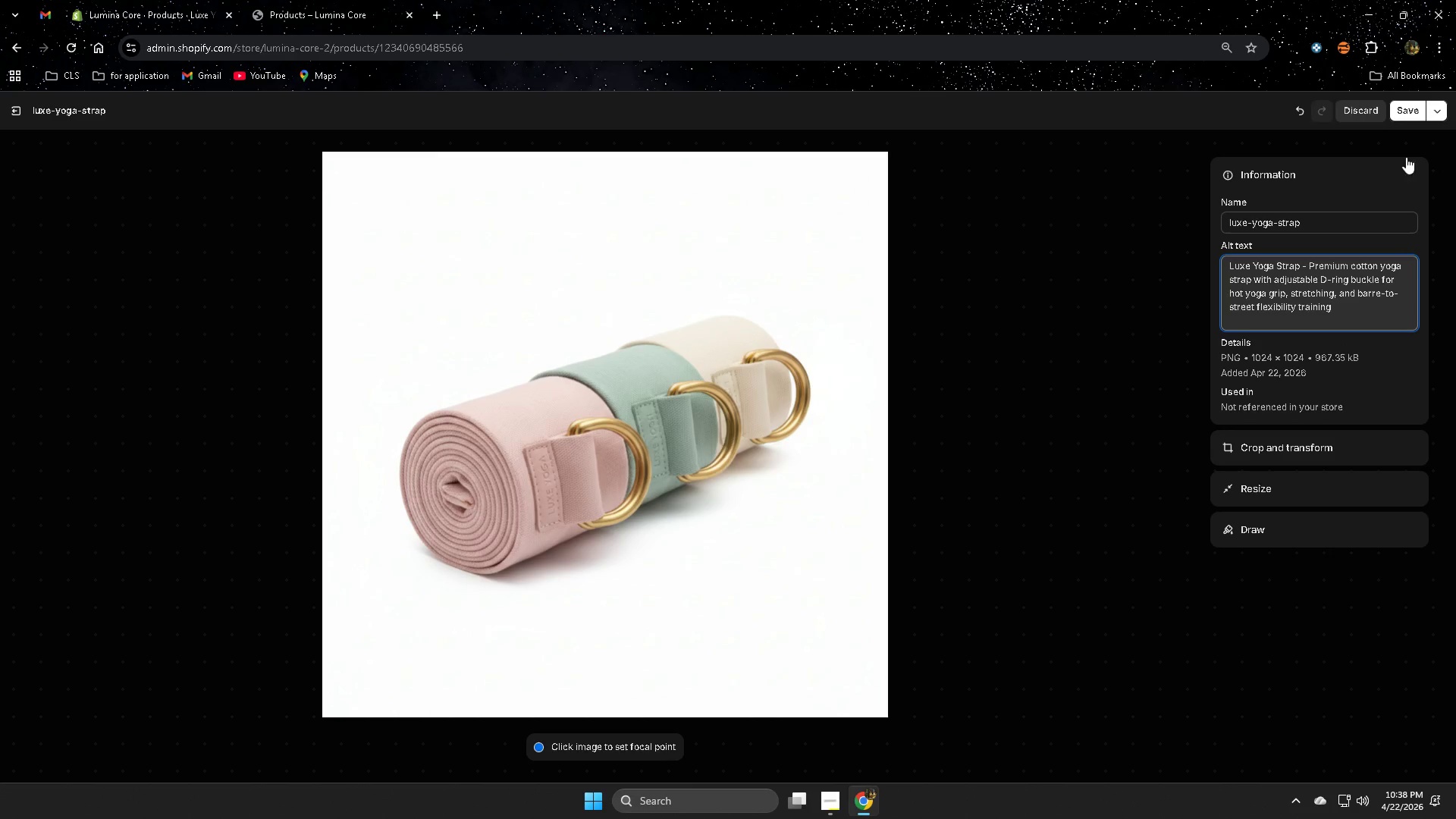 
left_click([1408, 113])
 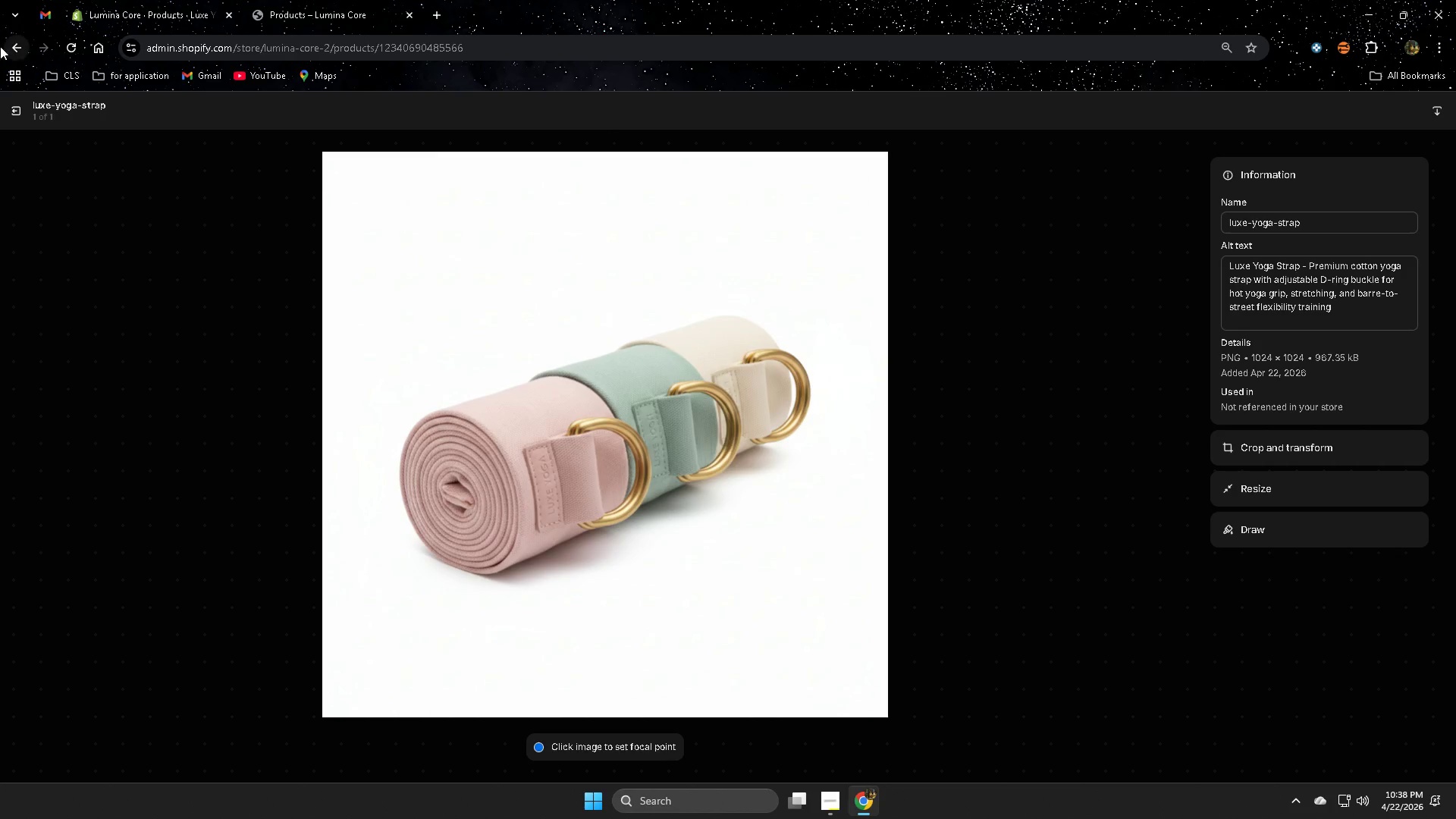 
left_click([14, 115])
 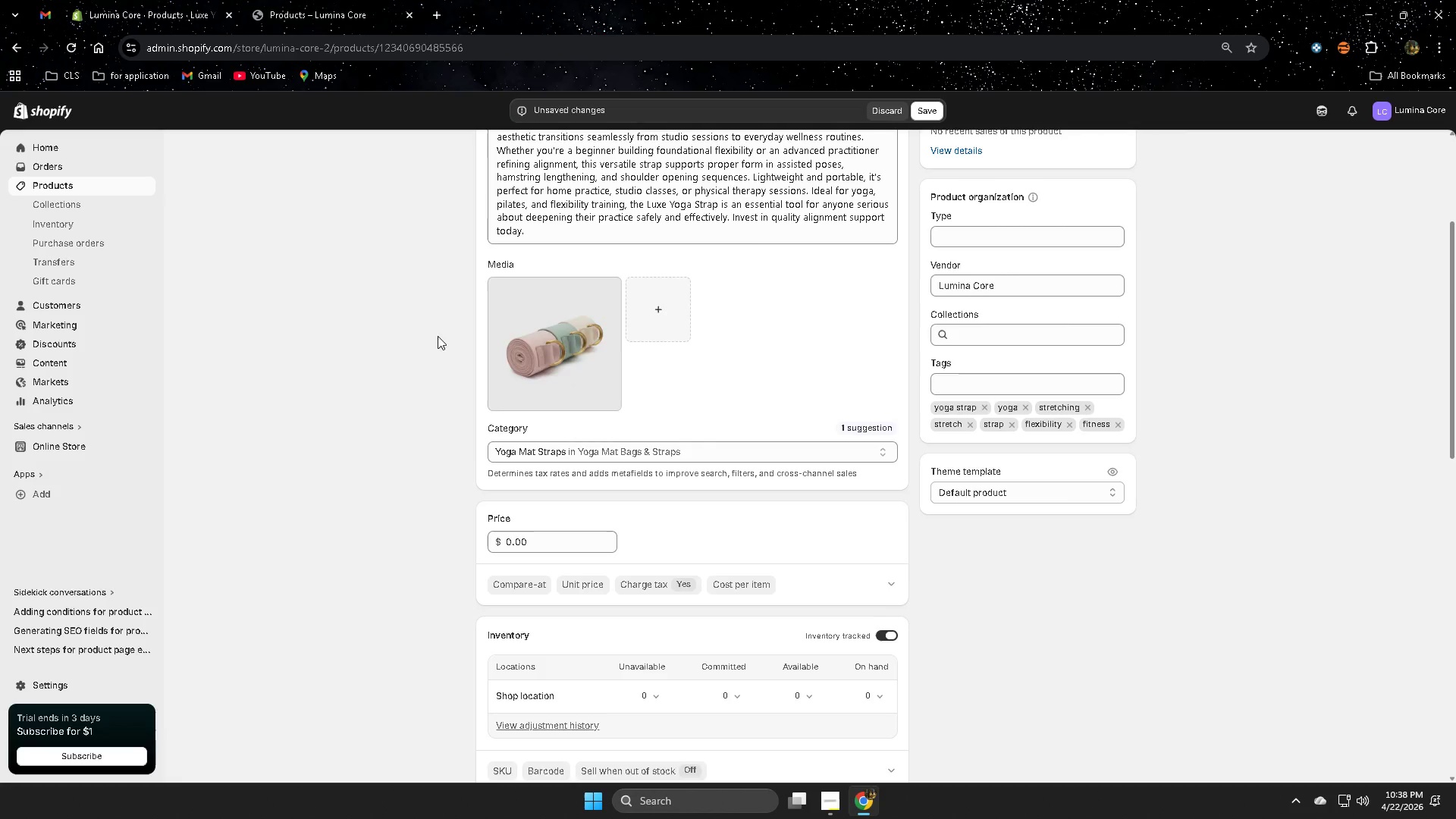 
scroll: coordinate [312, 393], scroll_direction: down, amount: 12.0
 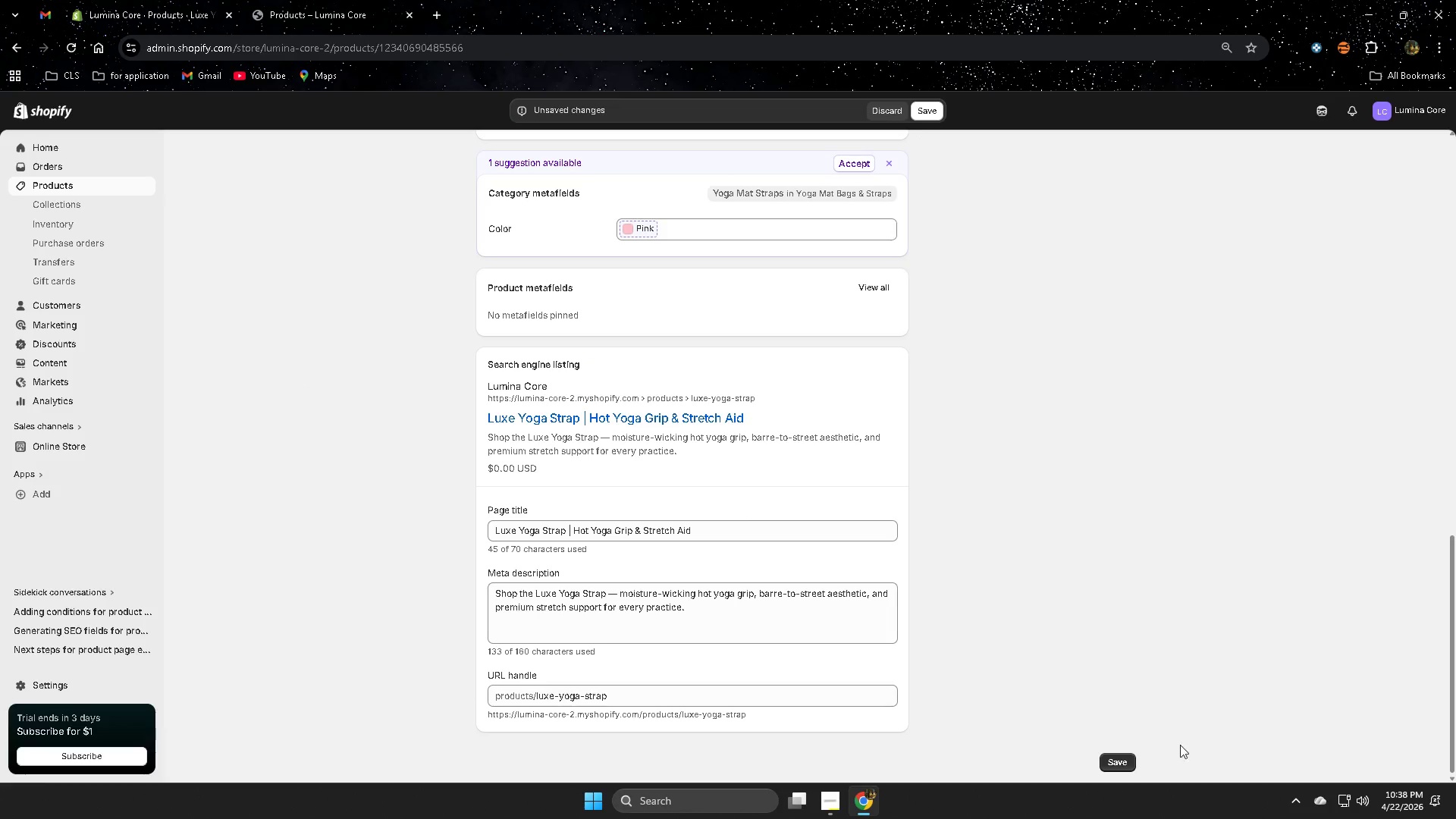 
scroll: coordinate [943, 460], scroll_direction: up, amount: 10.0
 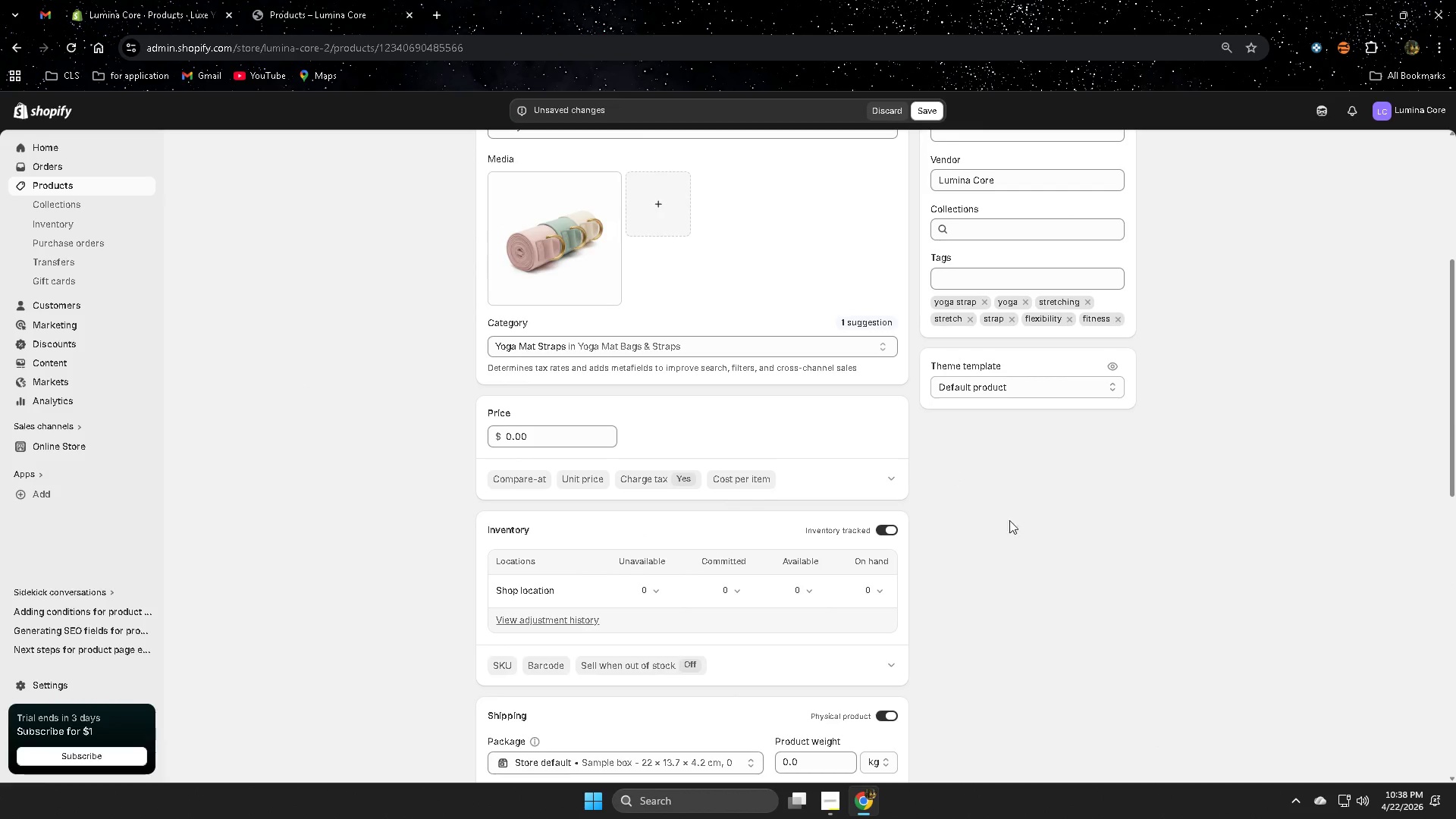 
scroll: coordinate [1106, 733], scroll_direction: down, amount: 11.0
 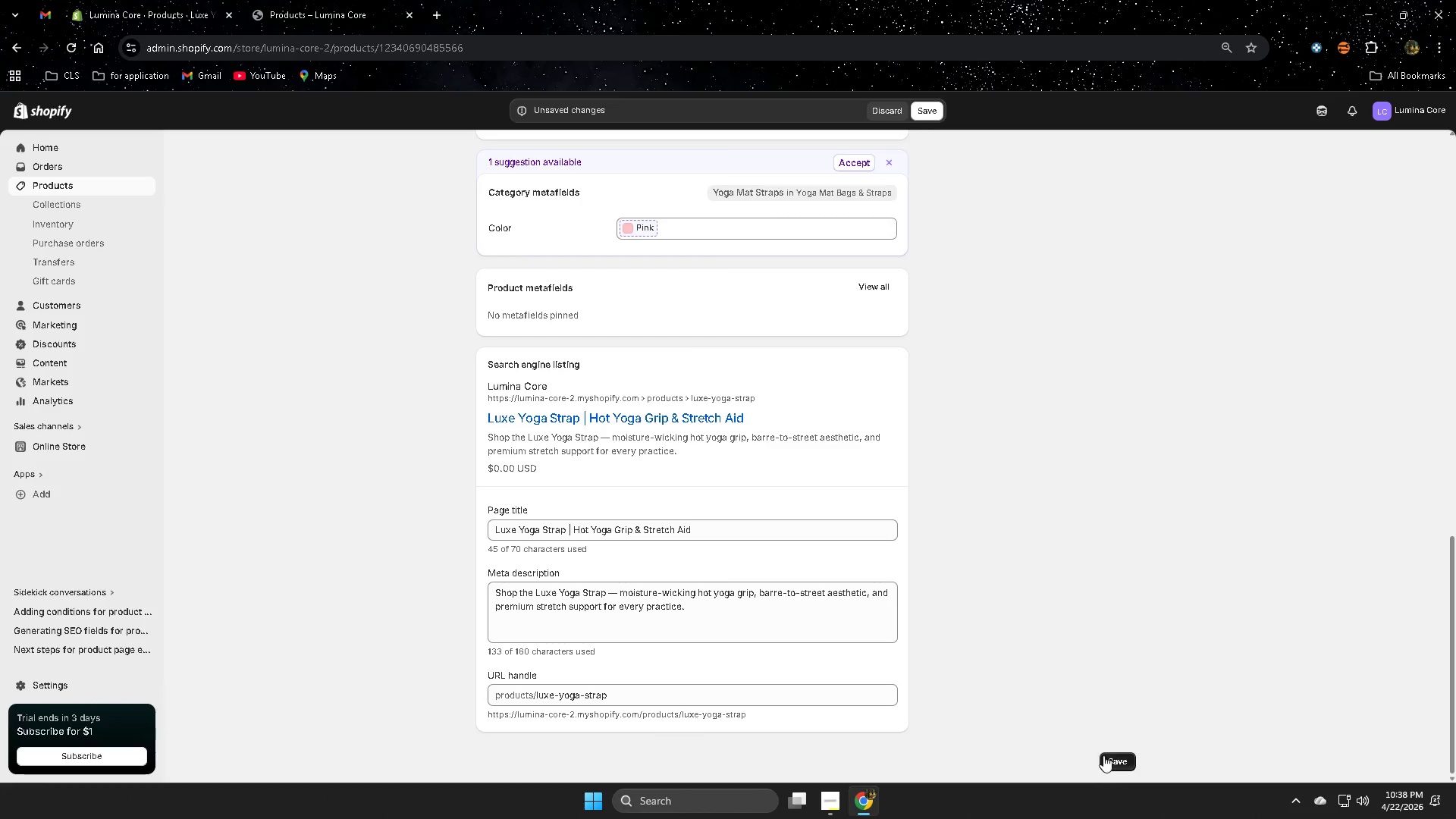 
left_click([1111, 767])
 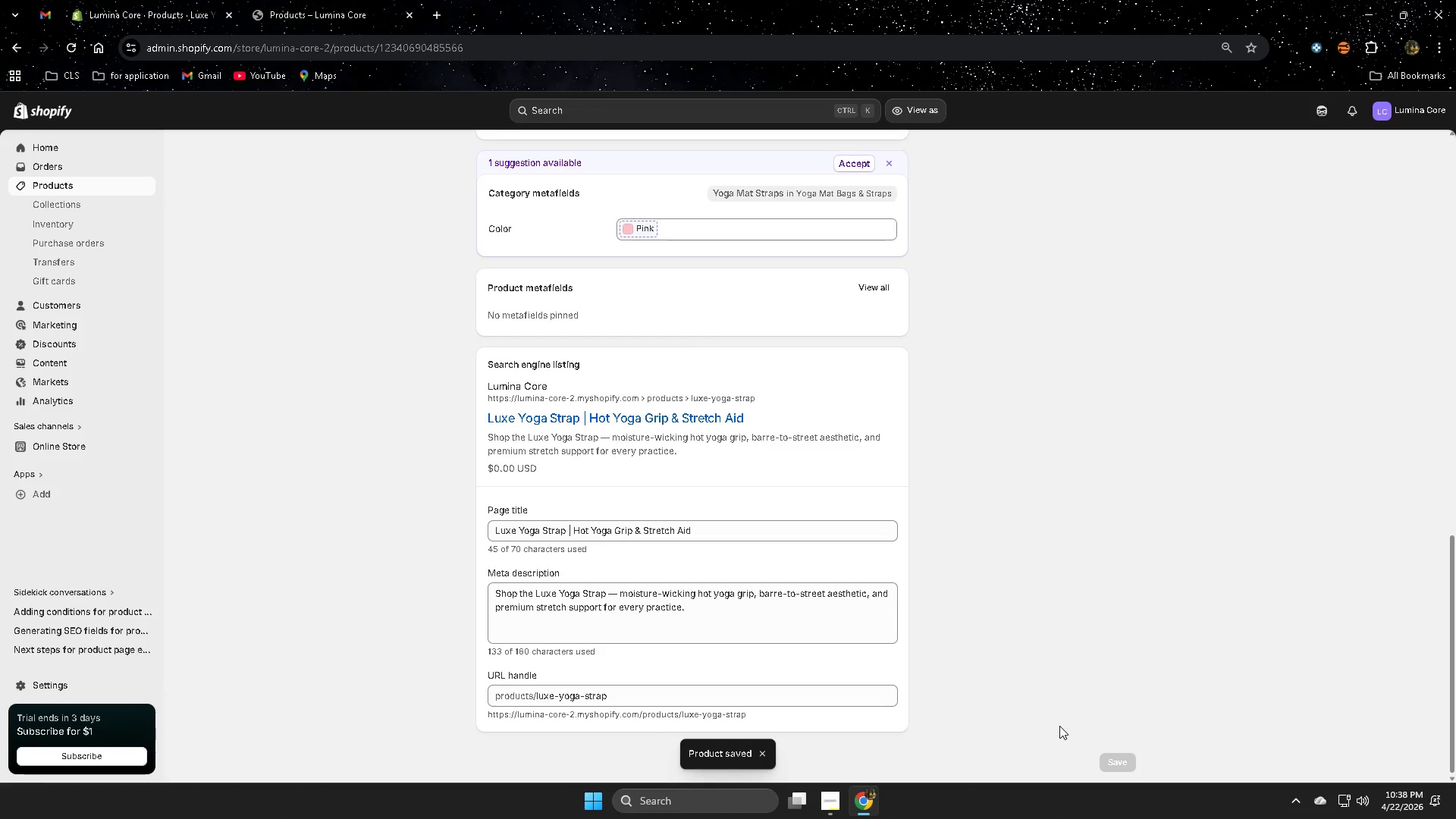 
wait(6.69)
 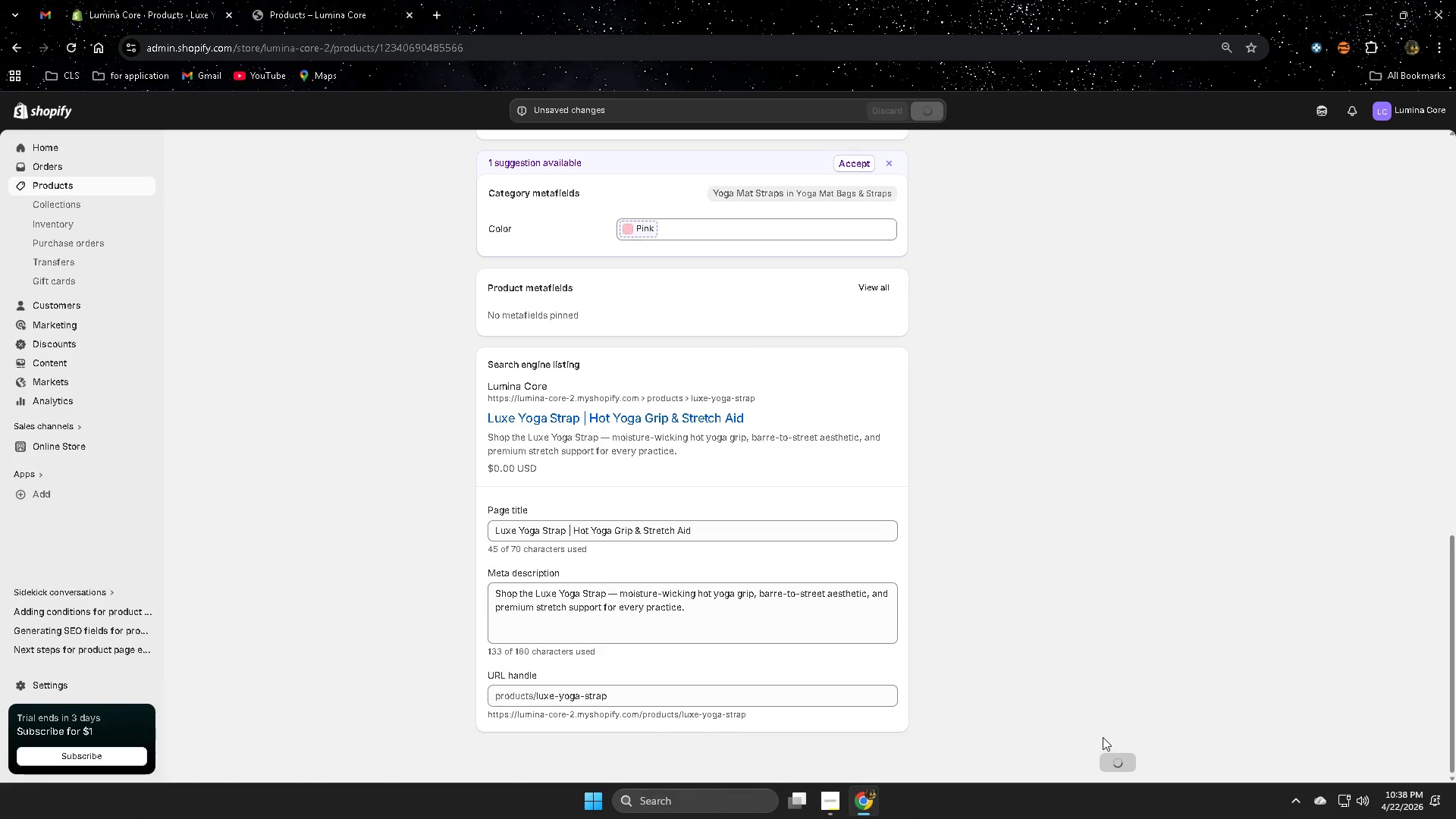 
scroll: coordinate [774, 610], scroll_direction: up, amount: 19.0
 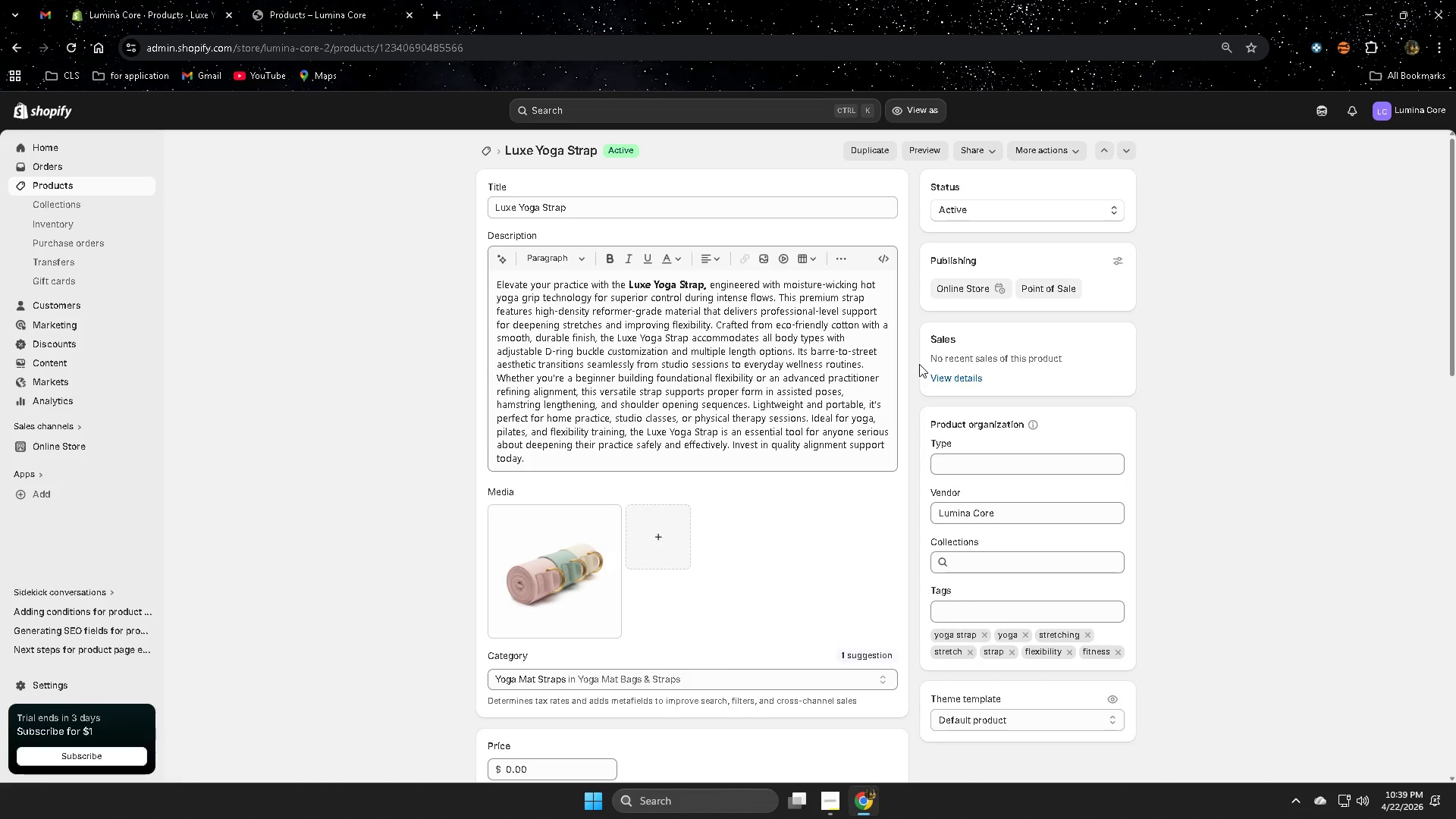 
wait(35.17)
 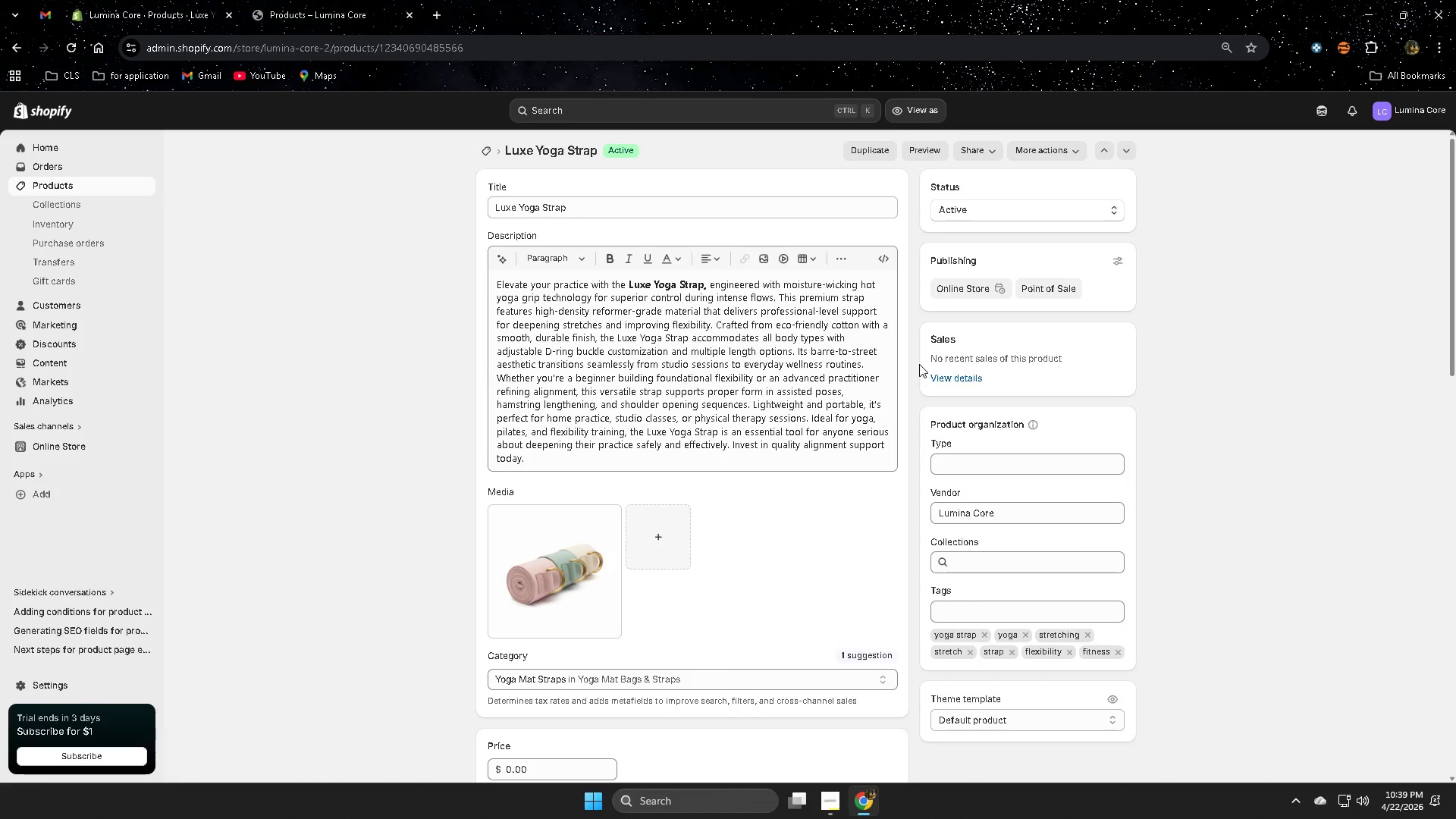 
scroll: coordinate [1334, 475], scroll_direction: up, amount: 6.0
 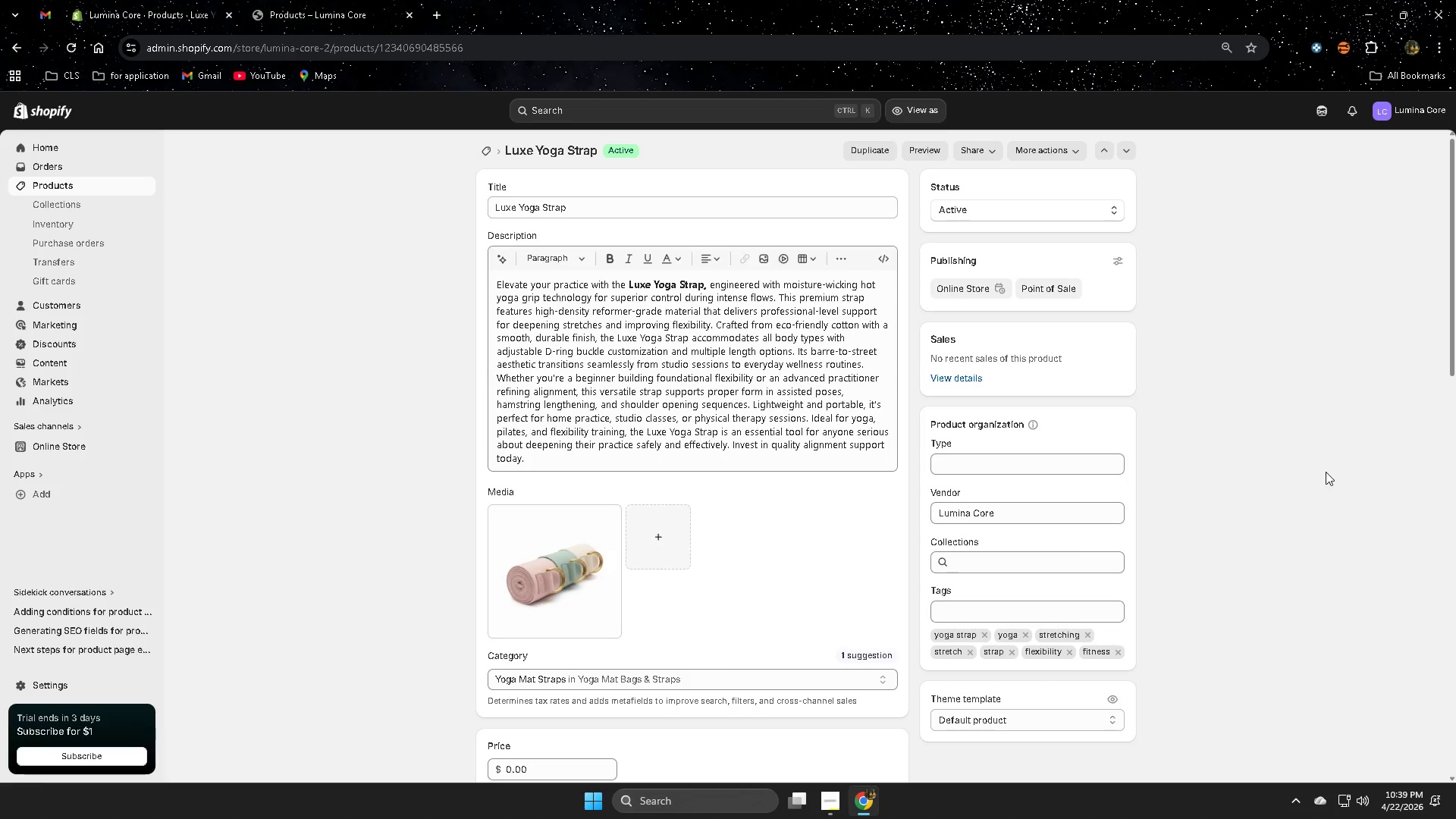 
wait(7.73)
 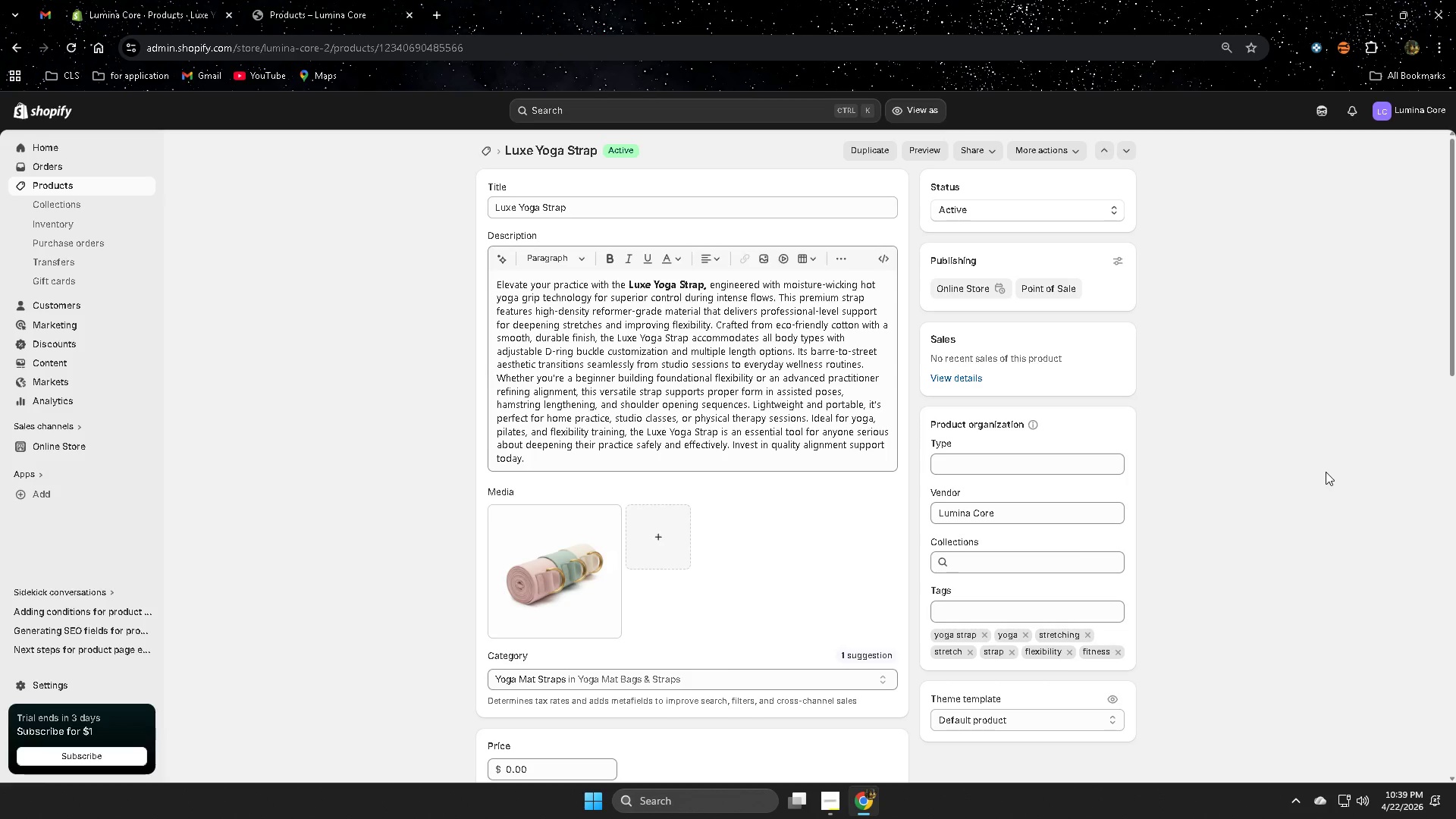 
scroll: coordinate [1309, 465], scroll_direction: up, amount: 2.0
 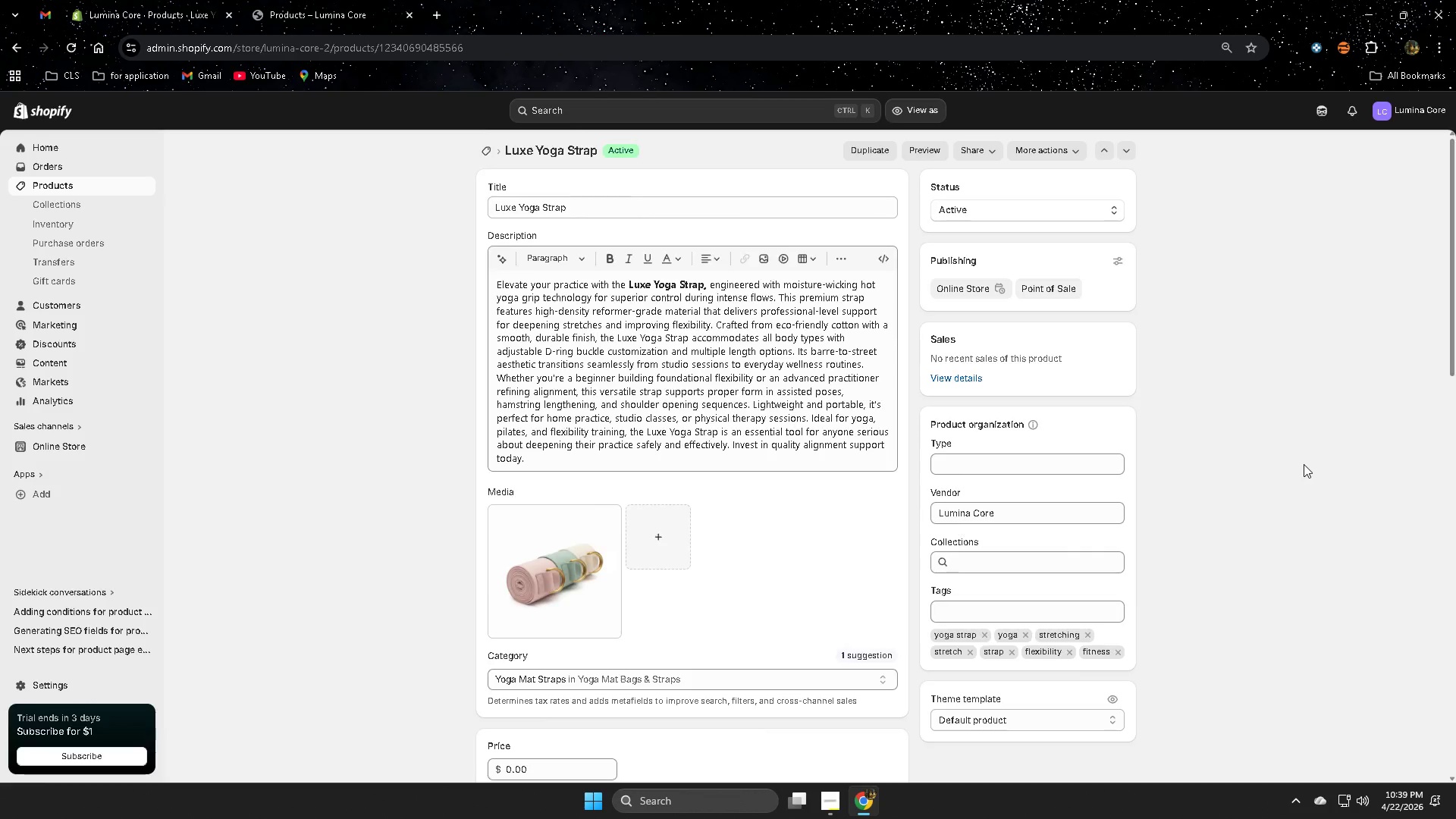 
scroll: coordinate [1299, 462], scroll_direction: none, amount: 0.0
 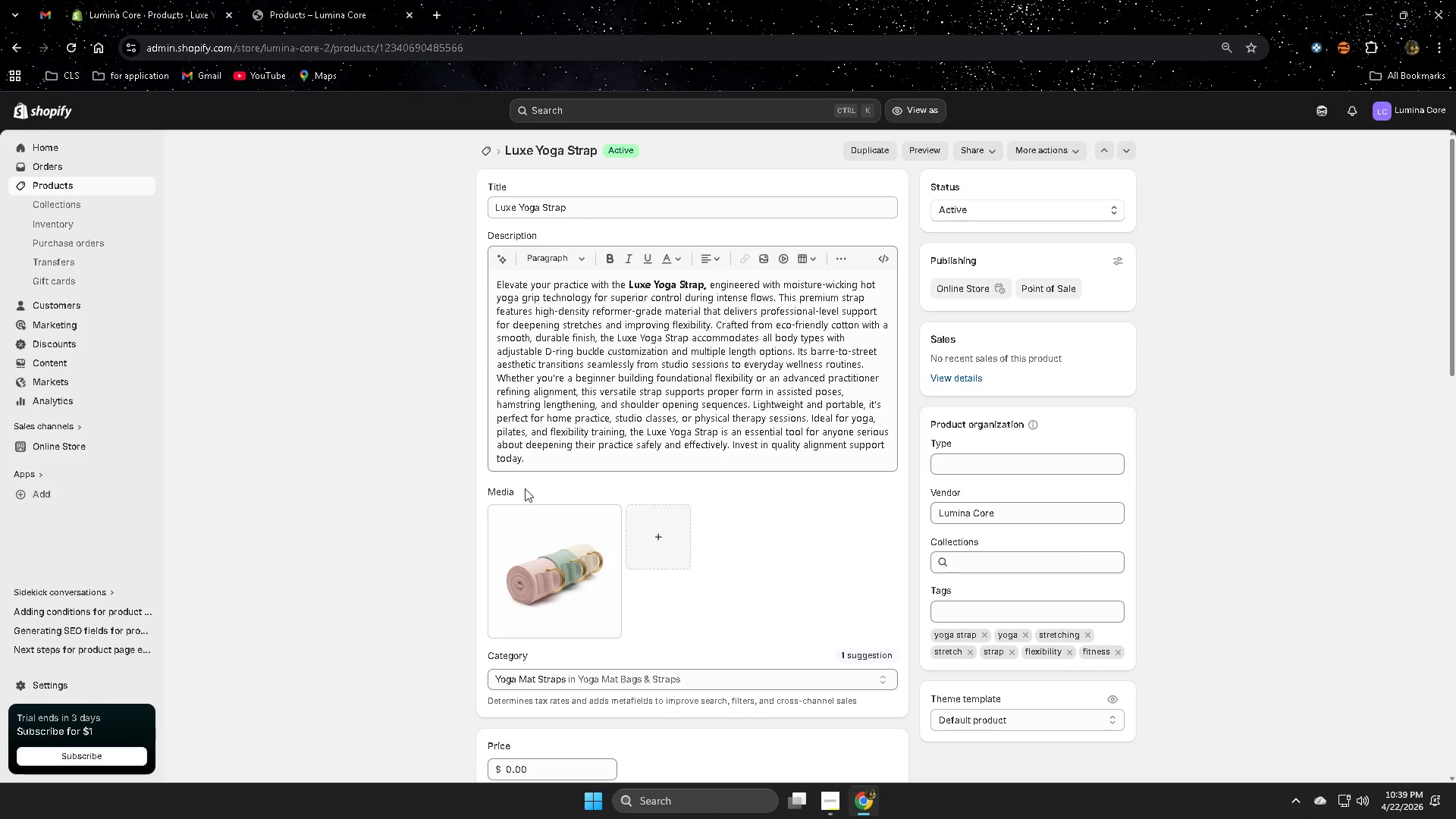 
scroll: coordinate [1370, 339], scroll_direction: up, amount: 5.0
 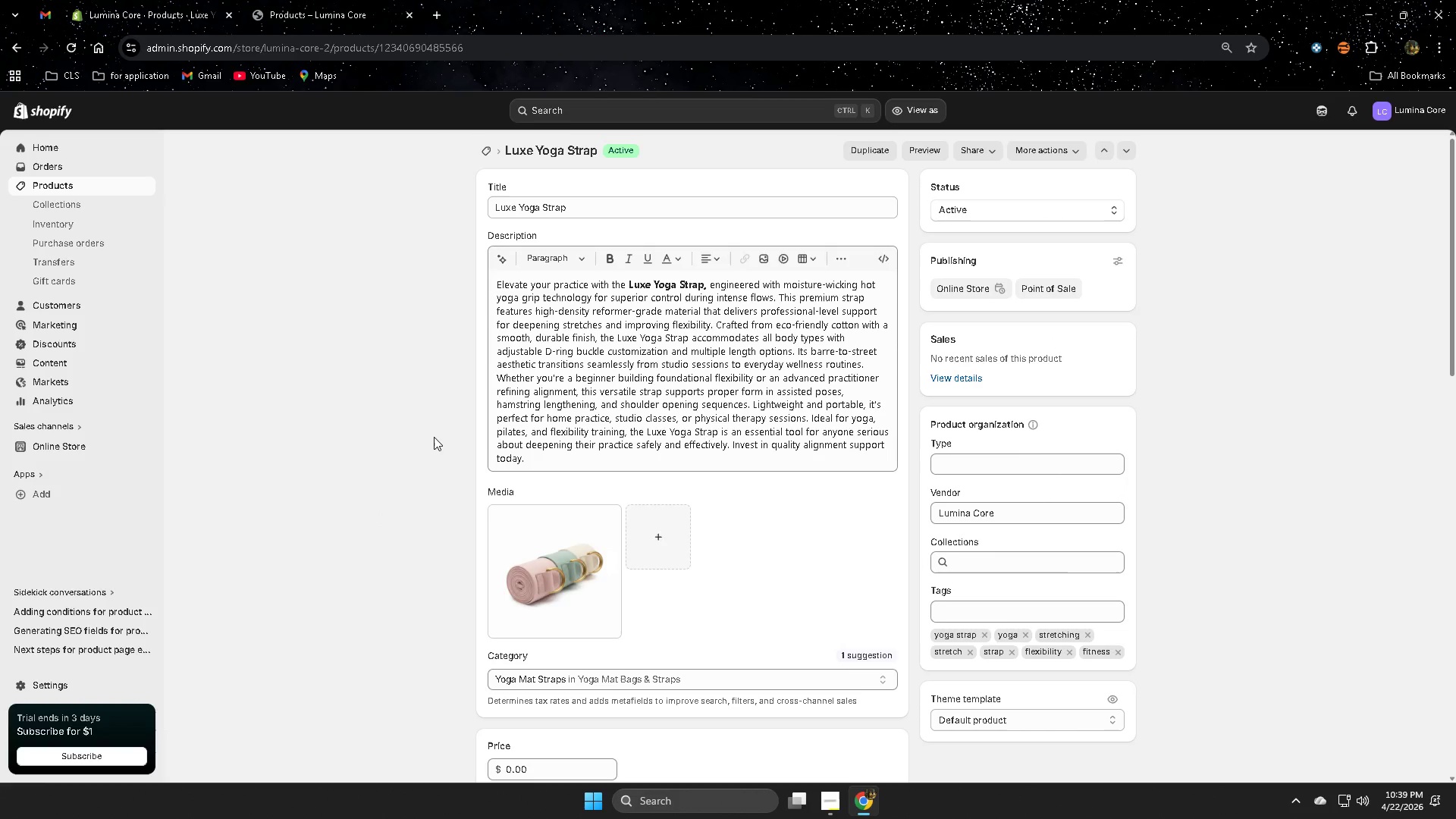 
scroll: coordinate [433, 436], scroll_direction: down, amount: 13.0
 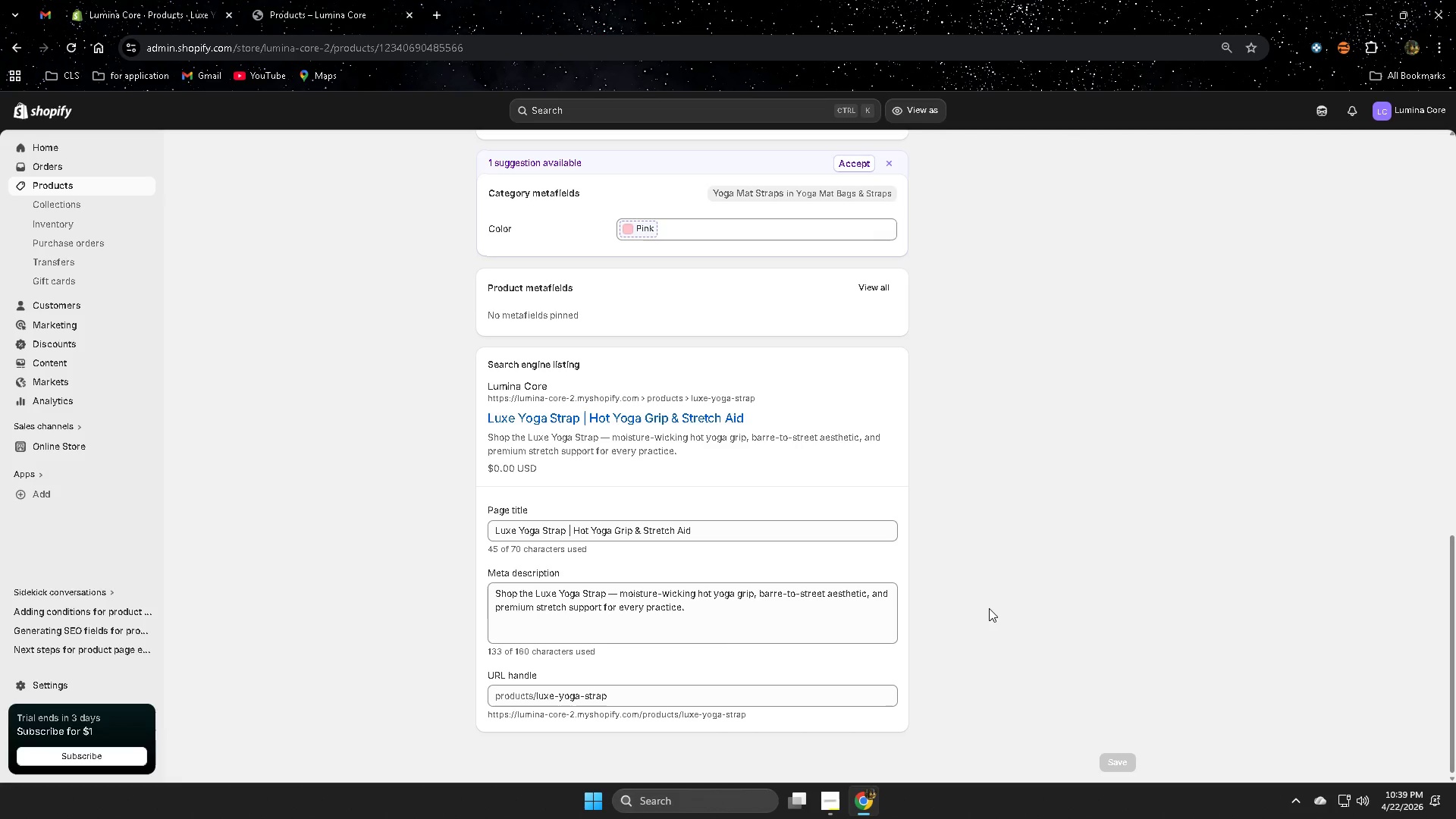 
scroll: coordinate [926, 591], scroll_direction: up, amount: 20.0
 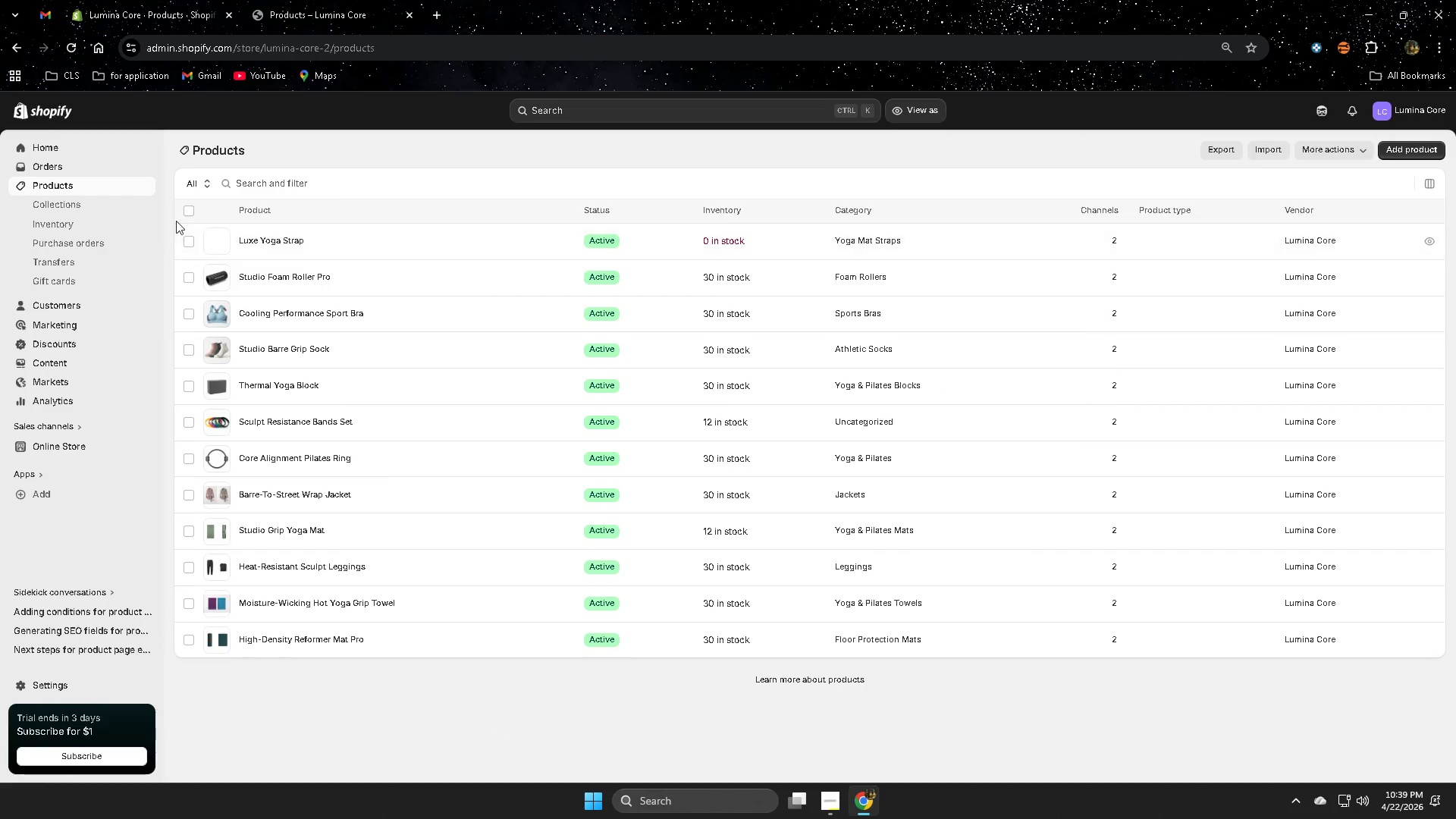 
left_click([62, 207])
 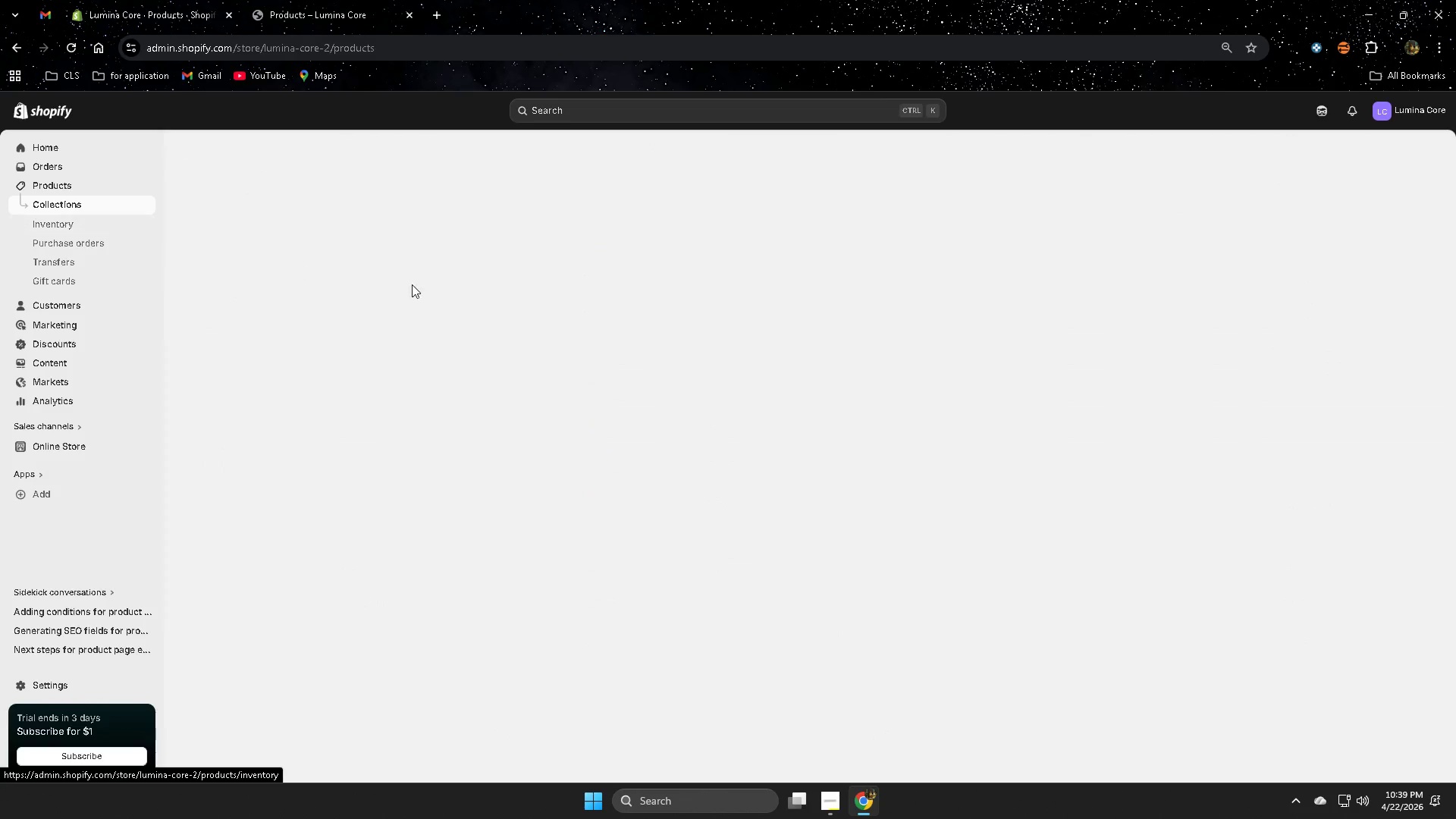 
mouse_move([717, 302])
 